 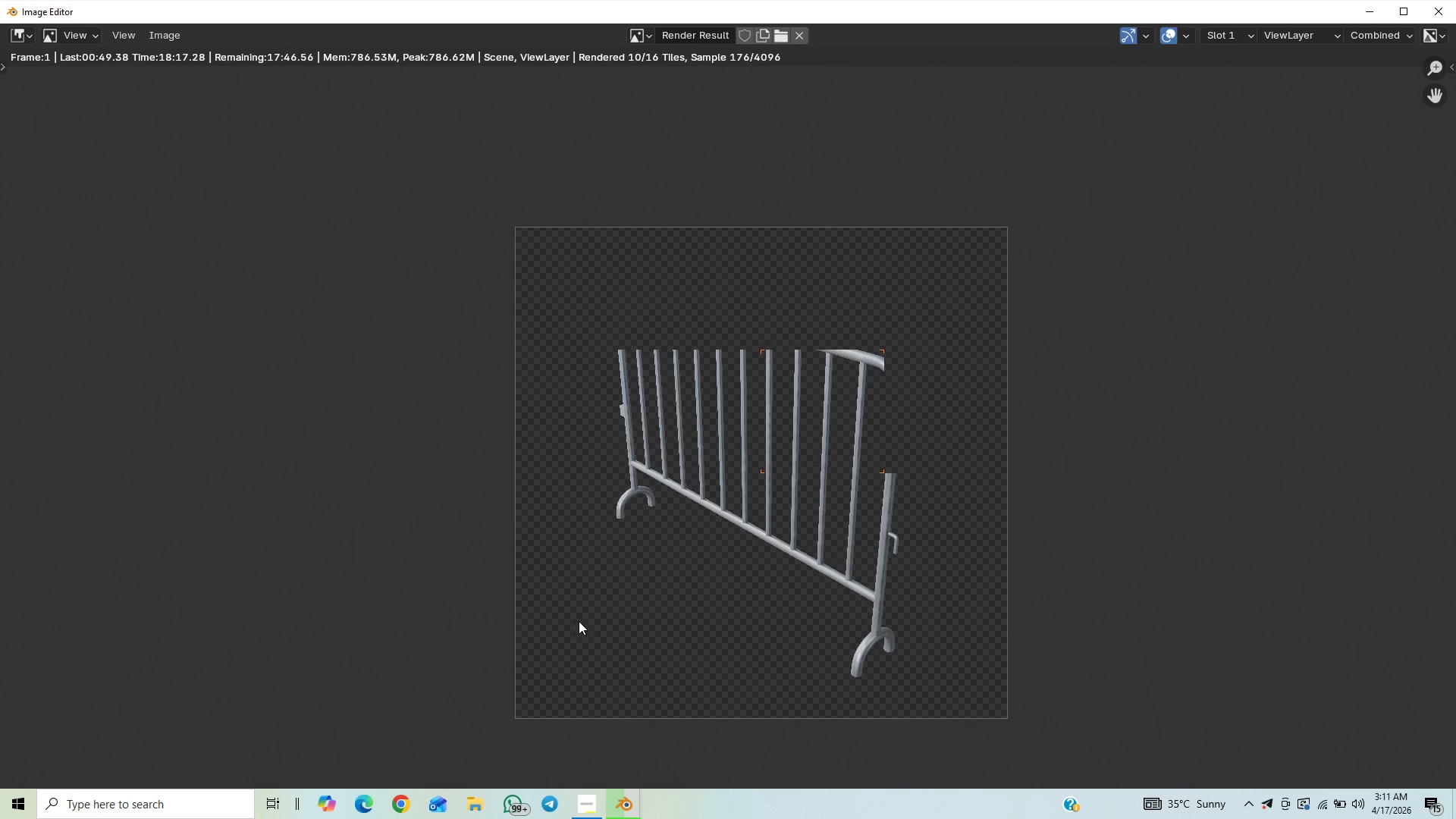 
scroll: coordinate [582, 522], scroll_direction: up, amount: 2.0
 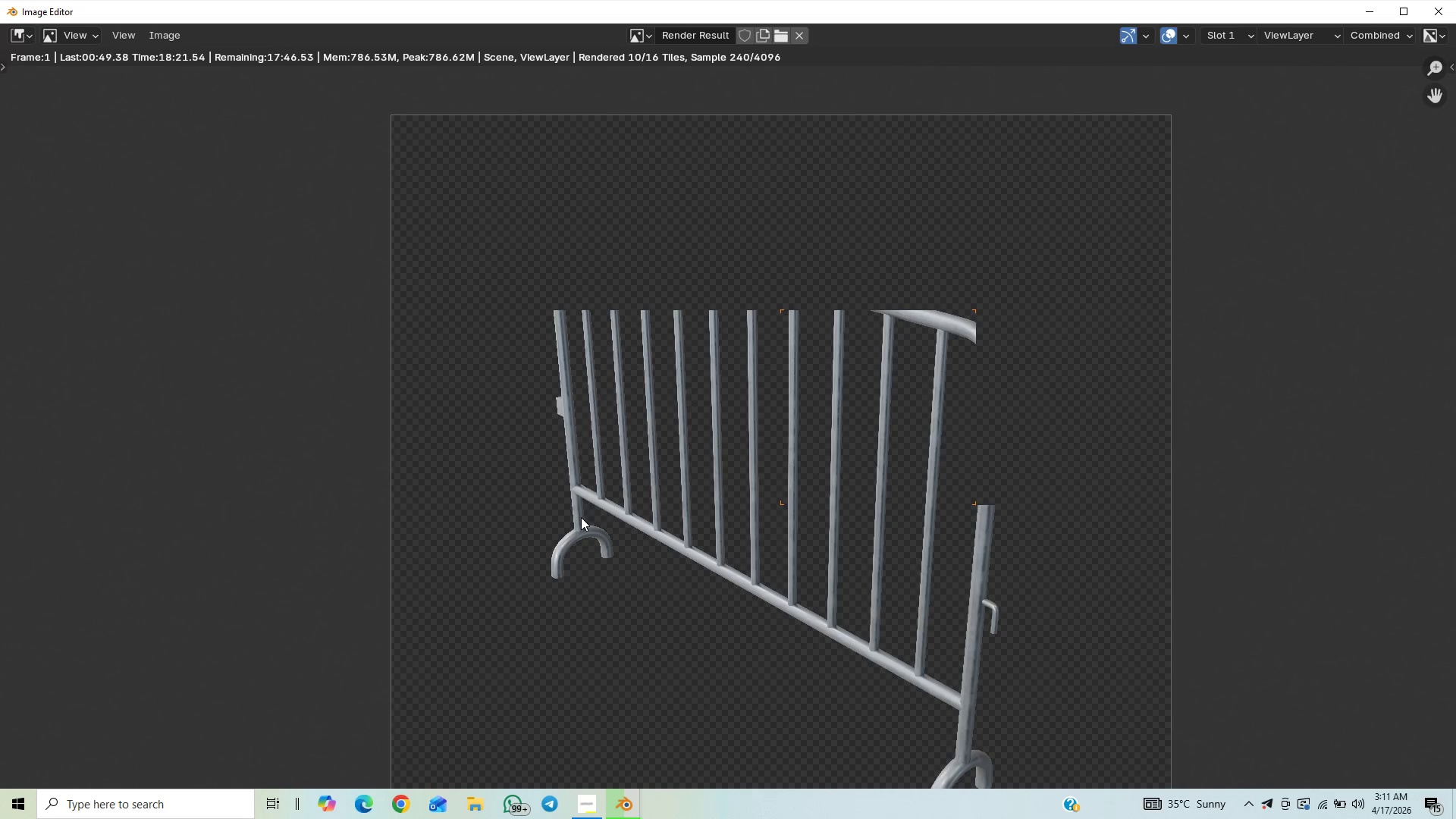 
scroll: coordinate [580, 513], scroll_direction: down, amount: 4.0
 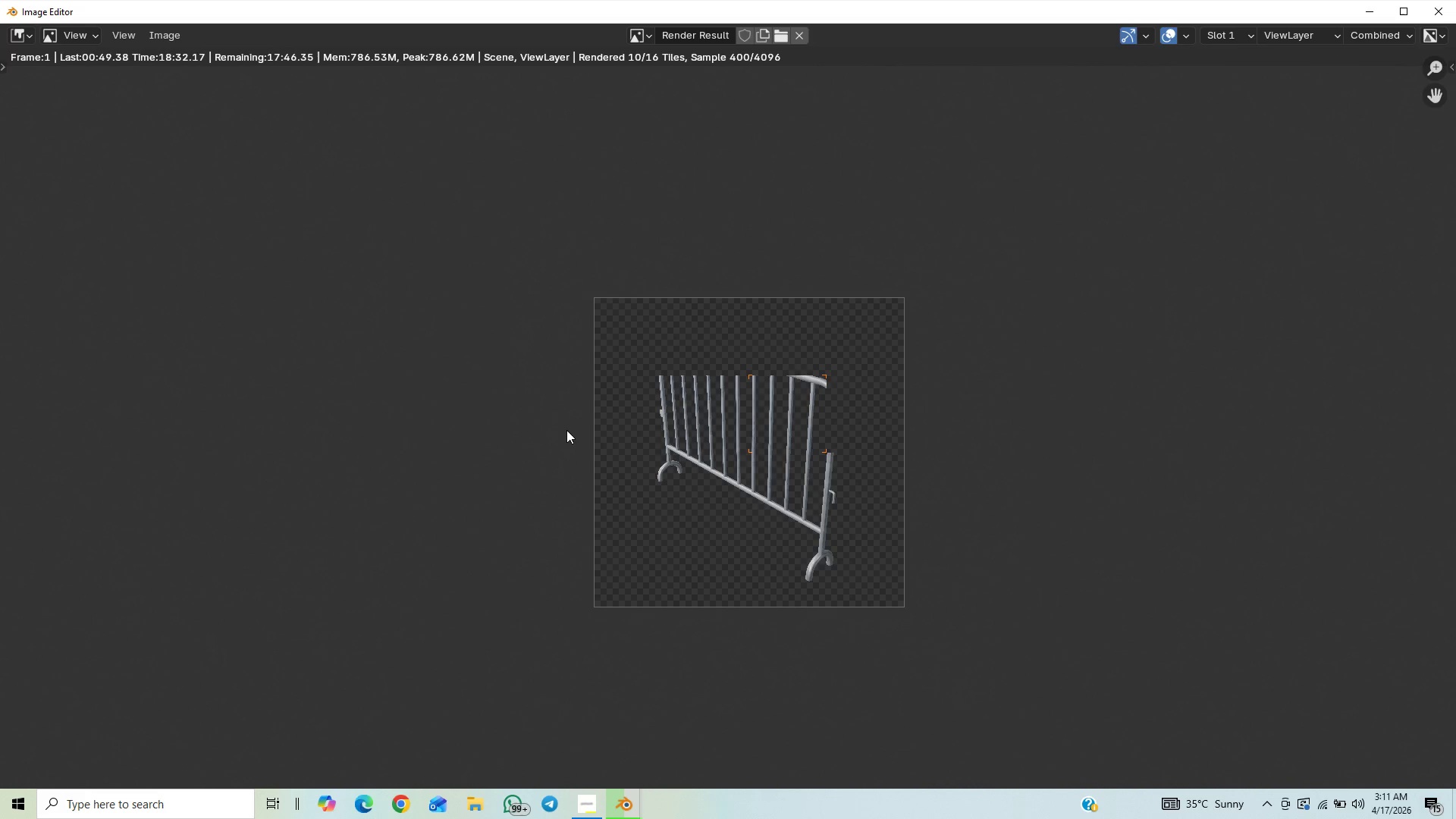 
wait(12.77)
 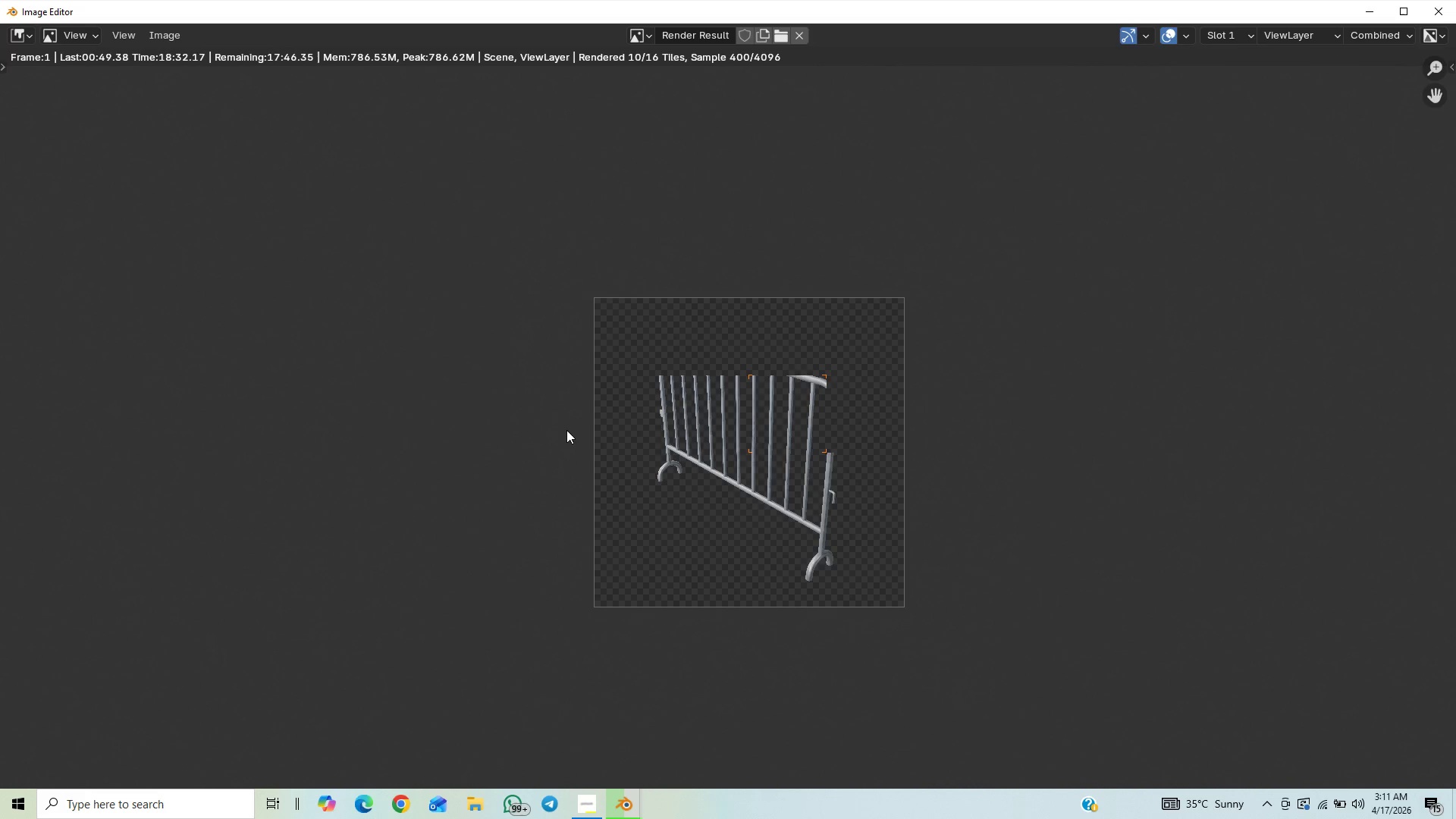 
scroll: coordinate [652, 681], scroll_direction: down, amount: 1.0
 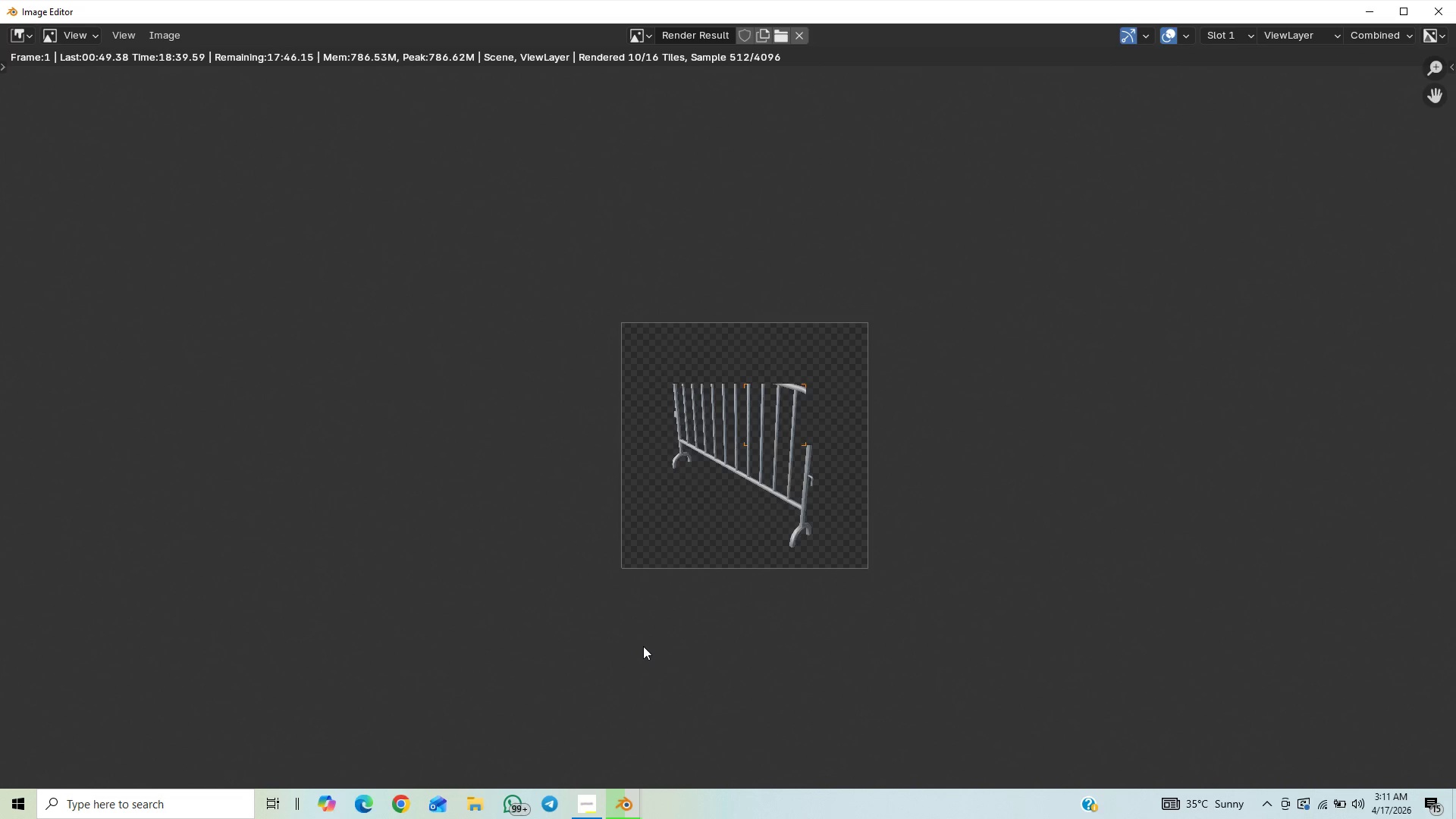 
scroll: coordinate [649, 616], scroll_direction: up, amount: 6.0
 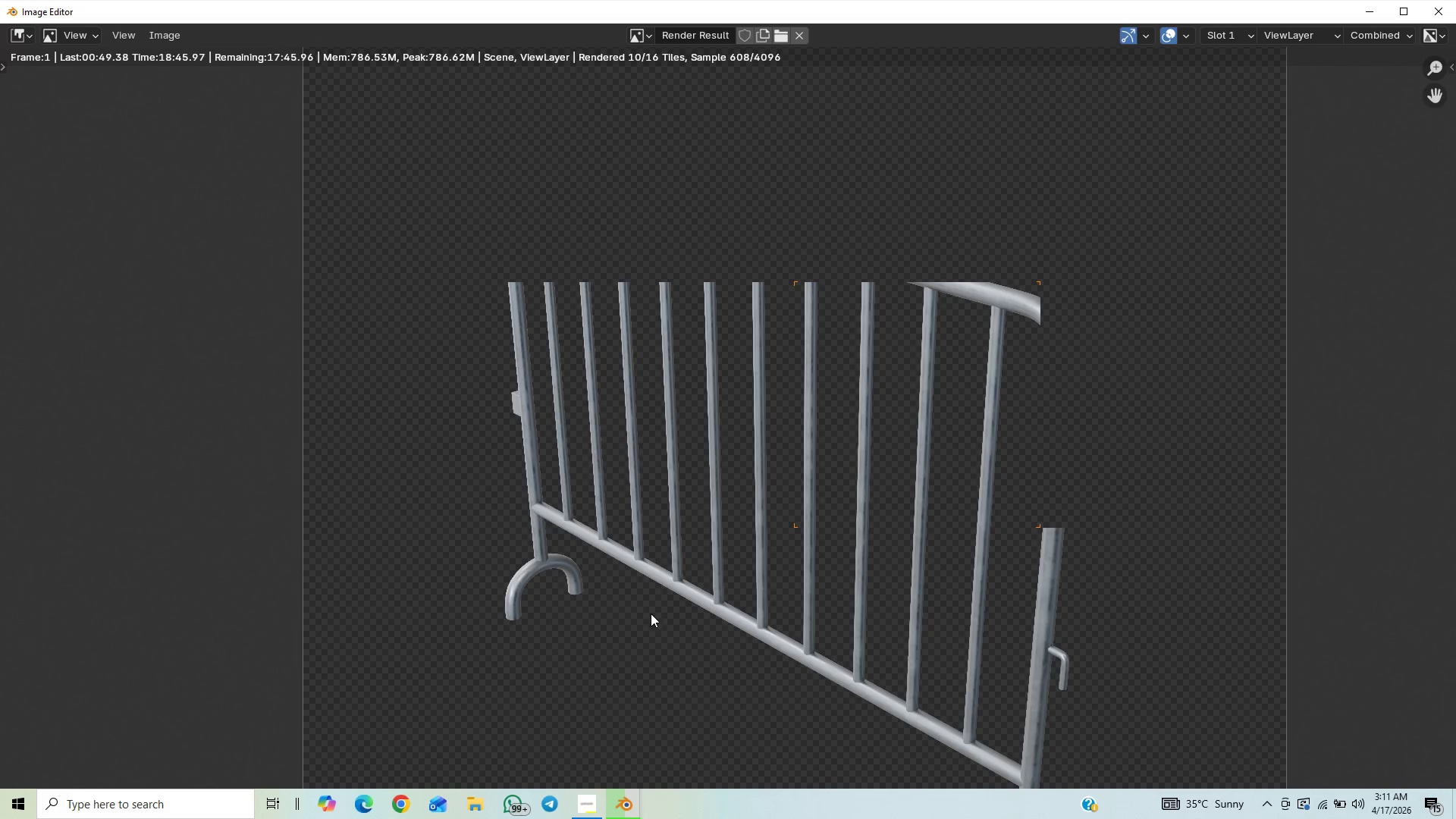 
scroll: coordinate [659, 606], scroll_direction: down, amount: 2.0
 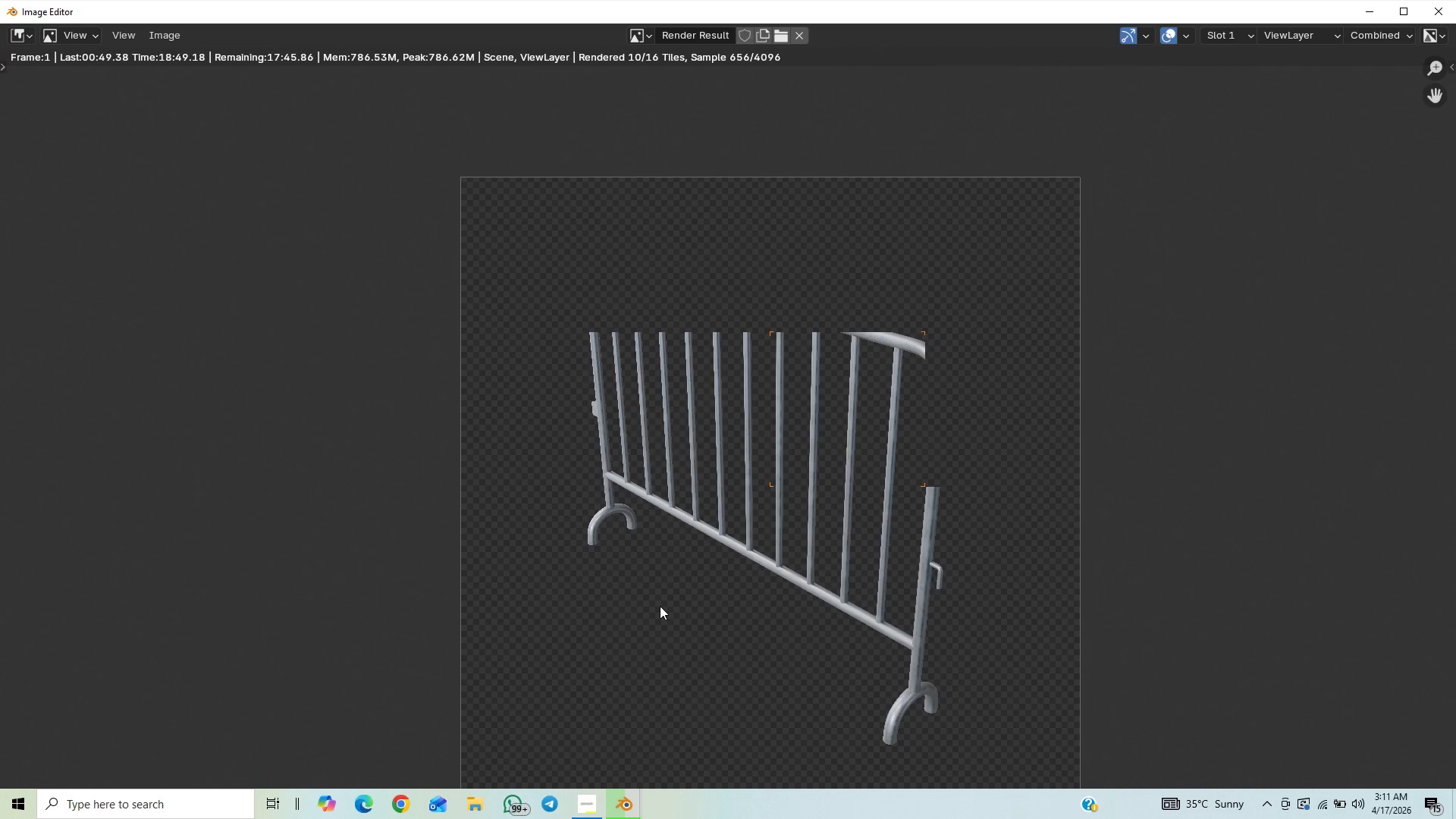 
scroll: coordinate [660, 602], scroll_direction: up, amount: 10.0
 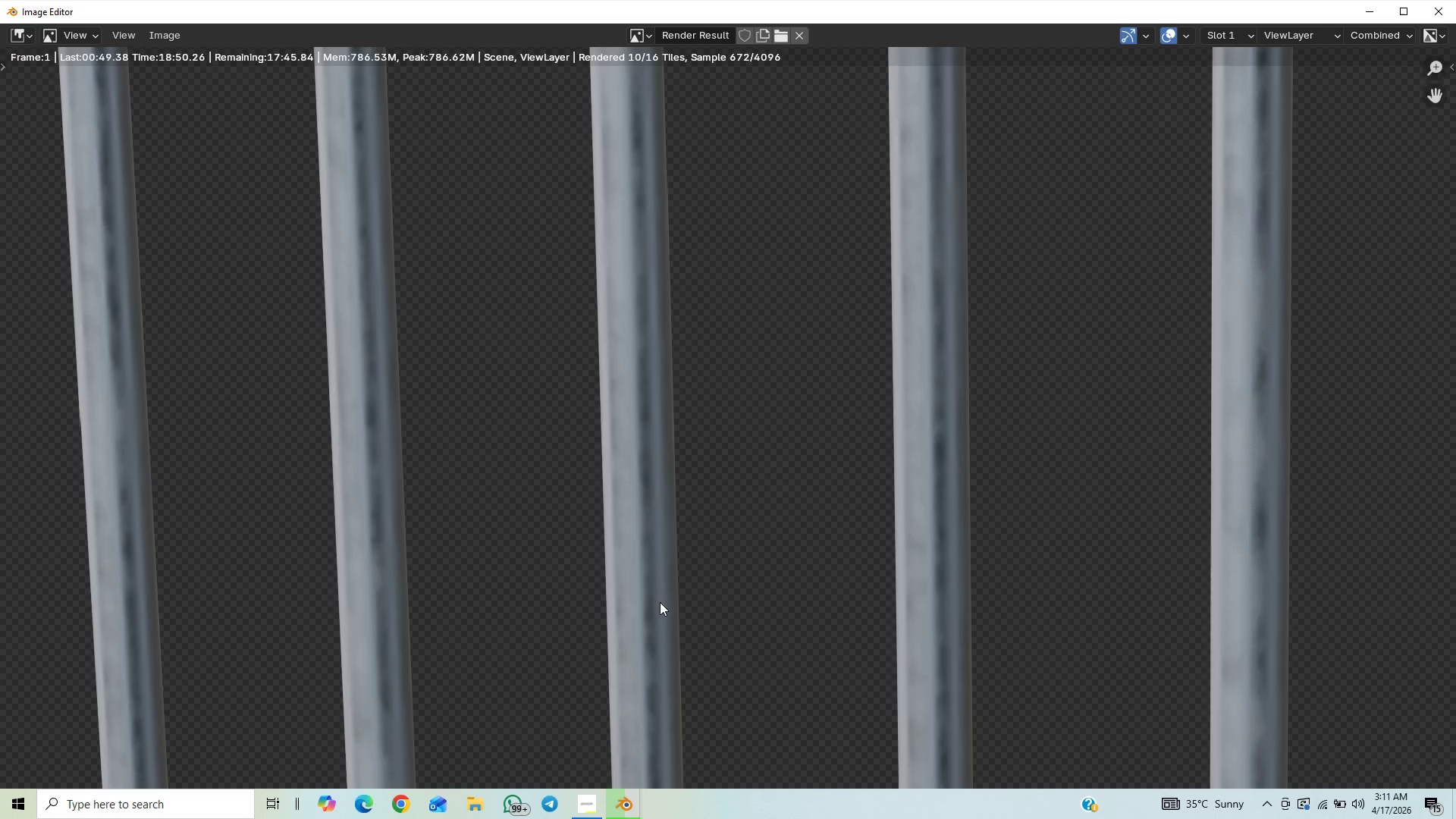 
scroll: coordinate [662, 601], scroll_direction: down, amount: 12.0
 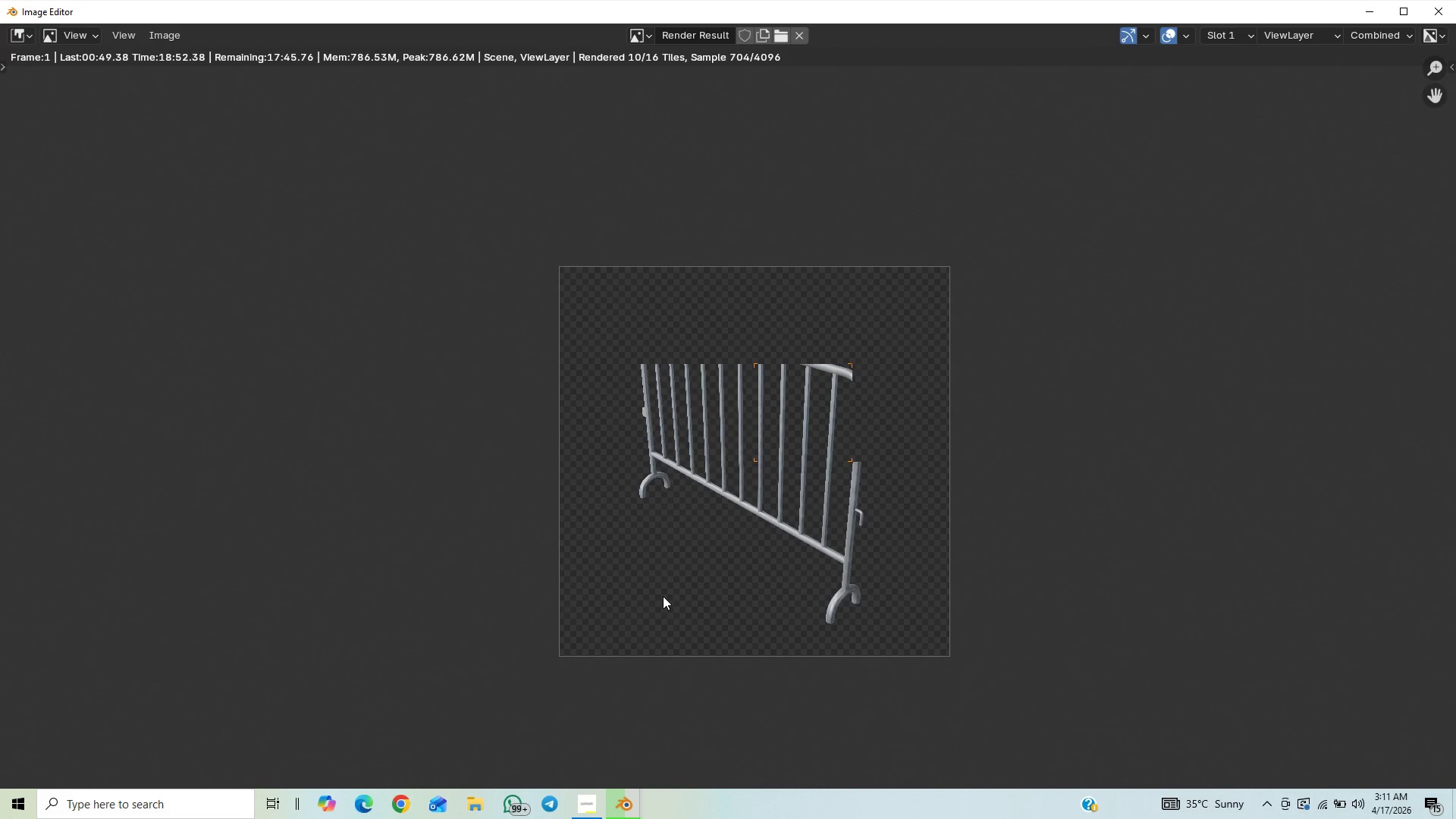 
scroll: coordinate [664, 595], scroll_direction: up, amount: 2.0
 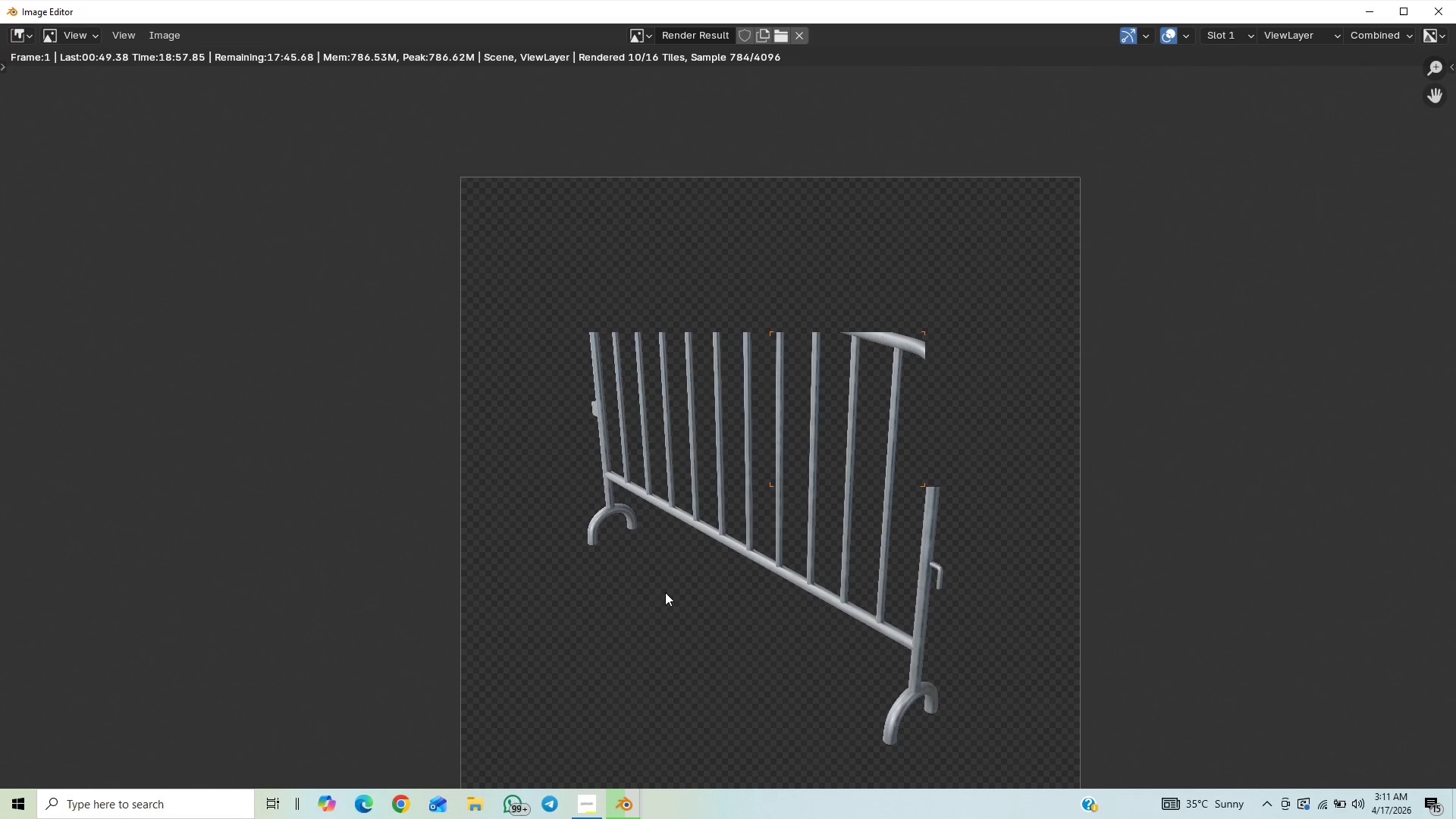 
wait(5.26)
 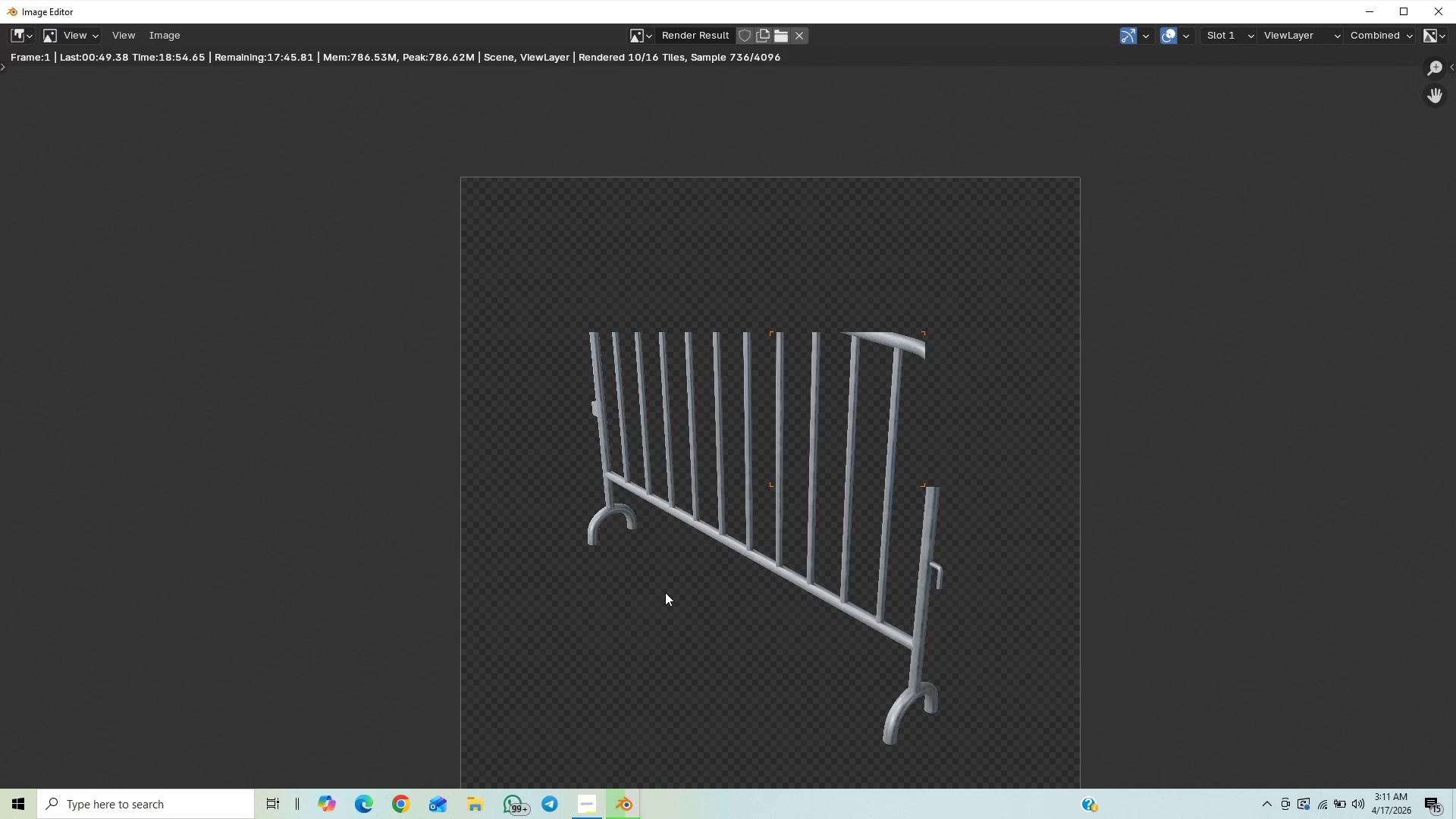 
scroll: coordinate [665, 592], scroll_direction: down, amount: 6.0
 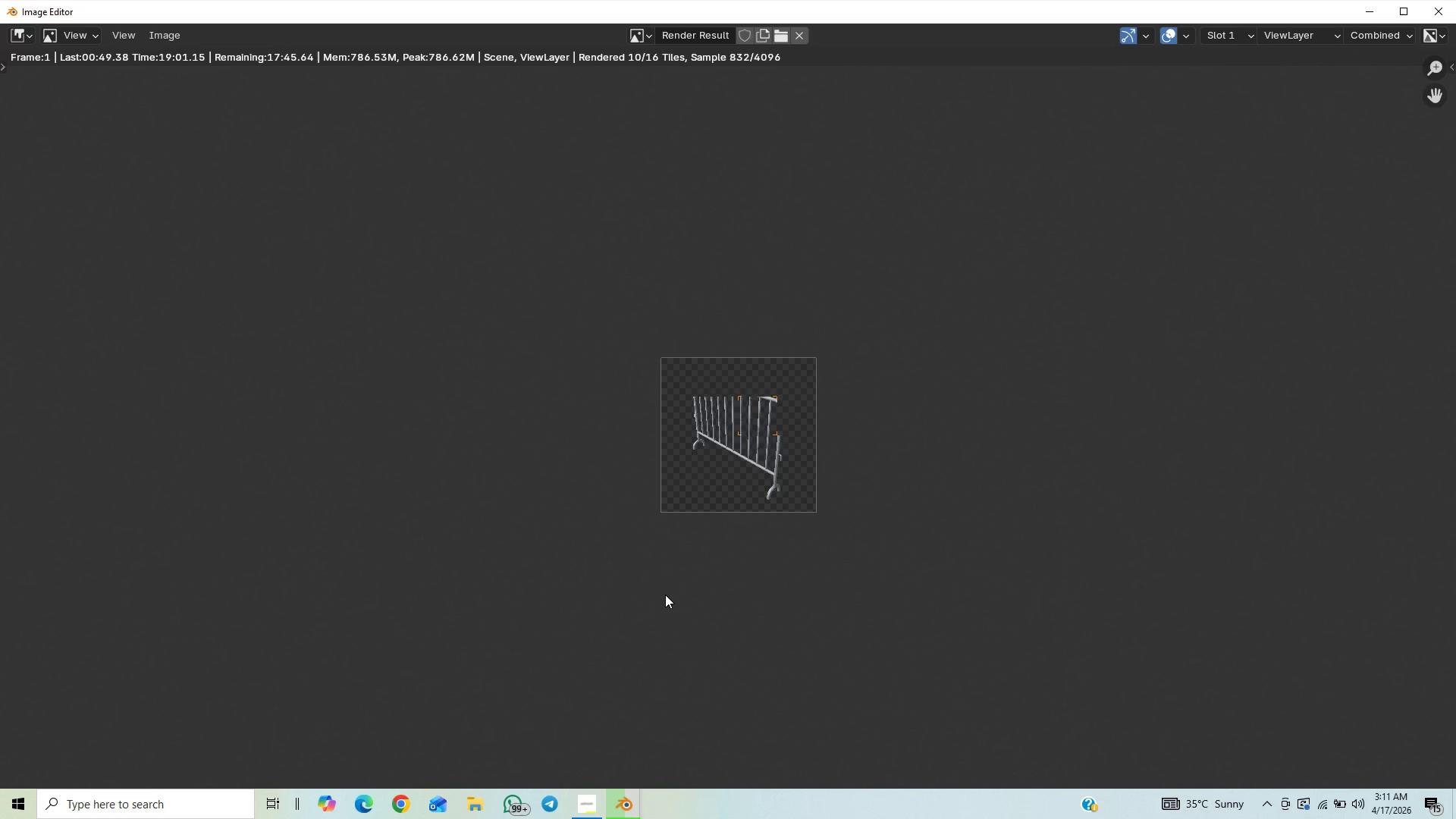 
scroll: coordinate [662, 597], scroll_direction: up, amount: 12.0
 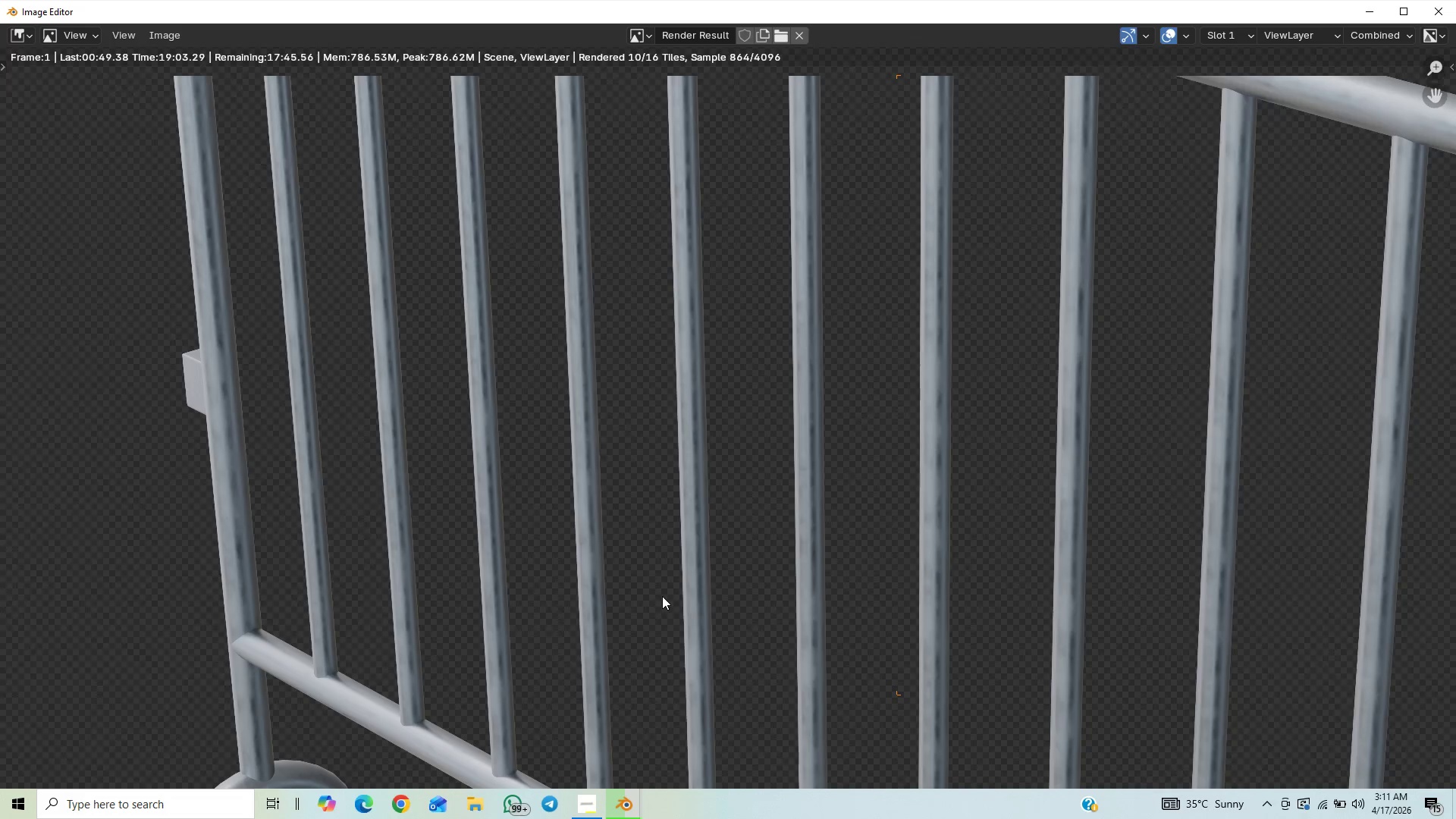 
scroll: coordinate [664, 596], scroll_direction: down, amount: 30.0
 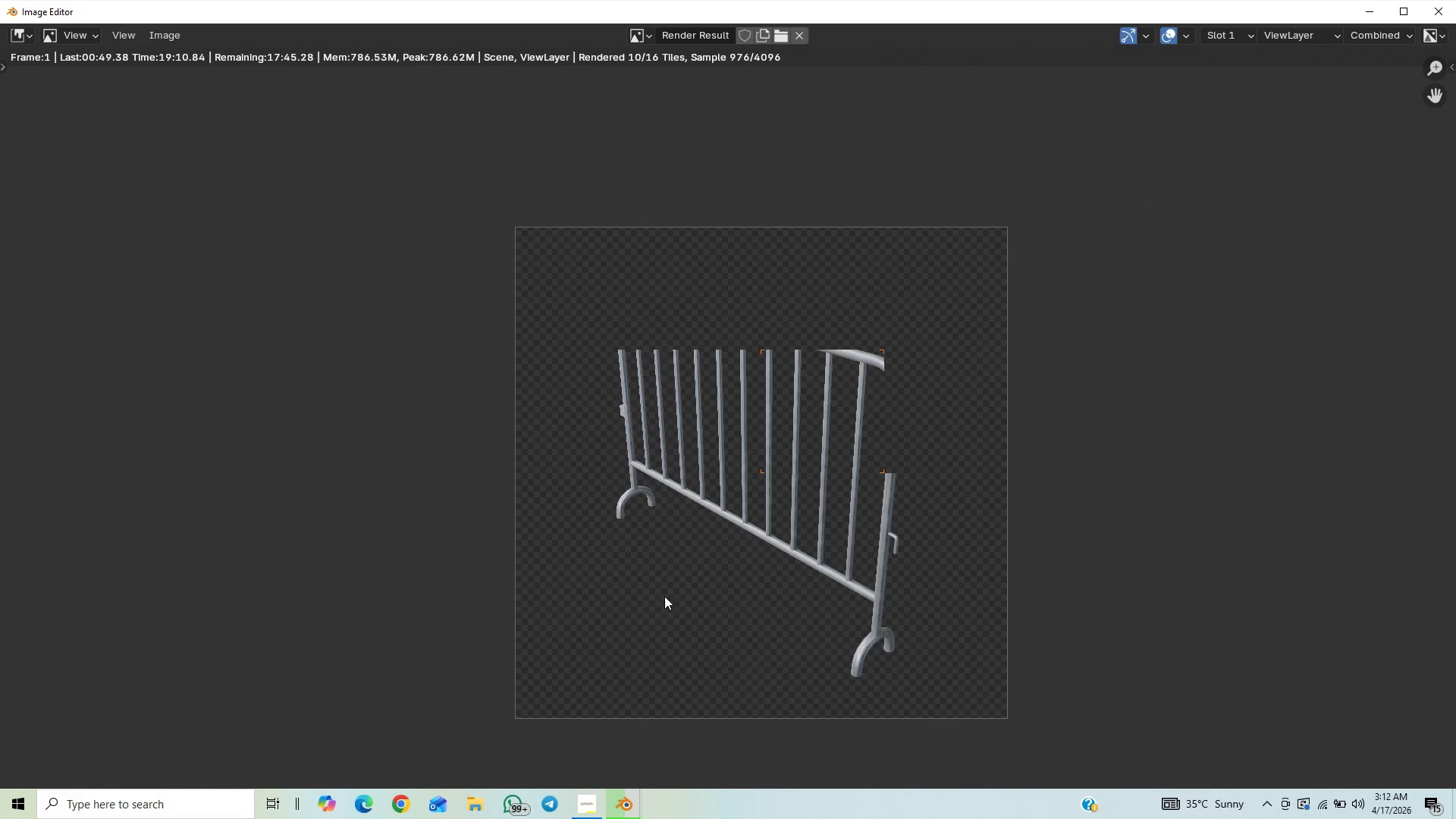 
scroll: coordinate [664, 596], scroll_direction: up, amount: 10.0
 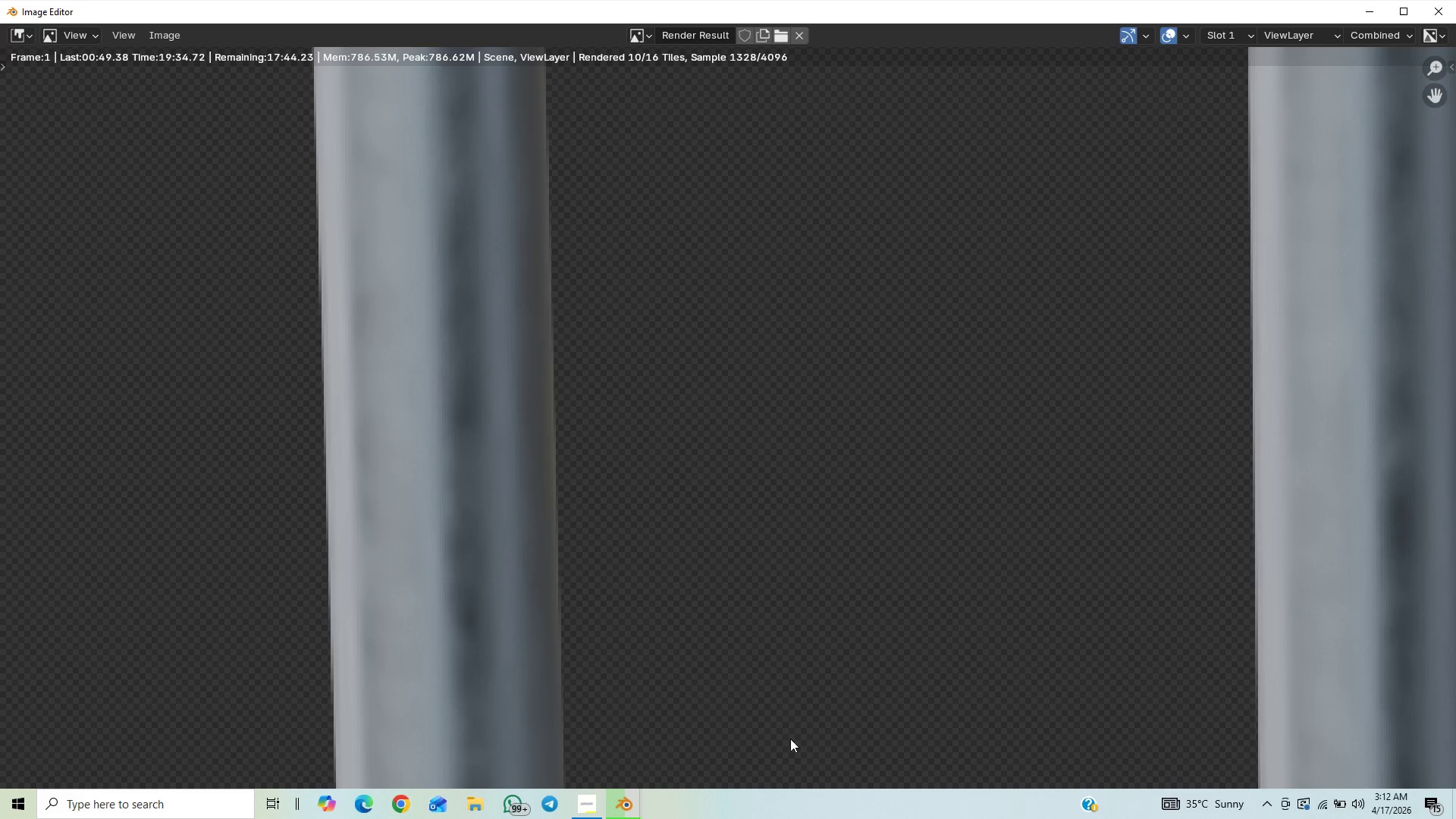 
wait(23.73)
 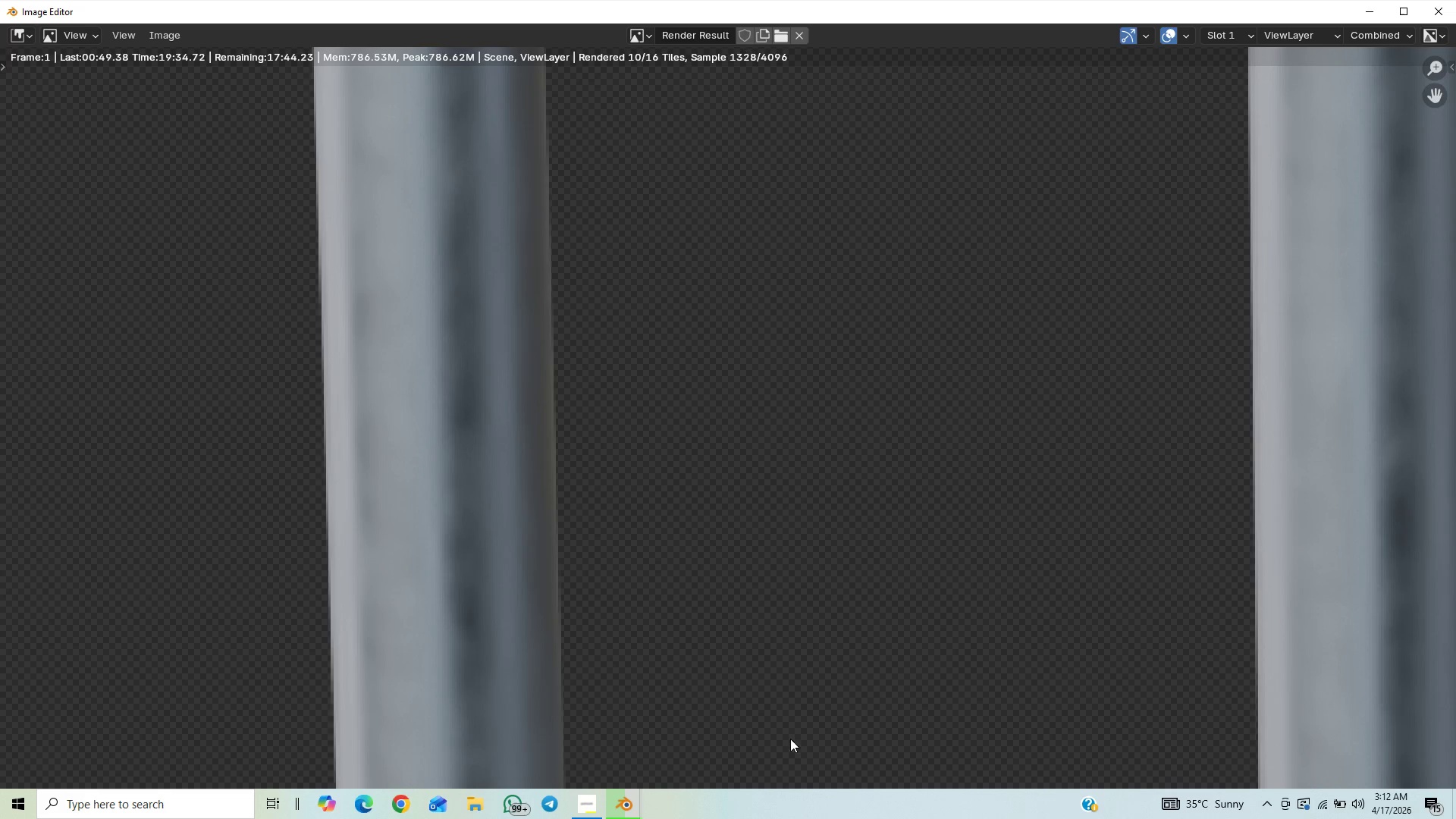 
scroll: coordinate [931, 674], scroll_direction: down, amount: 11.0
 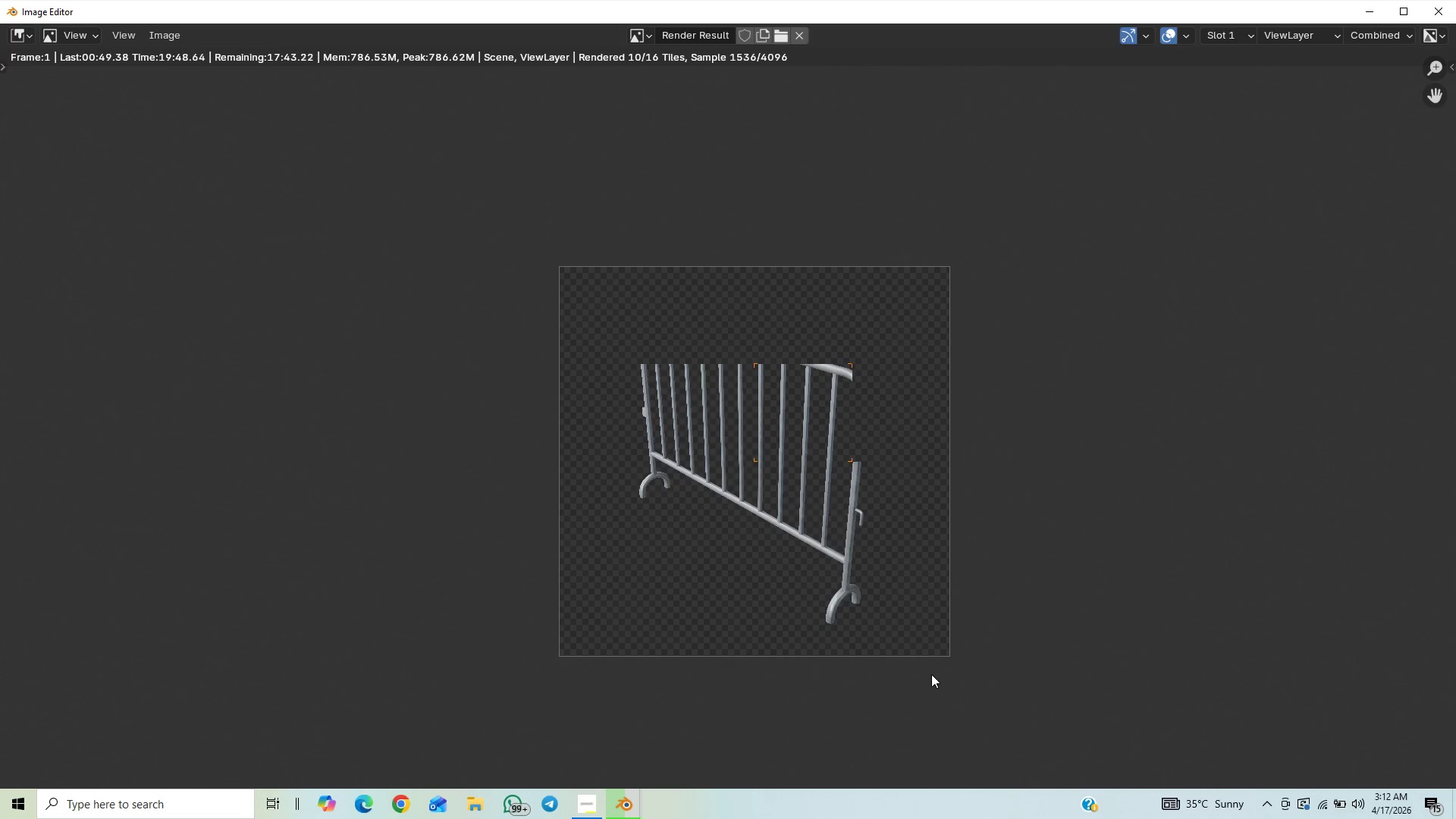 
scroll: coordinate [931, 674], scroll_direction: up, amount: 1.0
 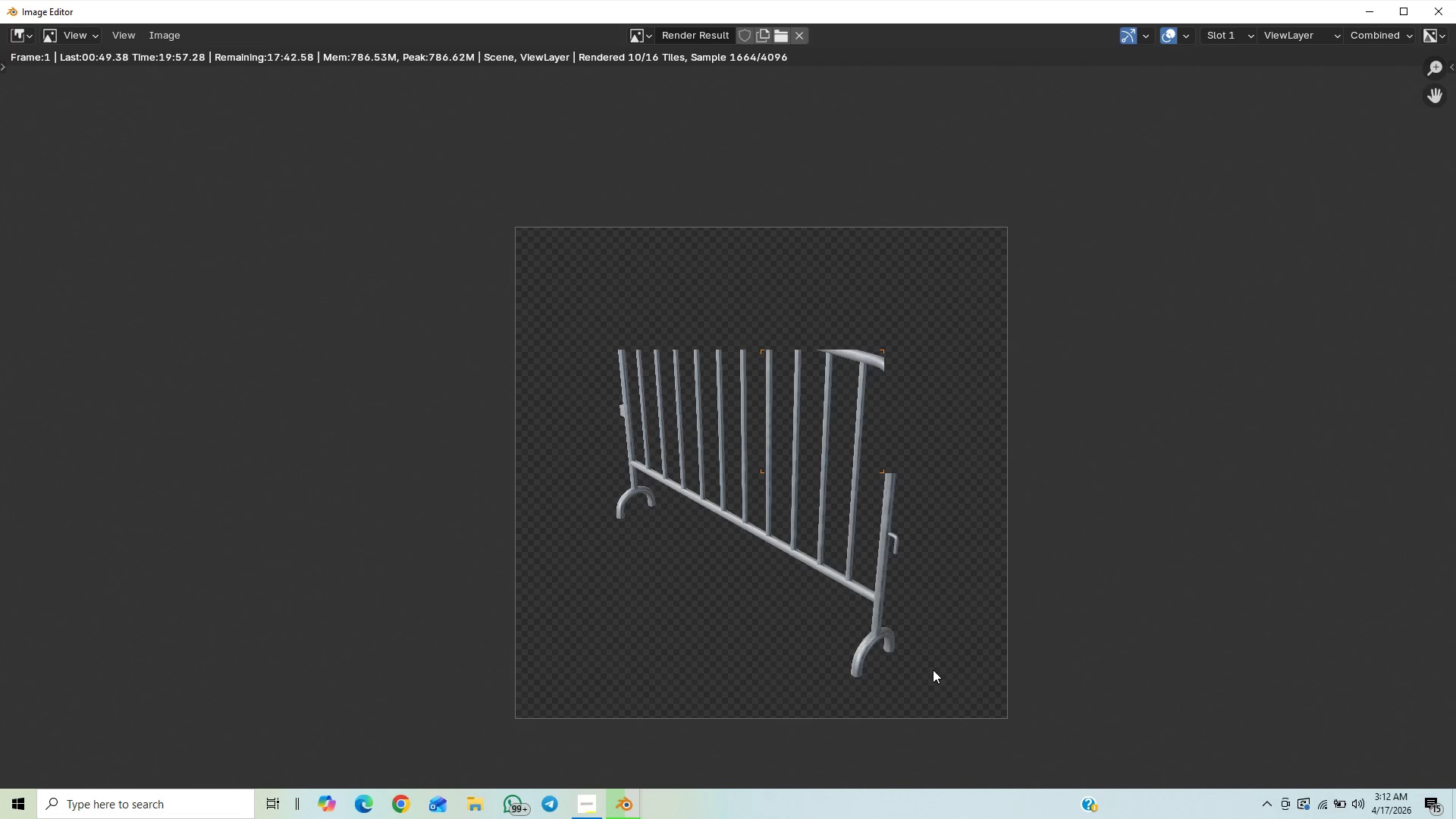 
wait(12.89)
 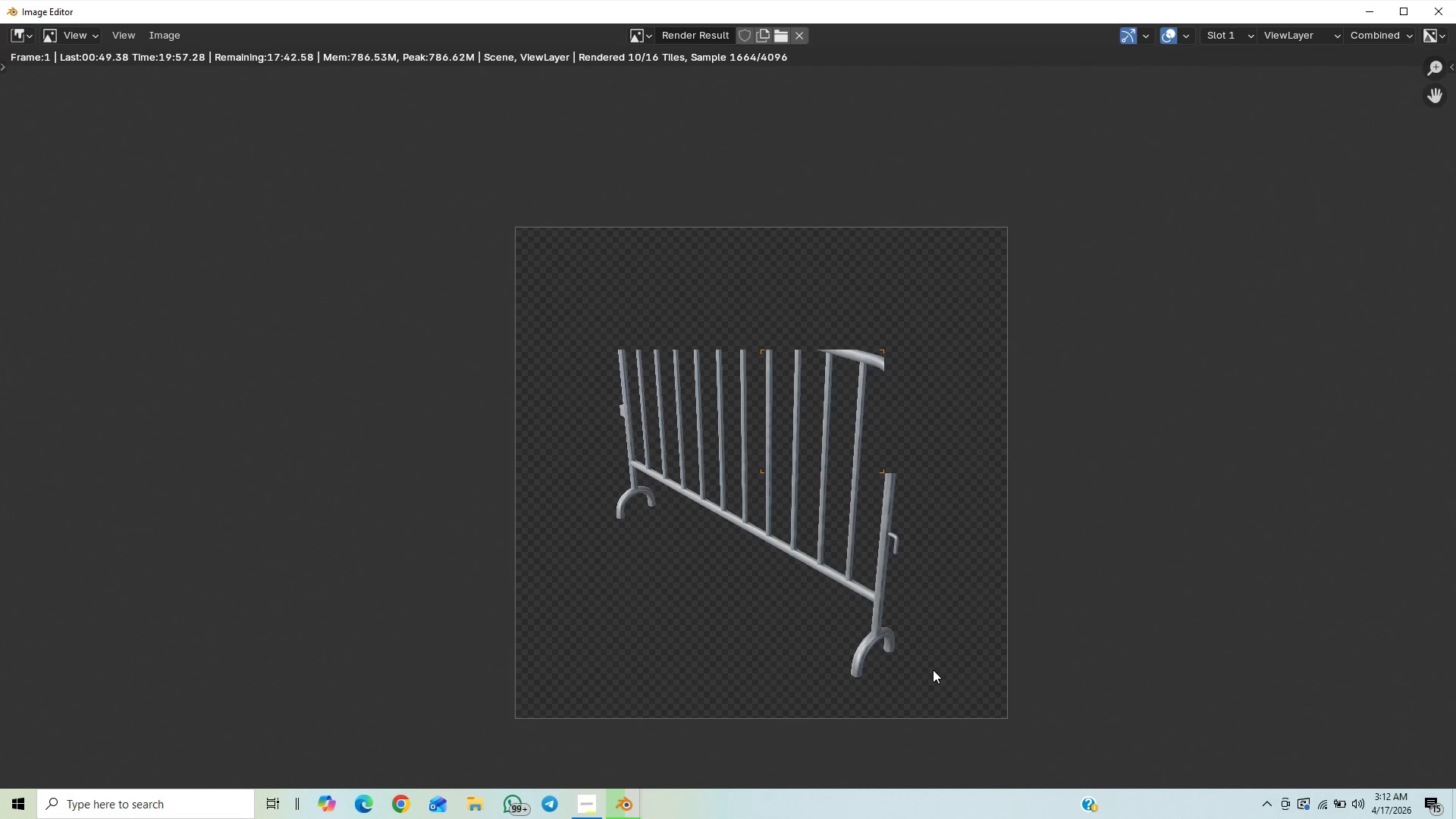 
scroll: coordinate [802, 647], scroll_direction: up, amount: 15.0
 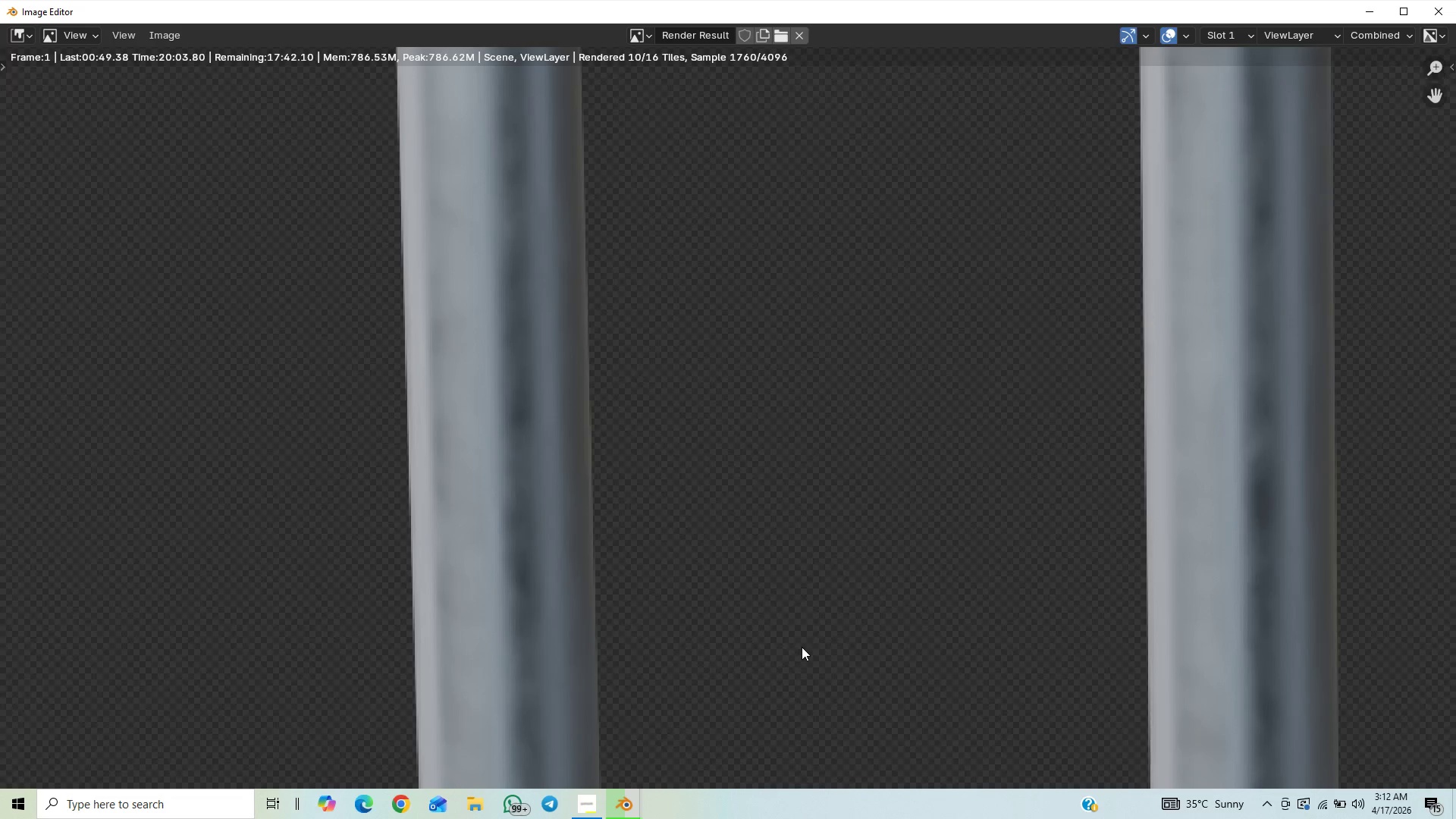 
scroll: coordinate [801, 647], scroll_direction: down, amount: 2.0
 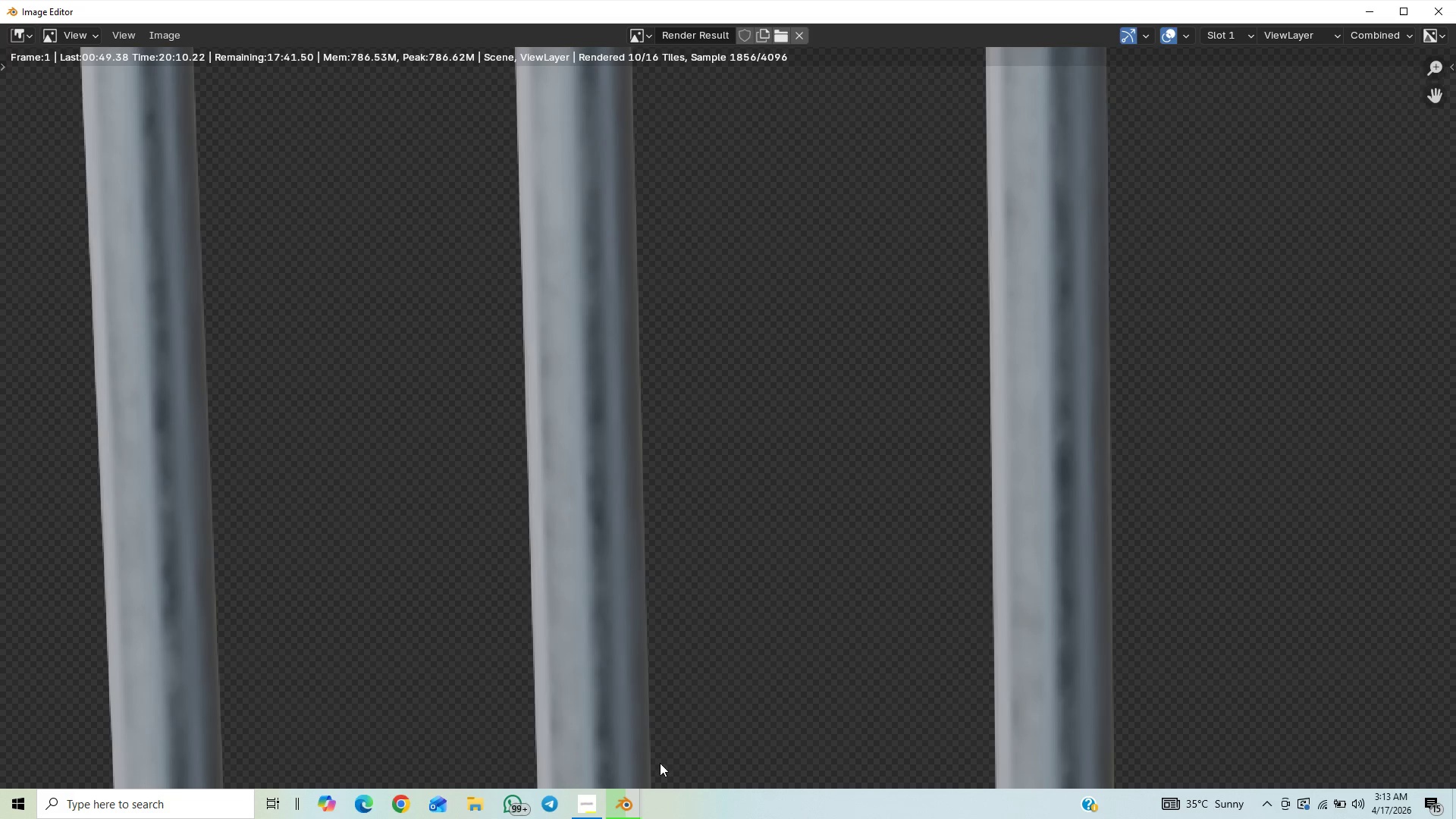 
wait(5.25)
 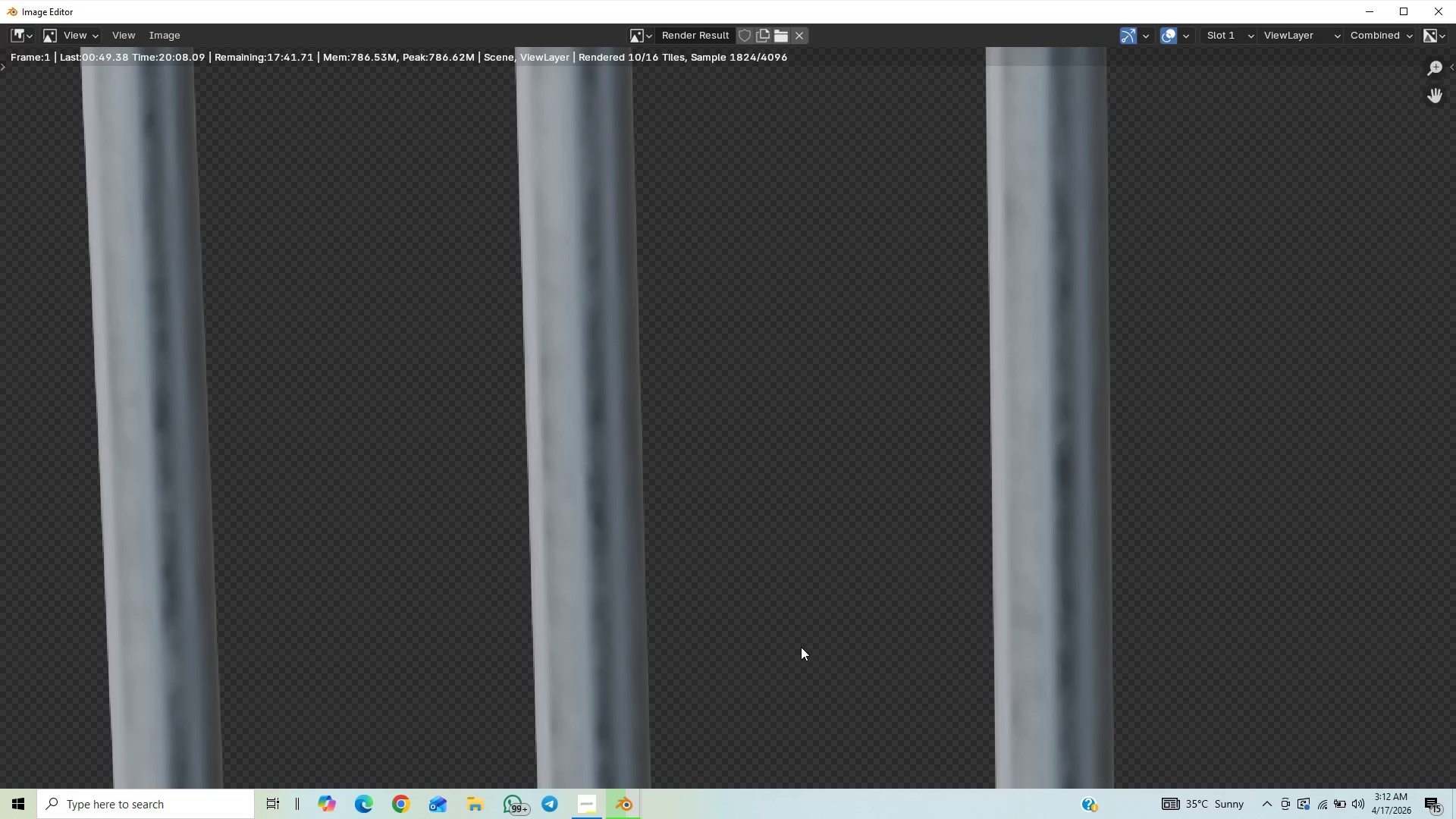 
scroll: coordinate [695, 657], scroll_direction: down, amount: 15.0
 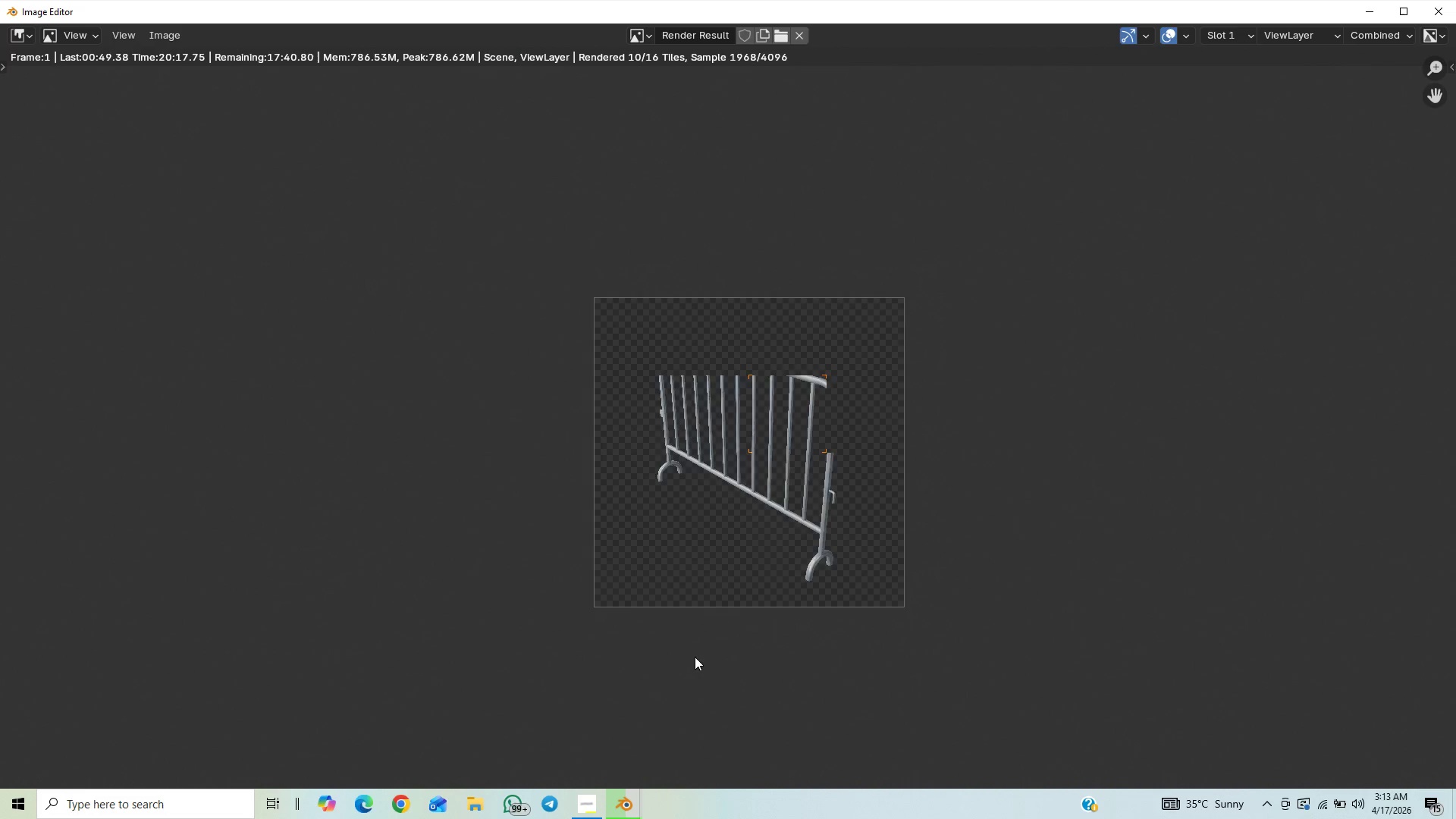 
scroll: coordinate [695, 657], scroll_direction: up, amount: 4.0
 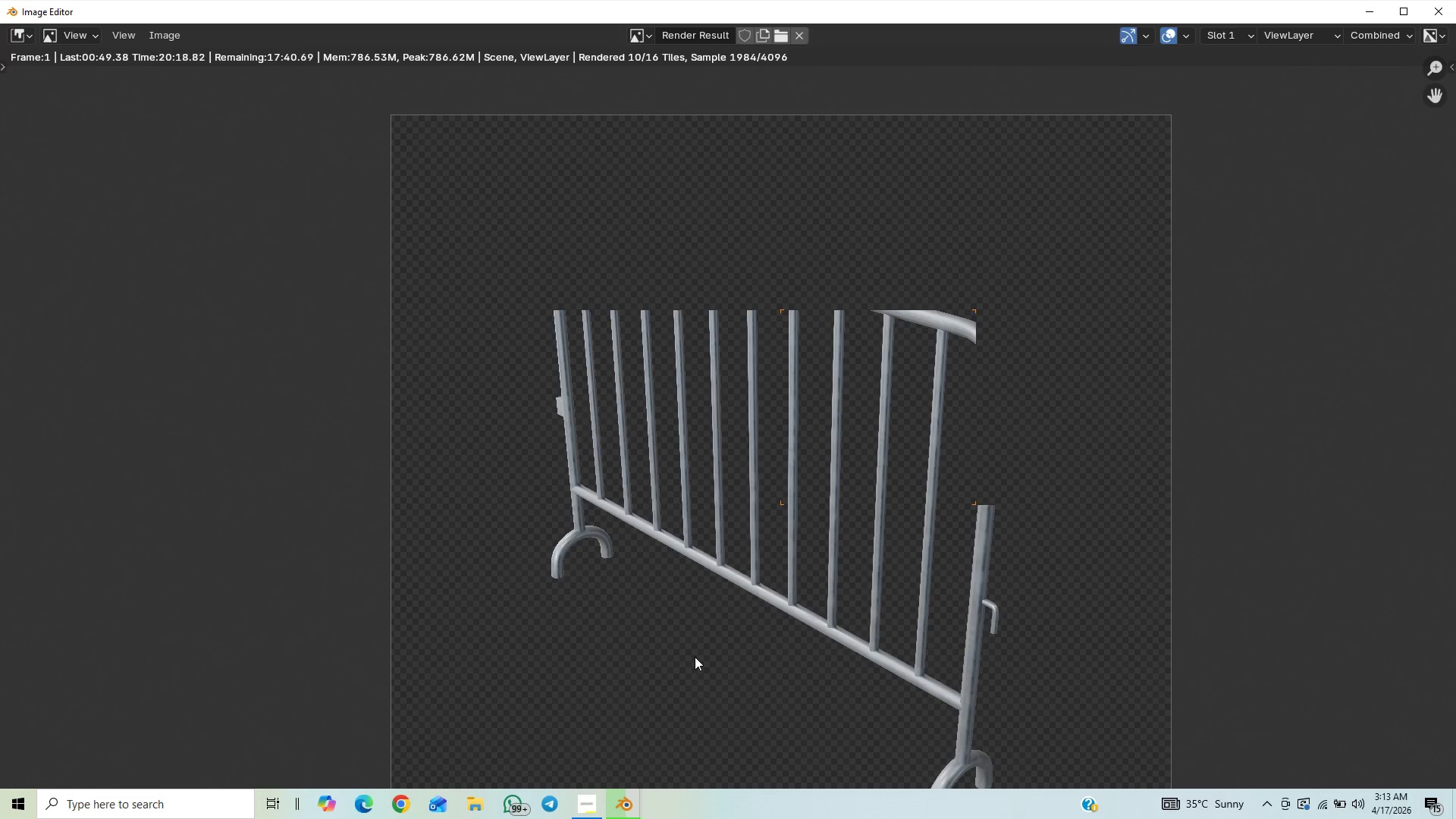 
scroll: coordinate [695, 656], scroll_direction: down, amount: 2.0
 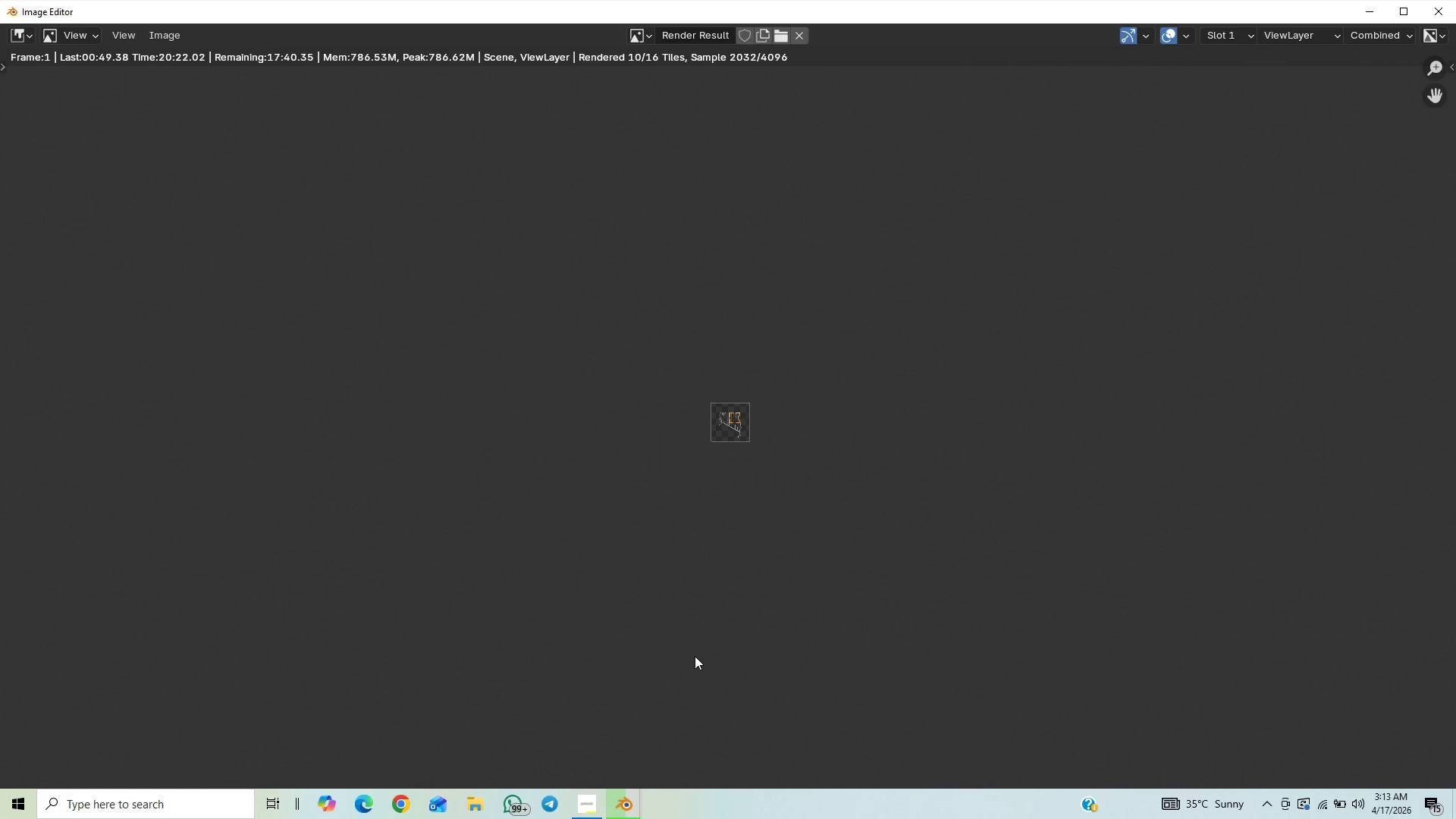 
scroll: coordinate [695, 656], scroll_direction: up, amount: 11.0
 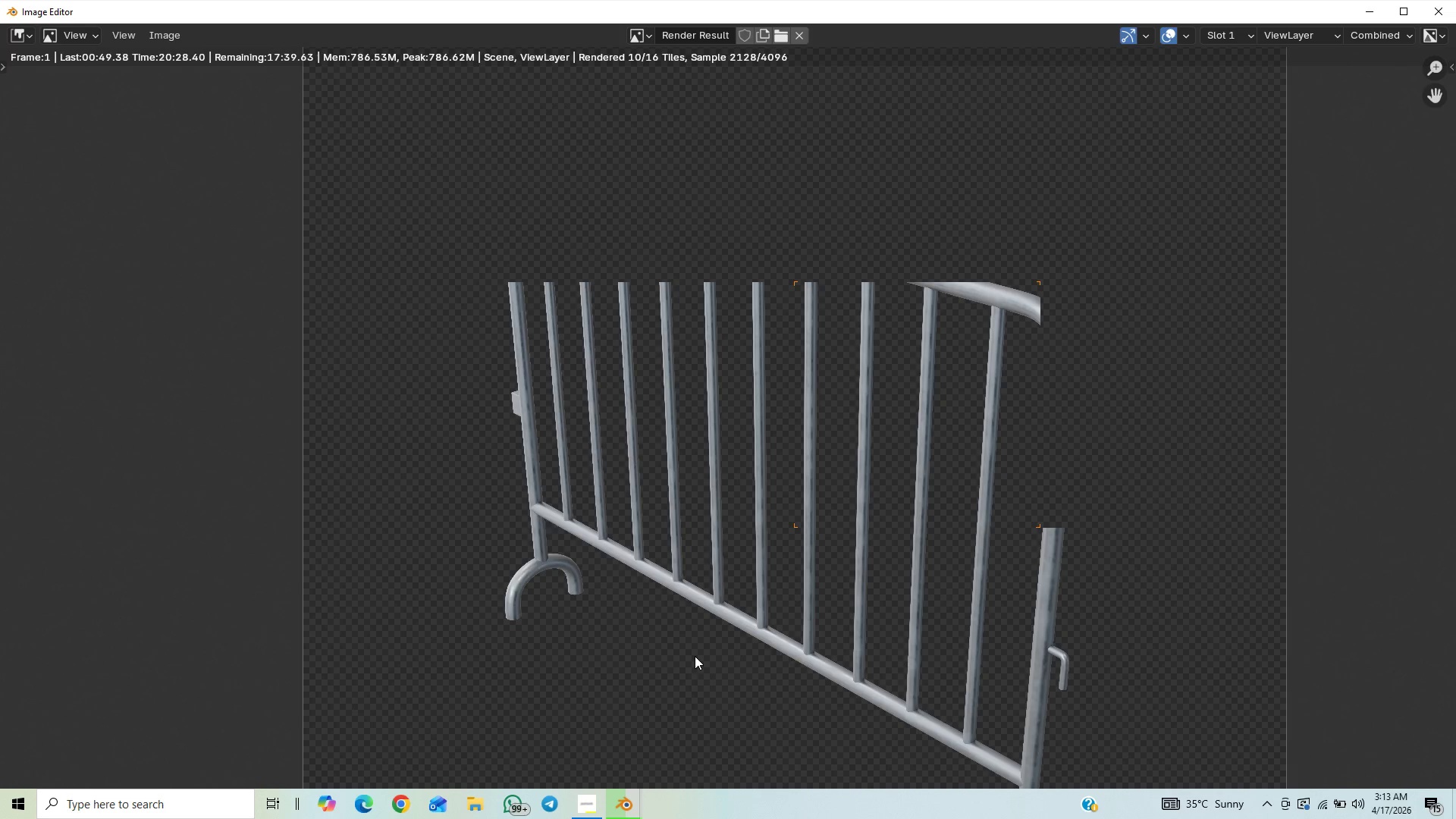 
scroll: coordinate [695, 656], scroll_direction: down, amount: 1.0
 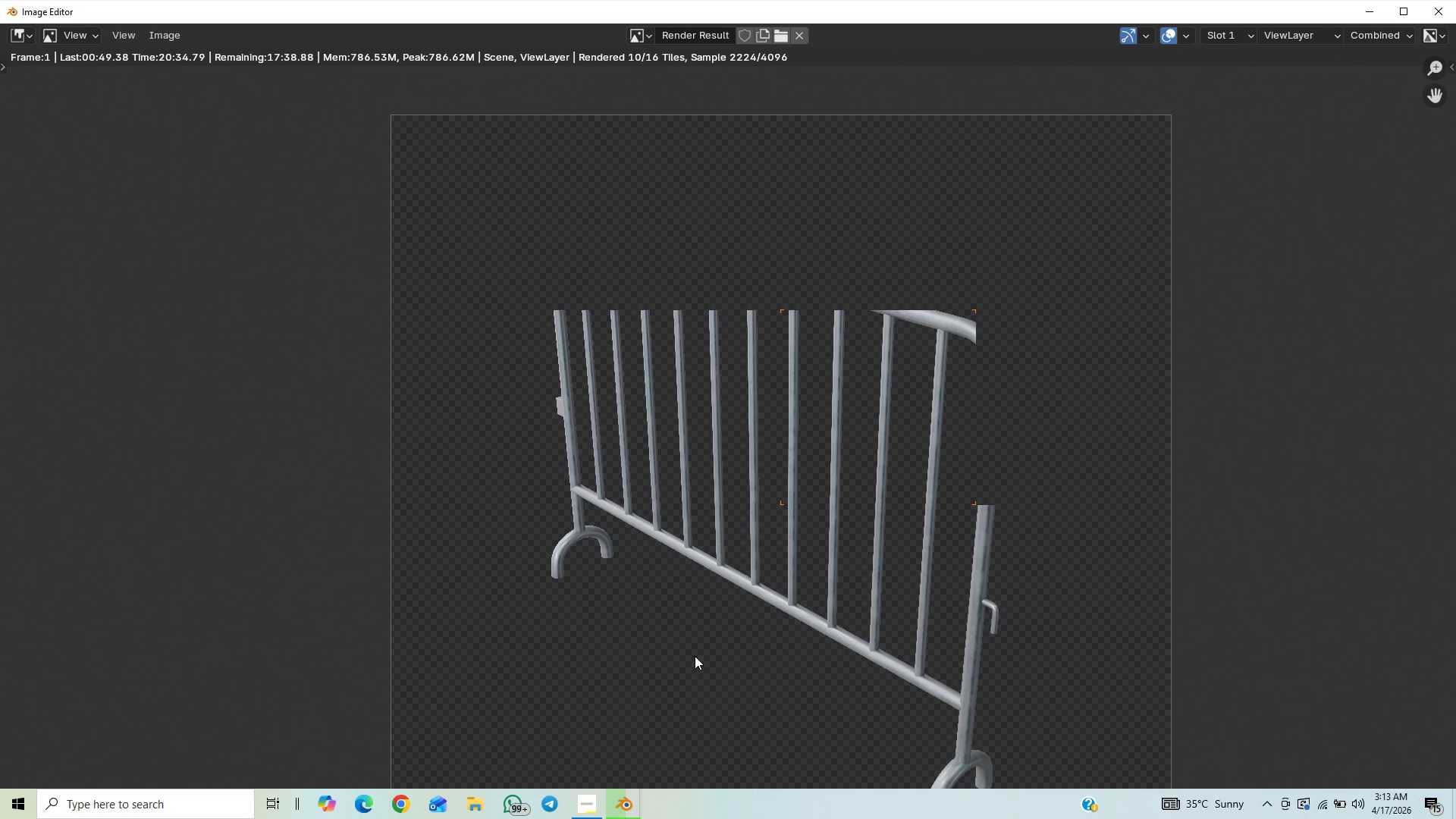 
wait(9.01)
 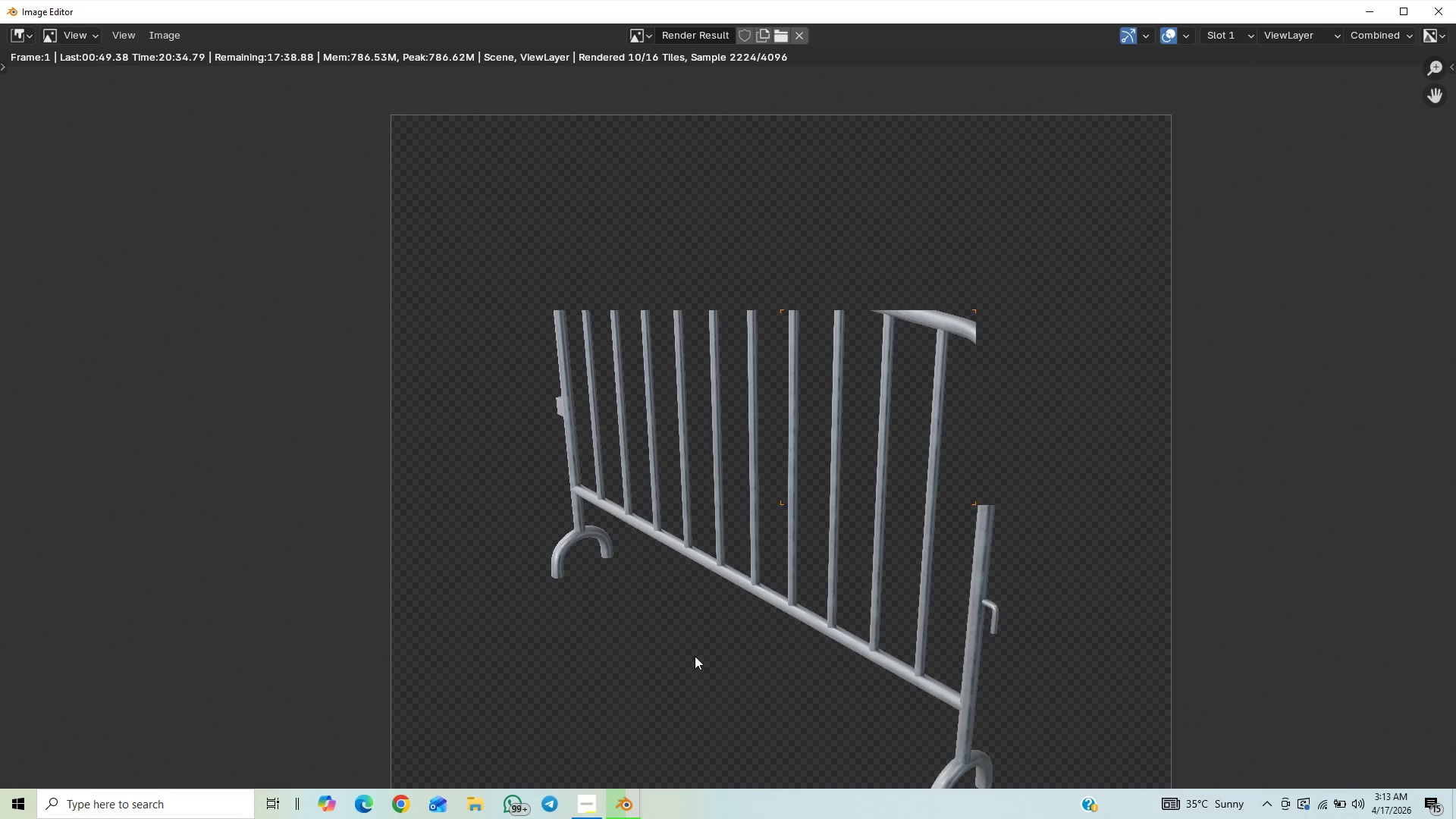 
scroll: coordinate [734, 625], scroll_direction: down, amount: 3.0
 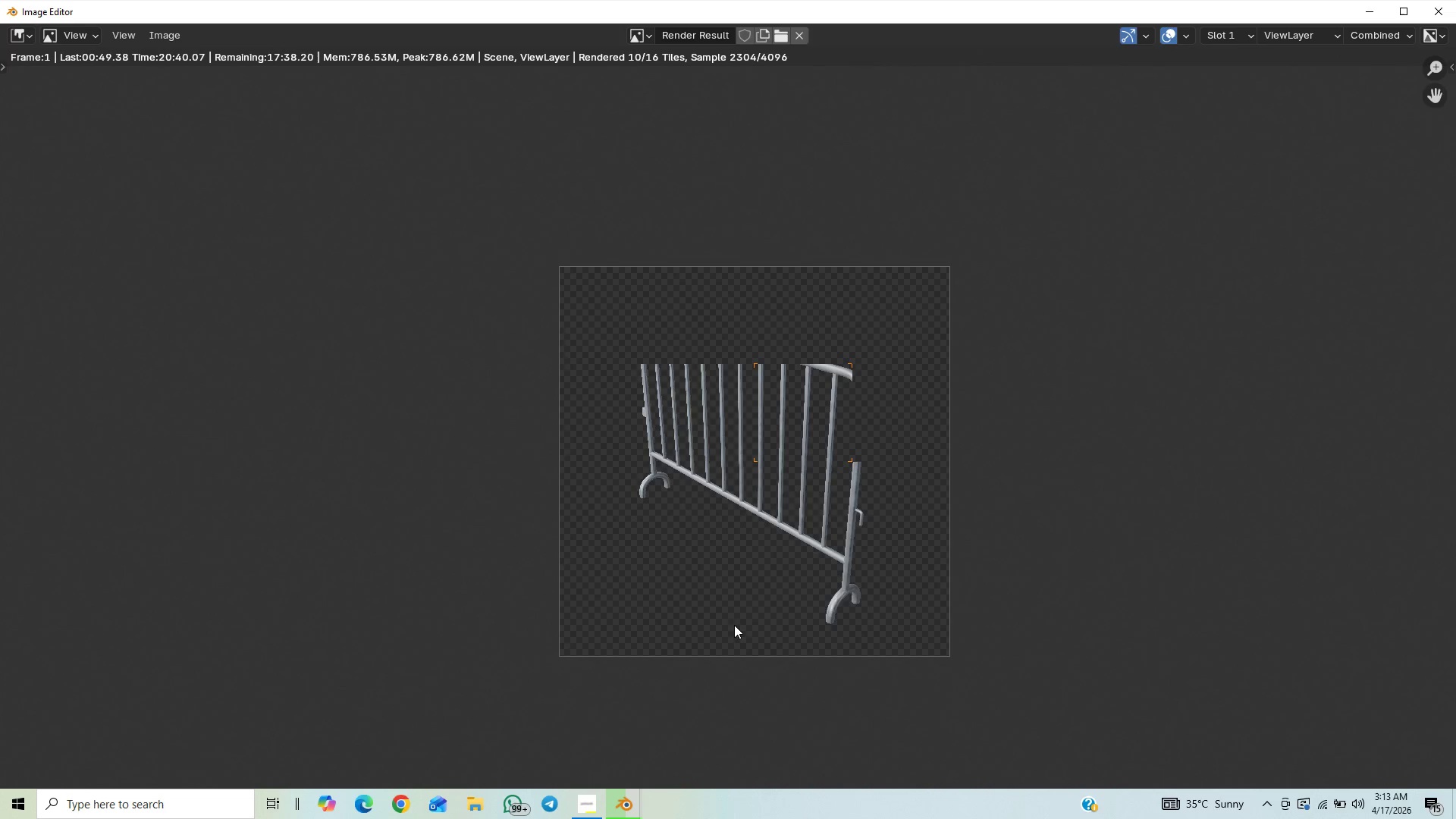 
scroll: coordinate [734, 625], scroll_direction: up, amount: 2.0
 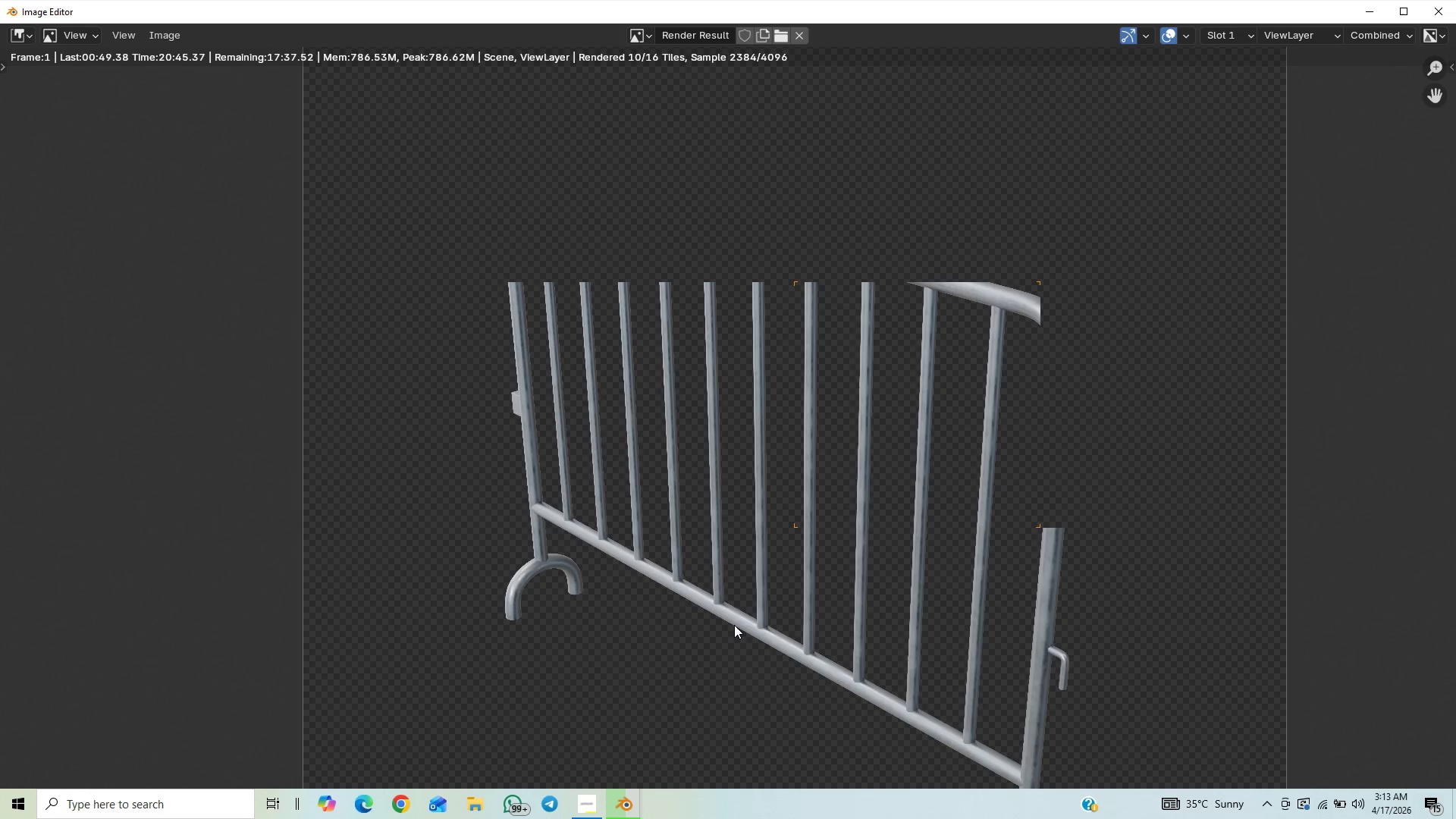 
scroll: coordinate [735, 620], scroll_direction: down, amount: 2.0
 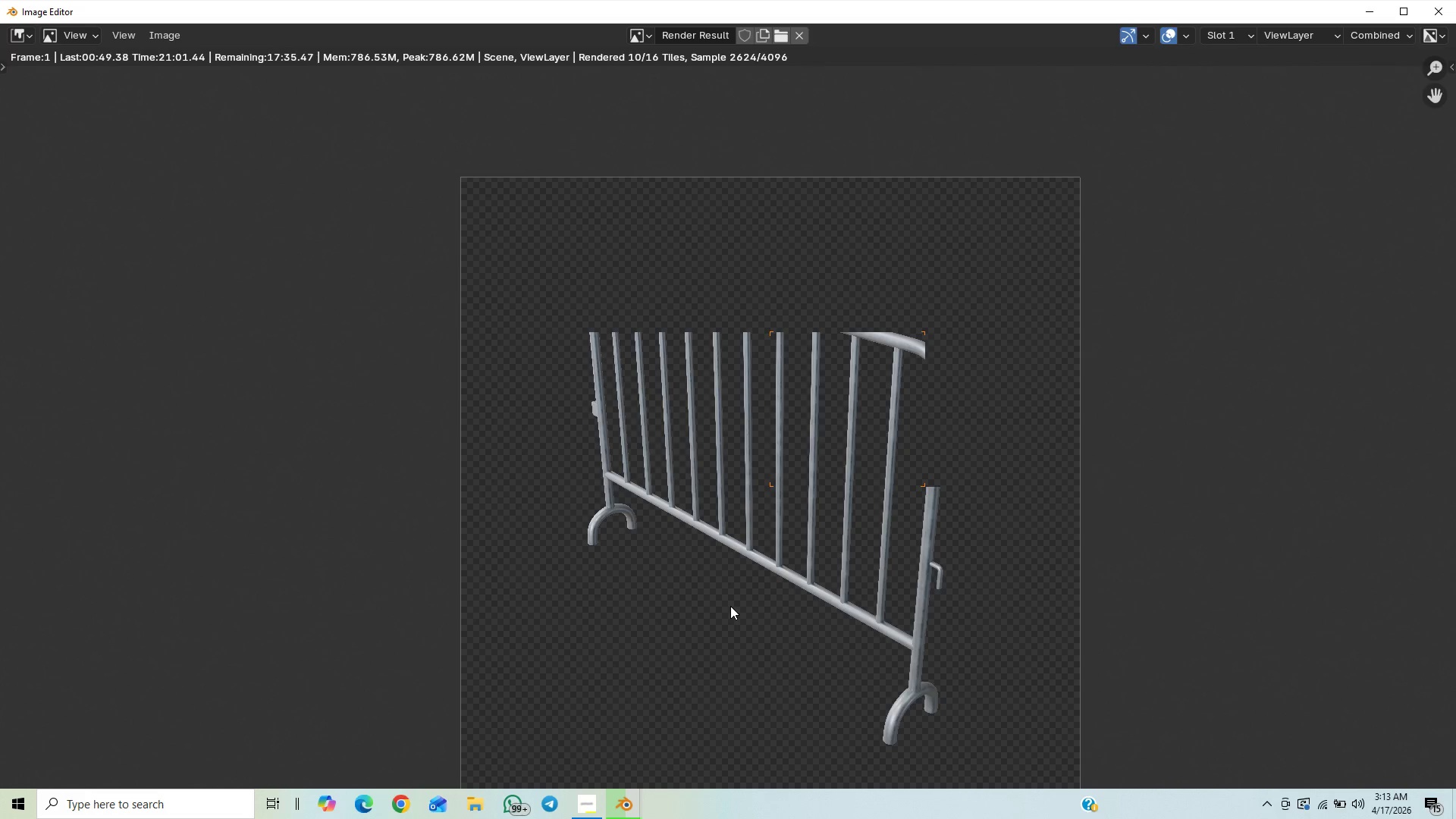 
wait(17.32)
 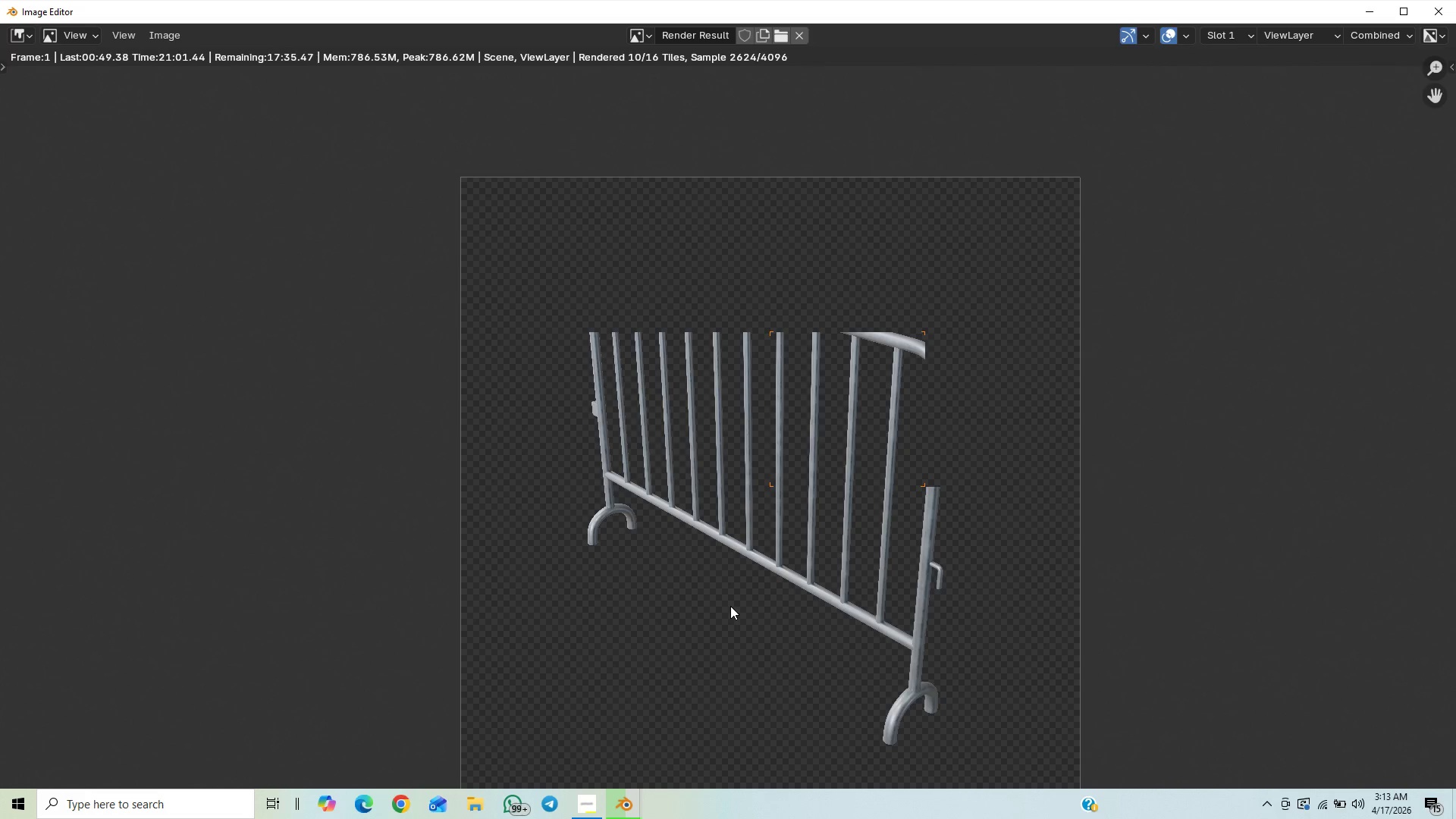 
scroll: coordinate [742, 532], scroll_direction: down, amount: 9.0
 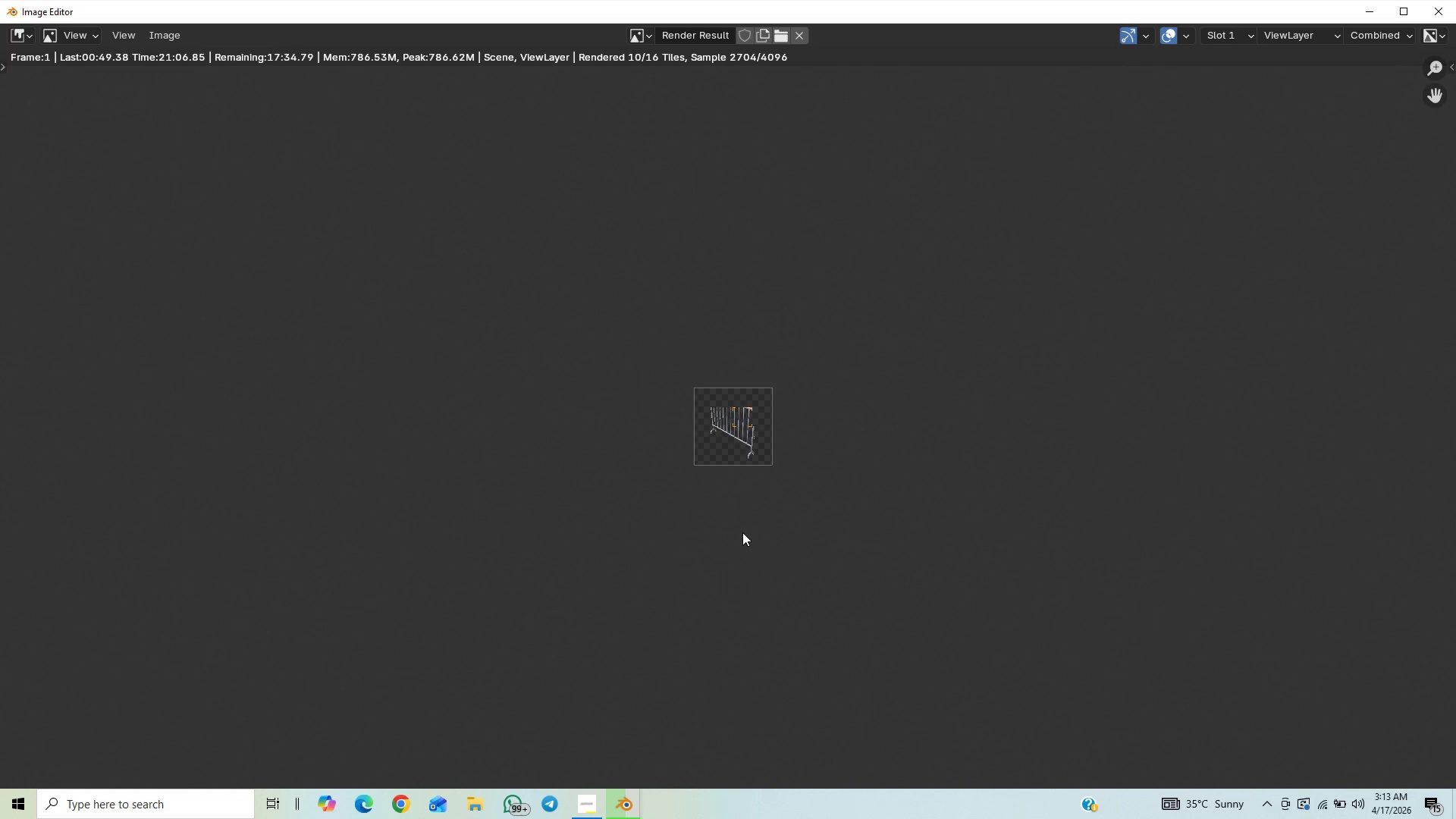 
scroll: coordinate [745, 538], scroll_direction: up, amount: 6.0
 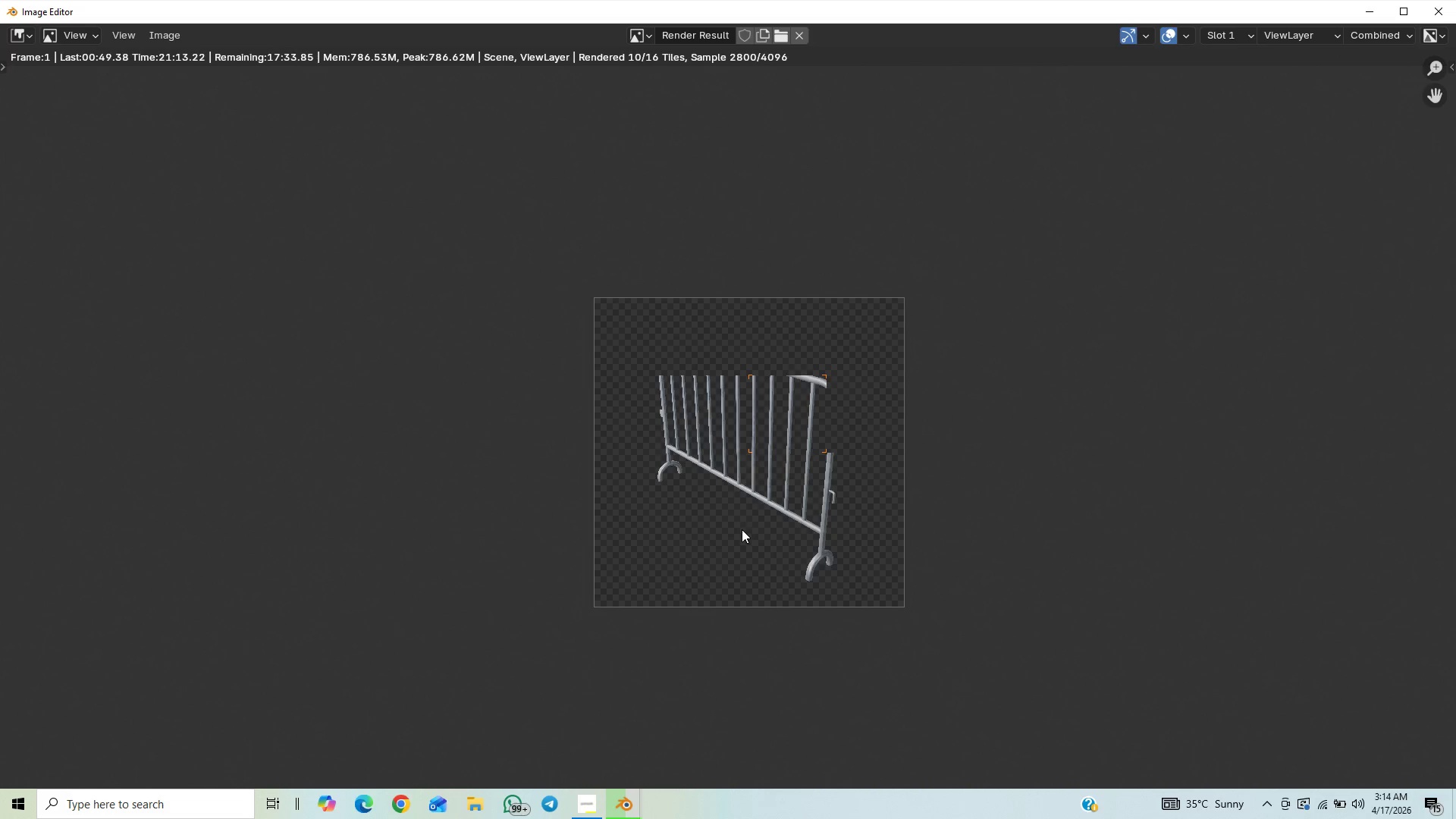 
wait(7.84)
 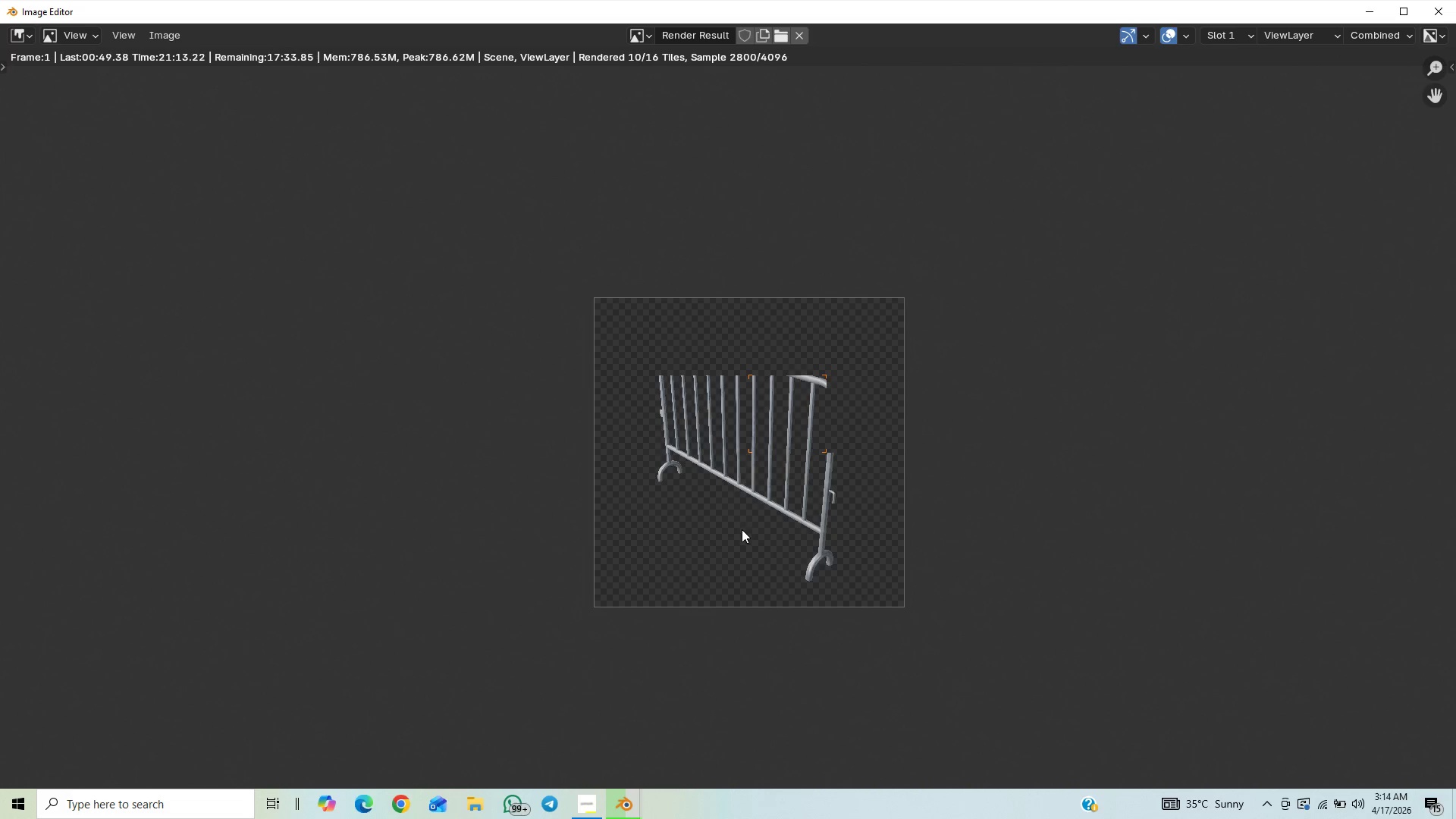 
scroll: coordinate [743, 512], scroll_direction: up, amount: 3.0
 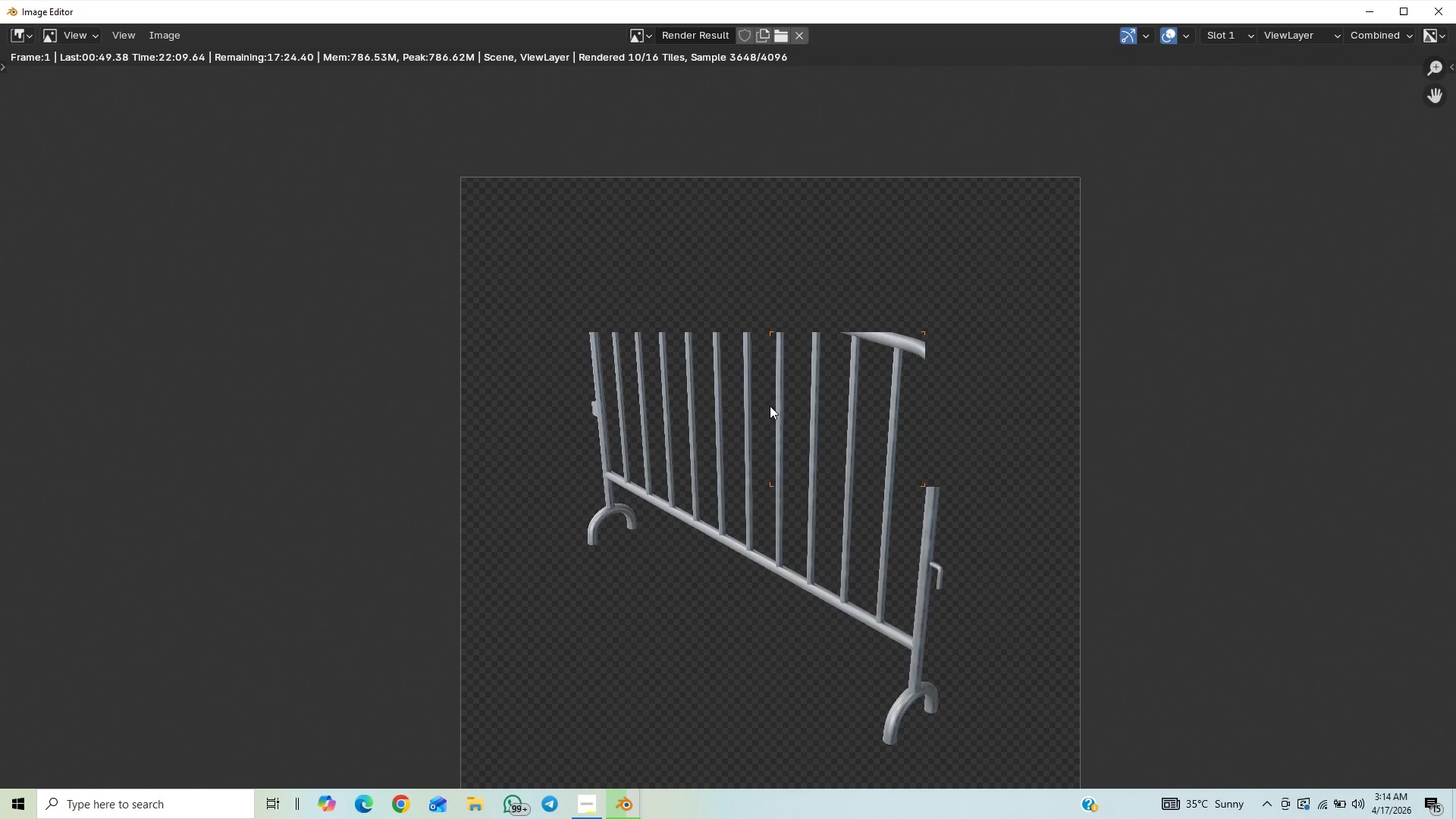 
wait(54.21)
 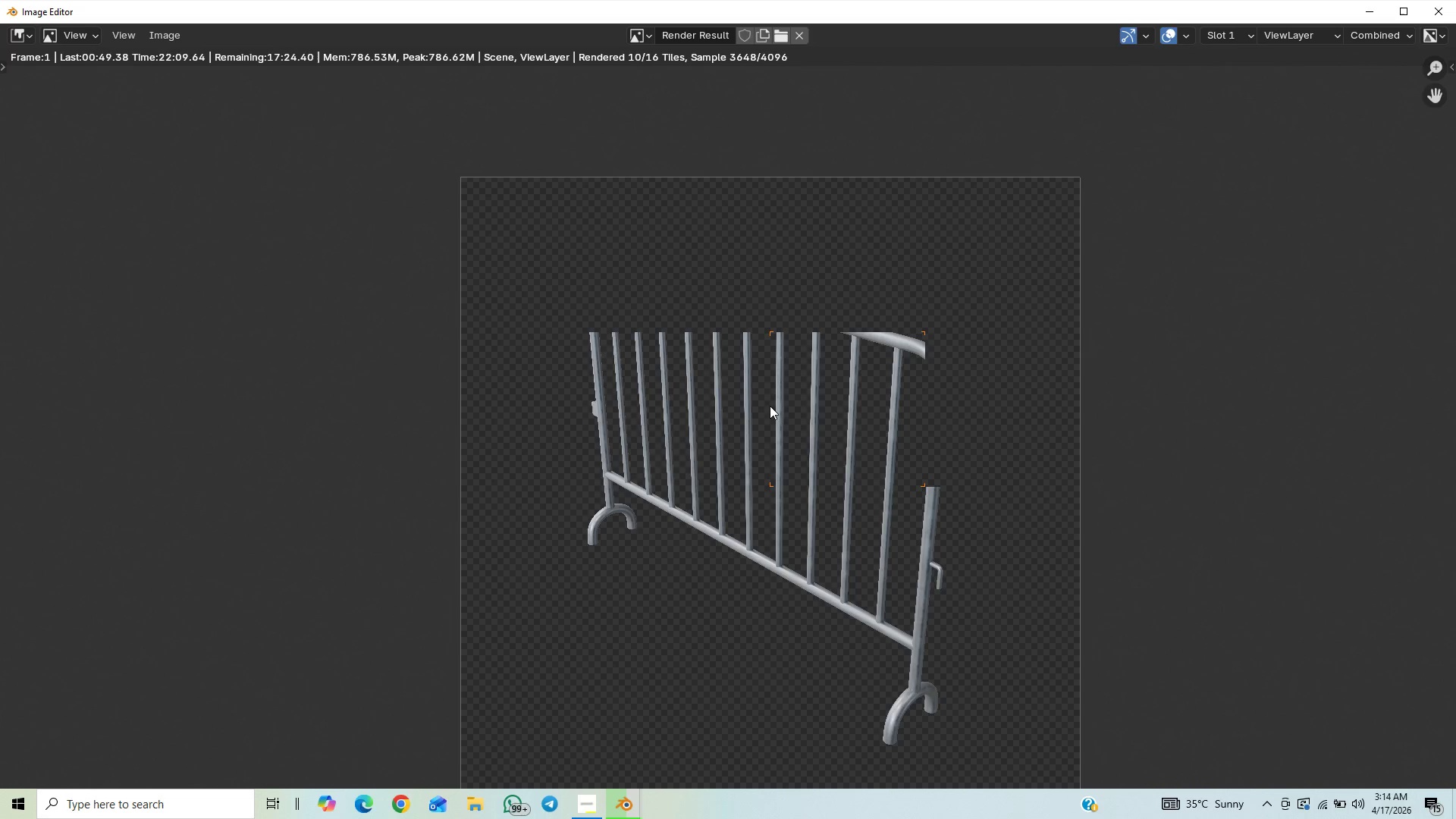 
scroll: coordinate [940, 407], scroll_direction: up, amount: 4.0
 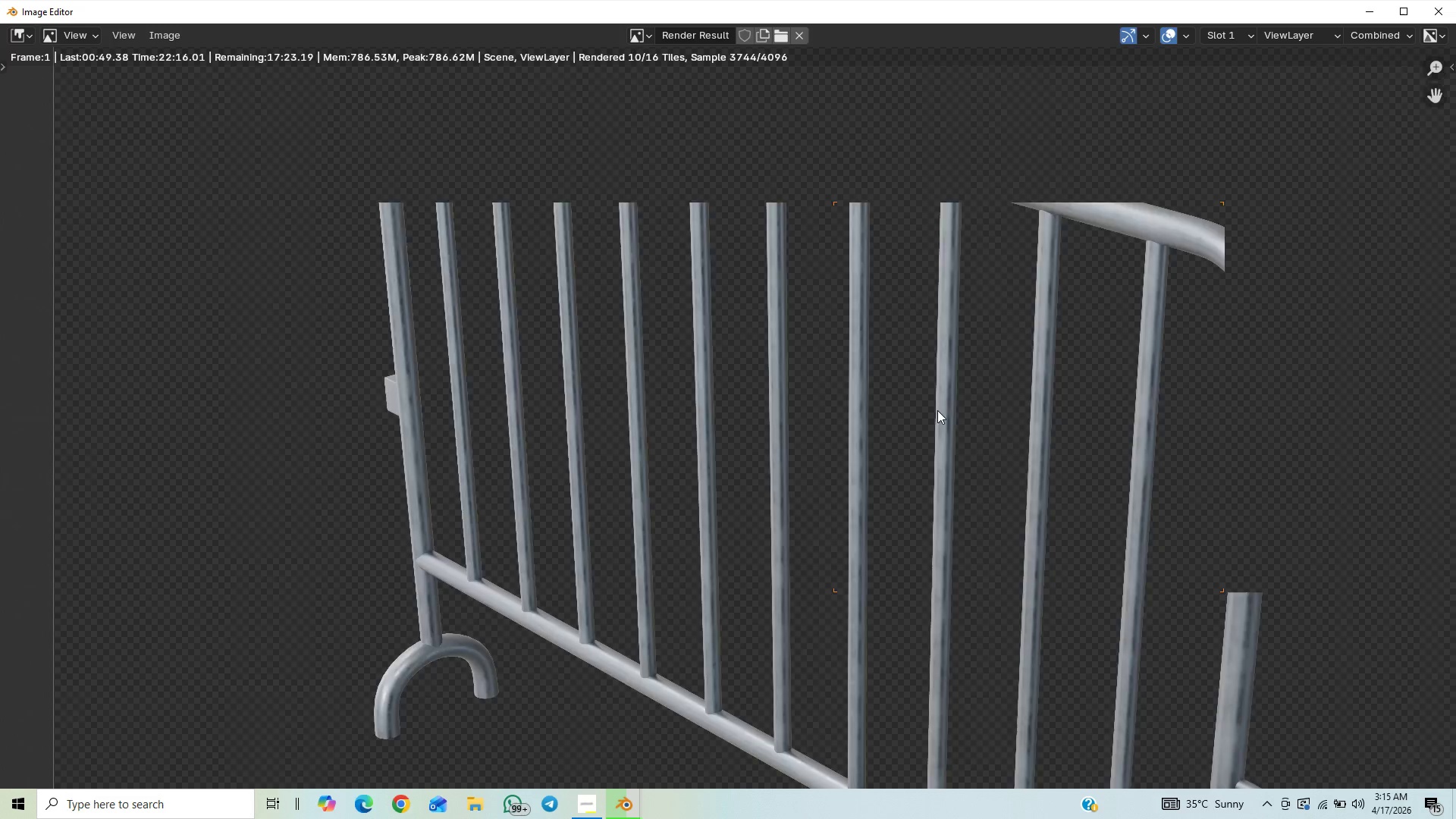 
scroll: coordinate [934, 424], scroll_direction: down, amount: 17.0
 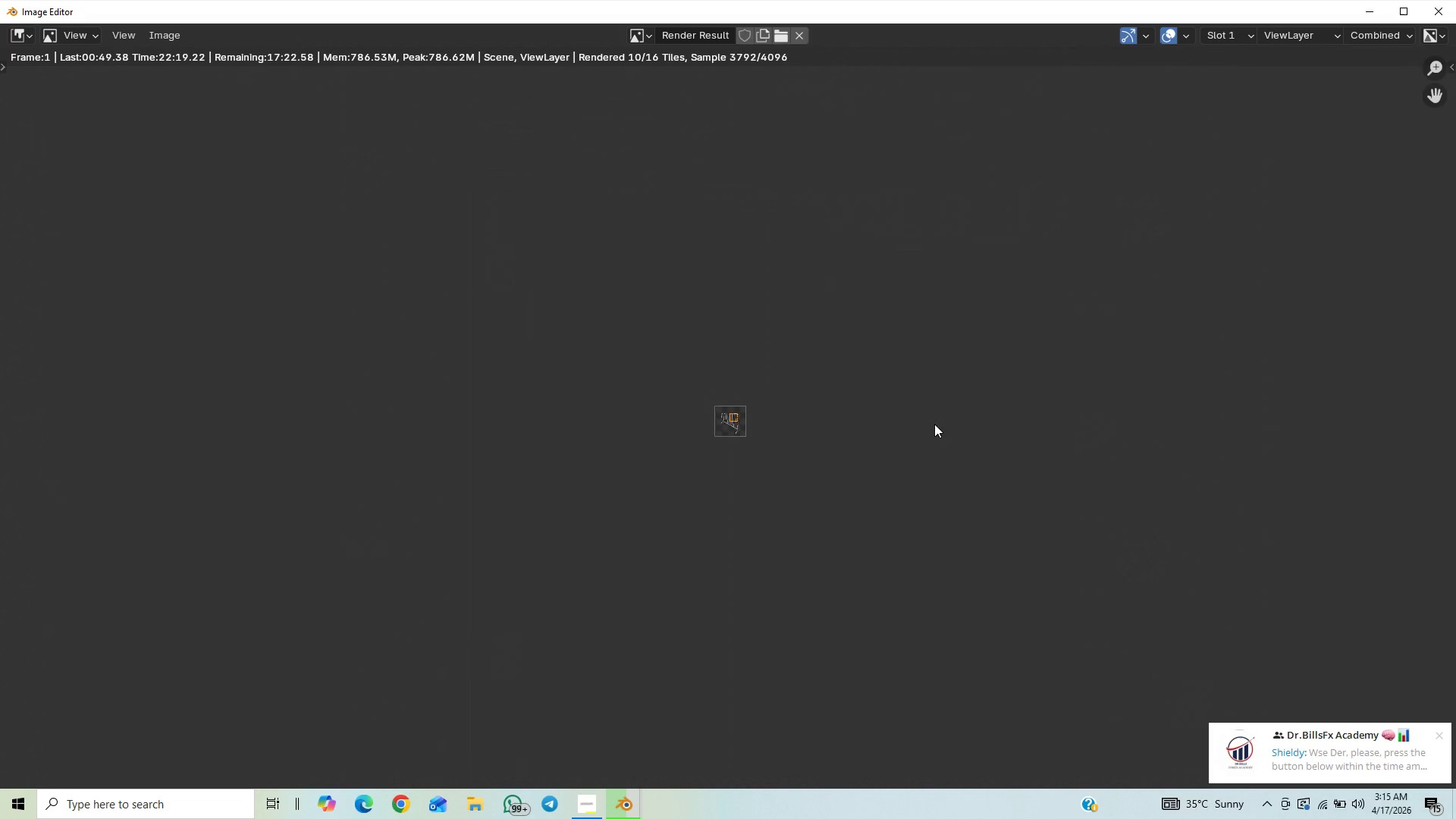 
scroll: coordinate [934, 422], scroll_direction: up, amount: 16.0
 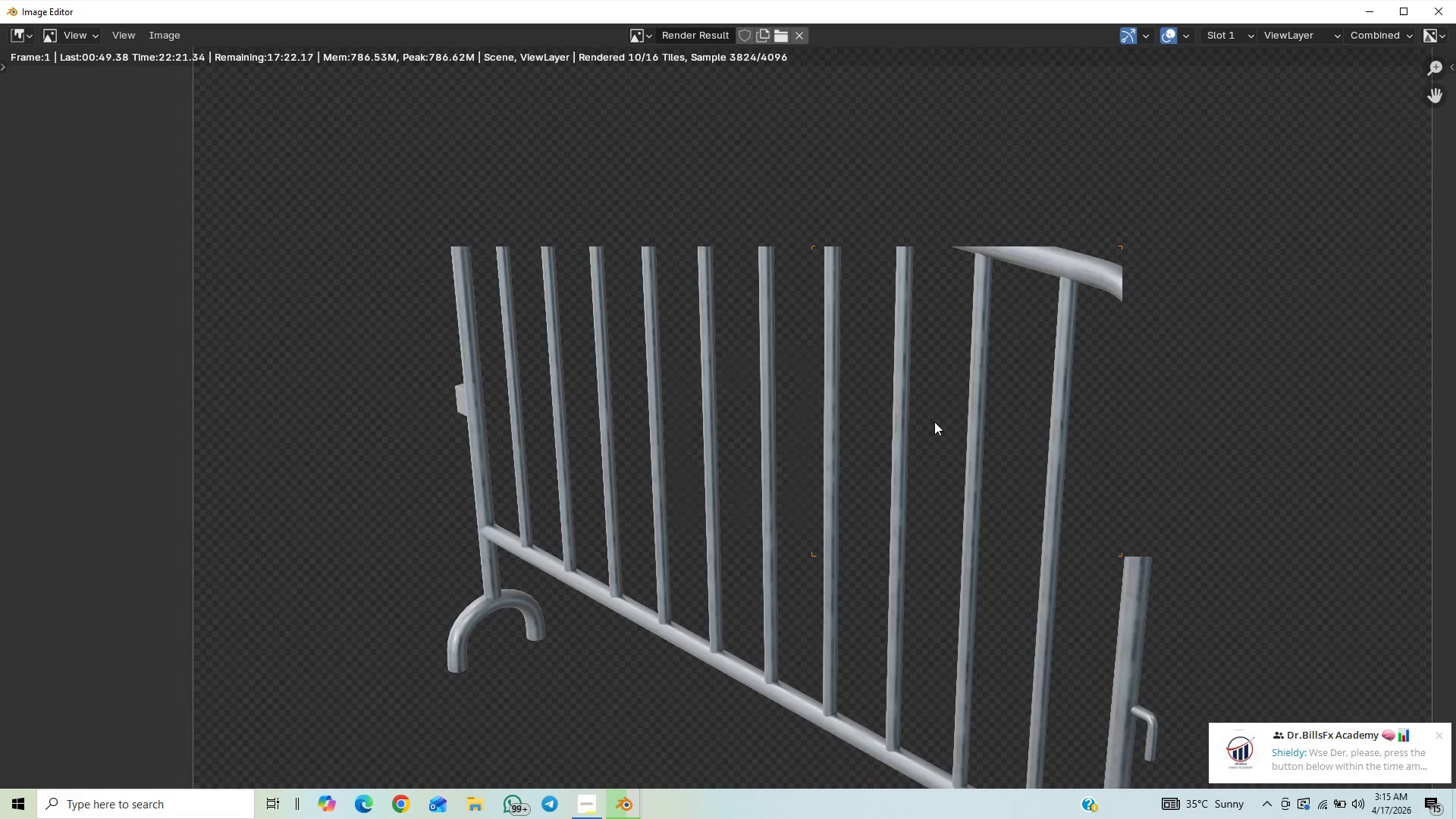 
scroll: coordinate [934, 422], scroll_direction: down, amount: 1.0
 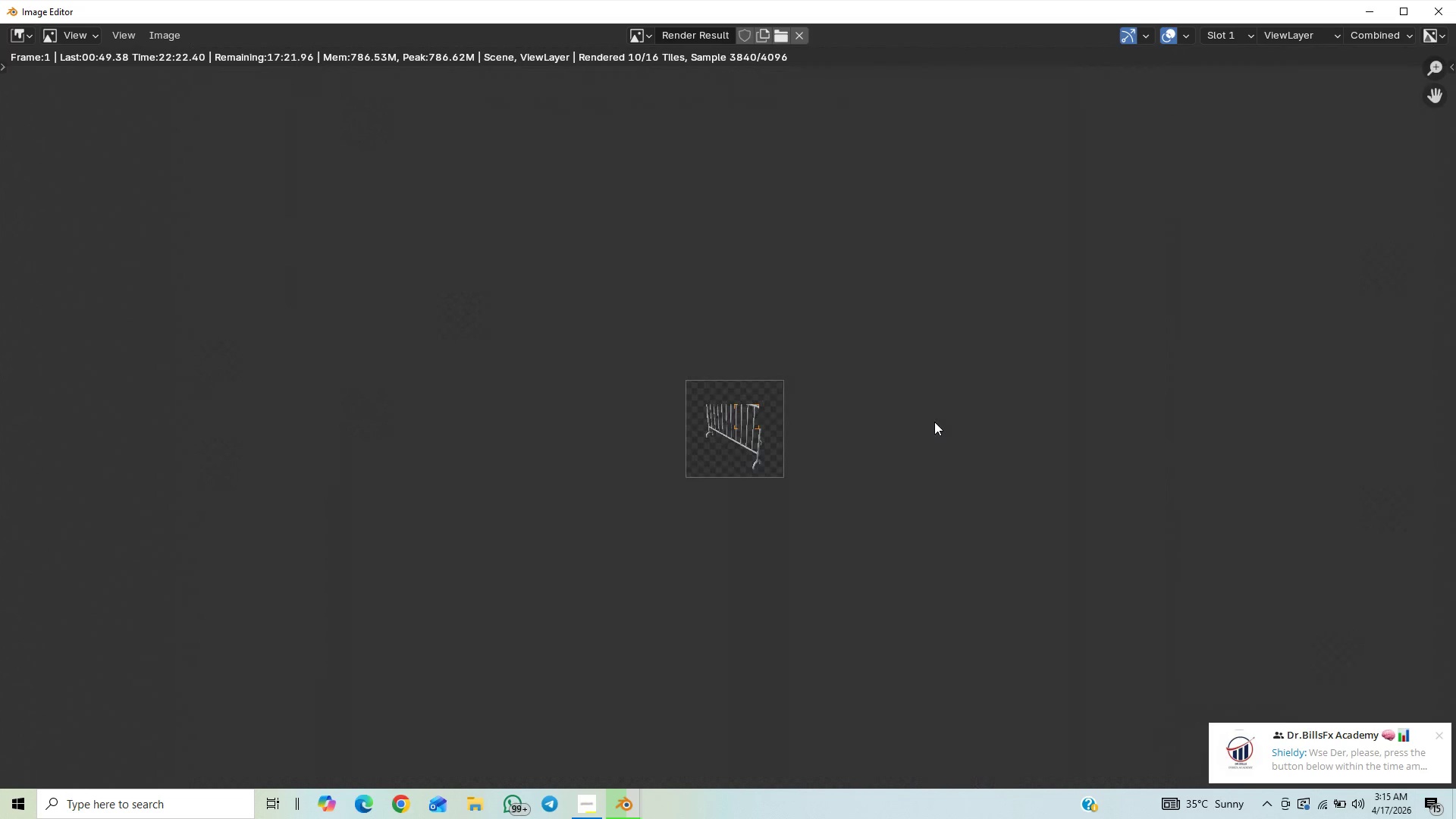 
scroll: coordinate [934, 422], scroll_direction: up, amount: 11.0
 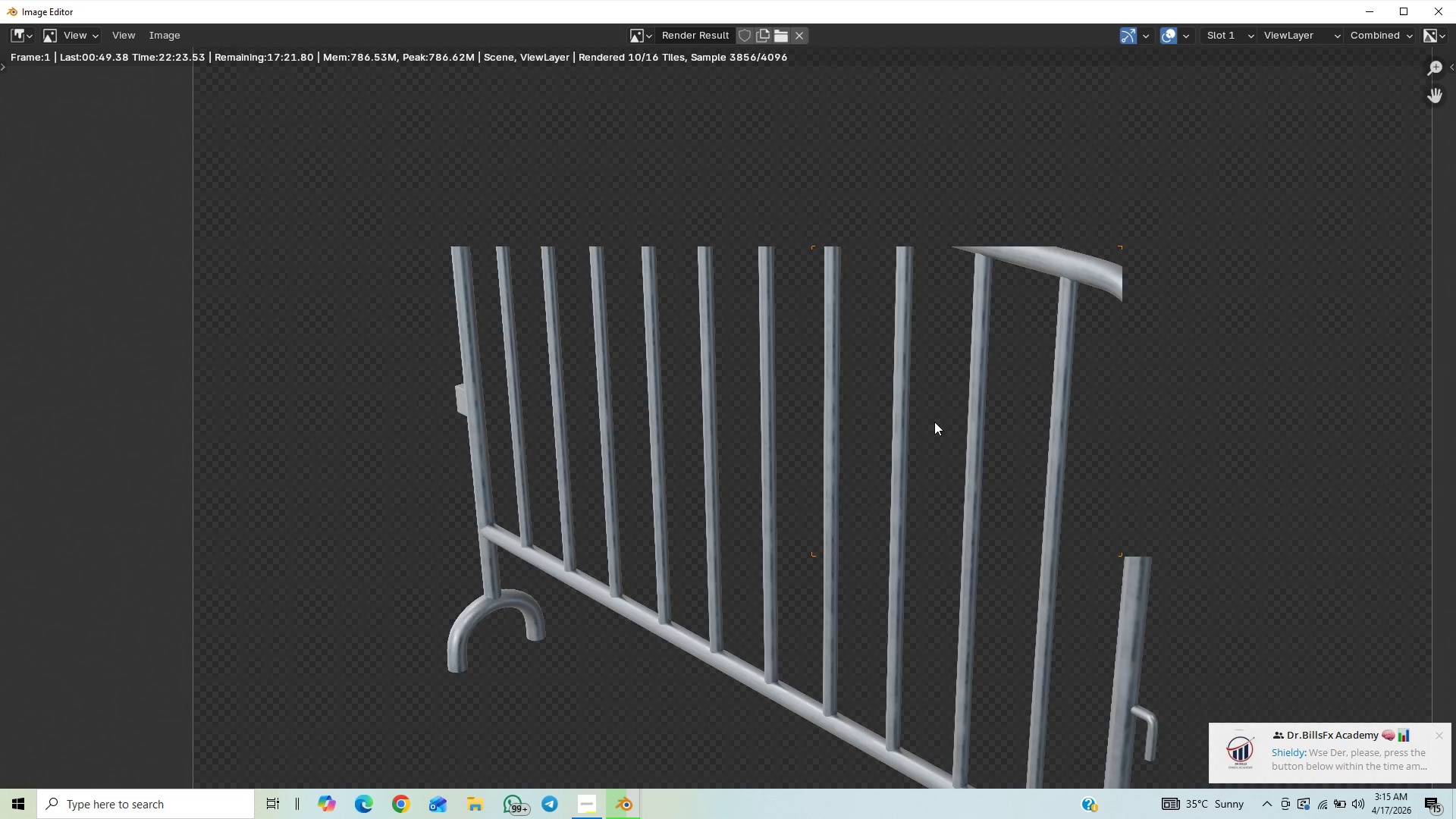 
scroll: coordinate [937, 418], scroll_direction: down, amount: 5.0
 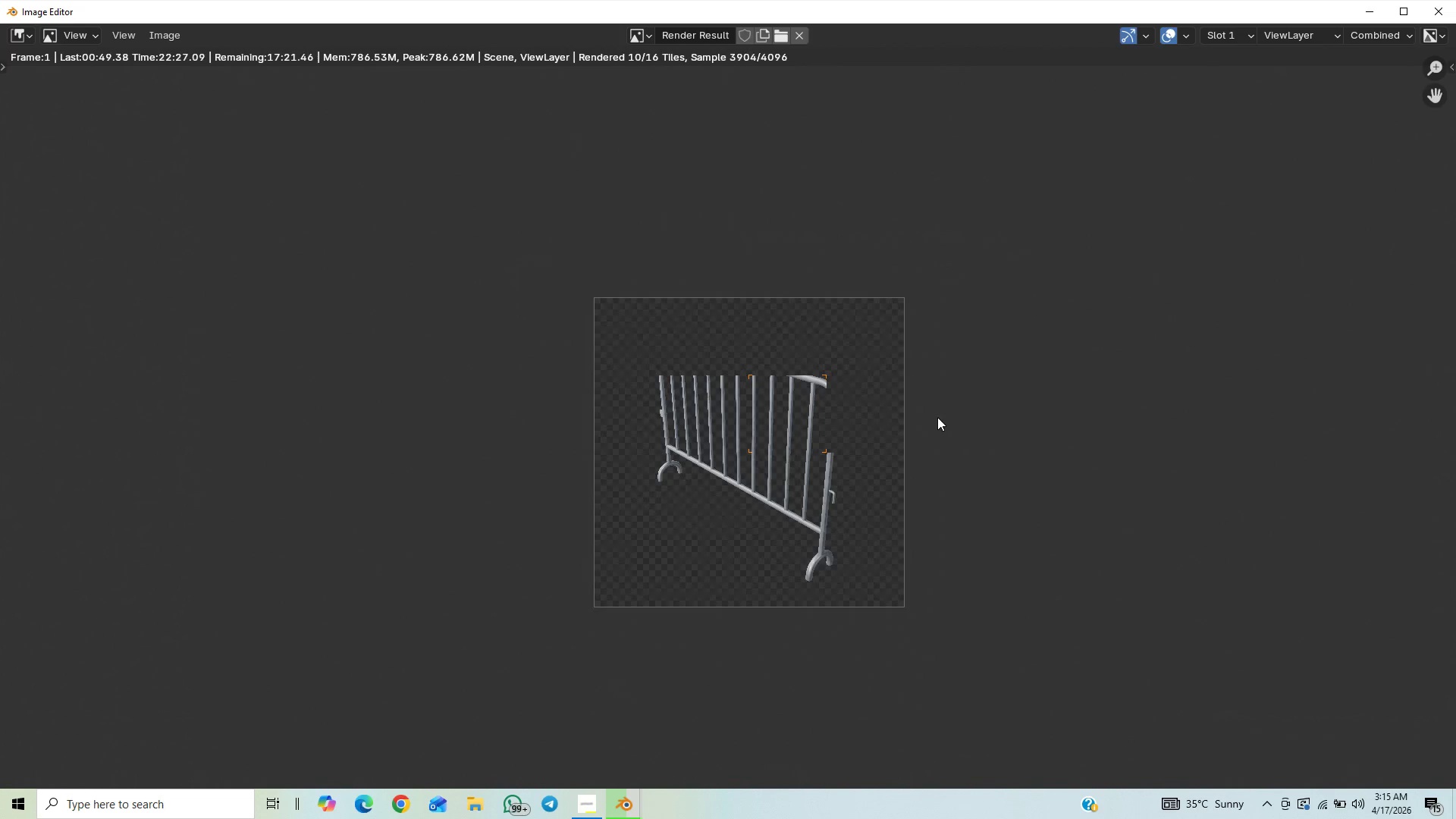 
scroll: coordinate [943, 426], scroll_direction: up, amount: 8.0
 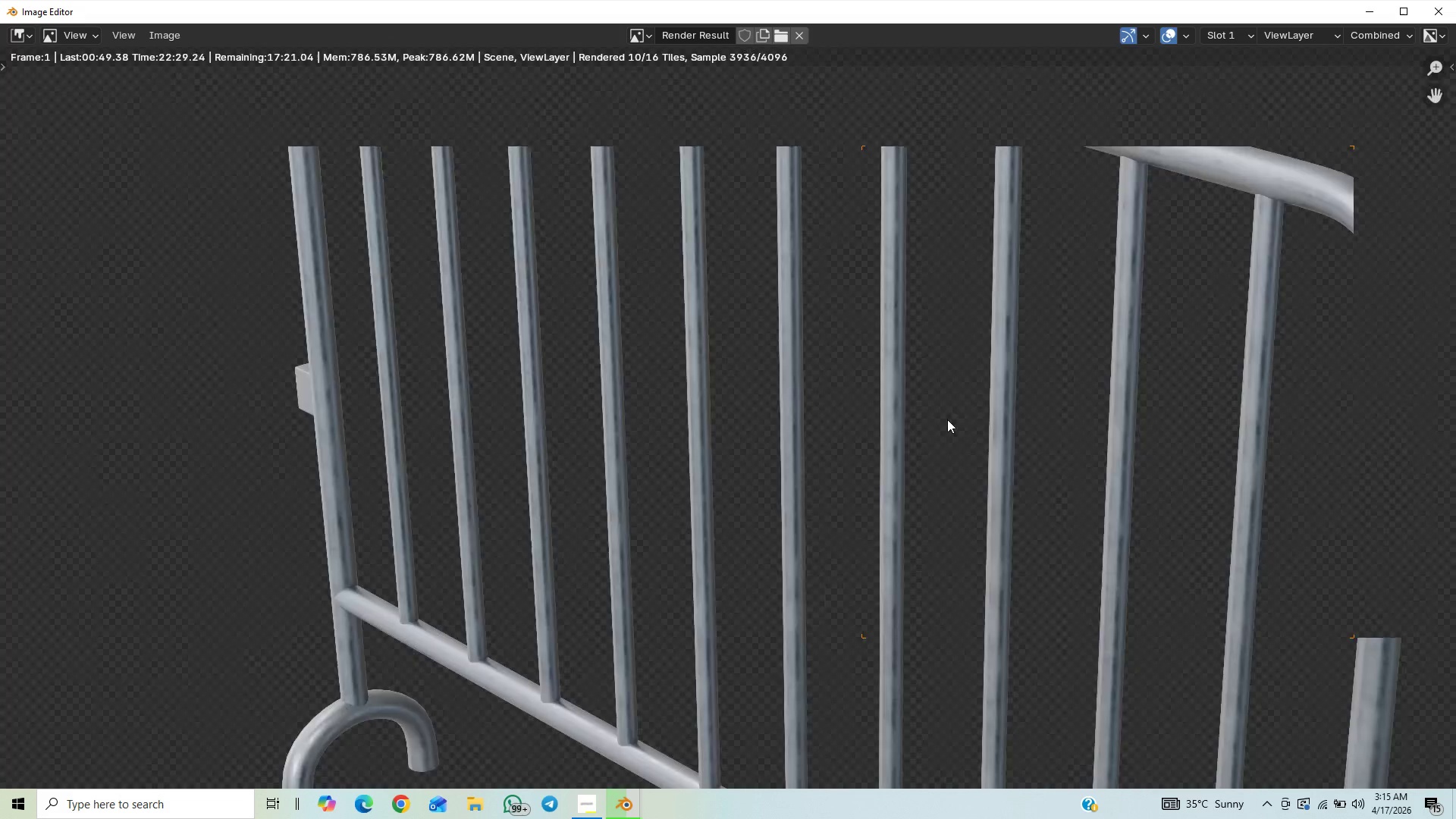 
scroll: coordinate [948, 419], scroll_direction: down, amount: 14.0
 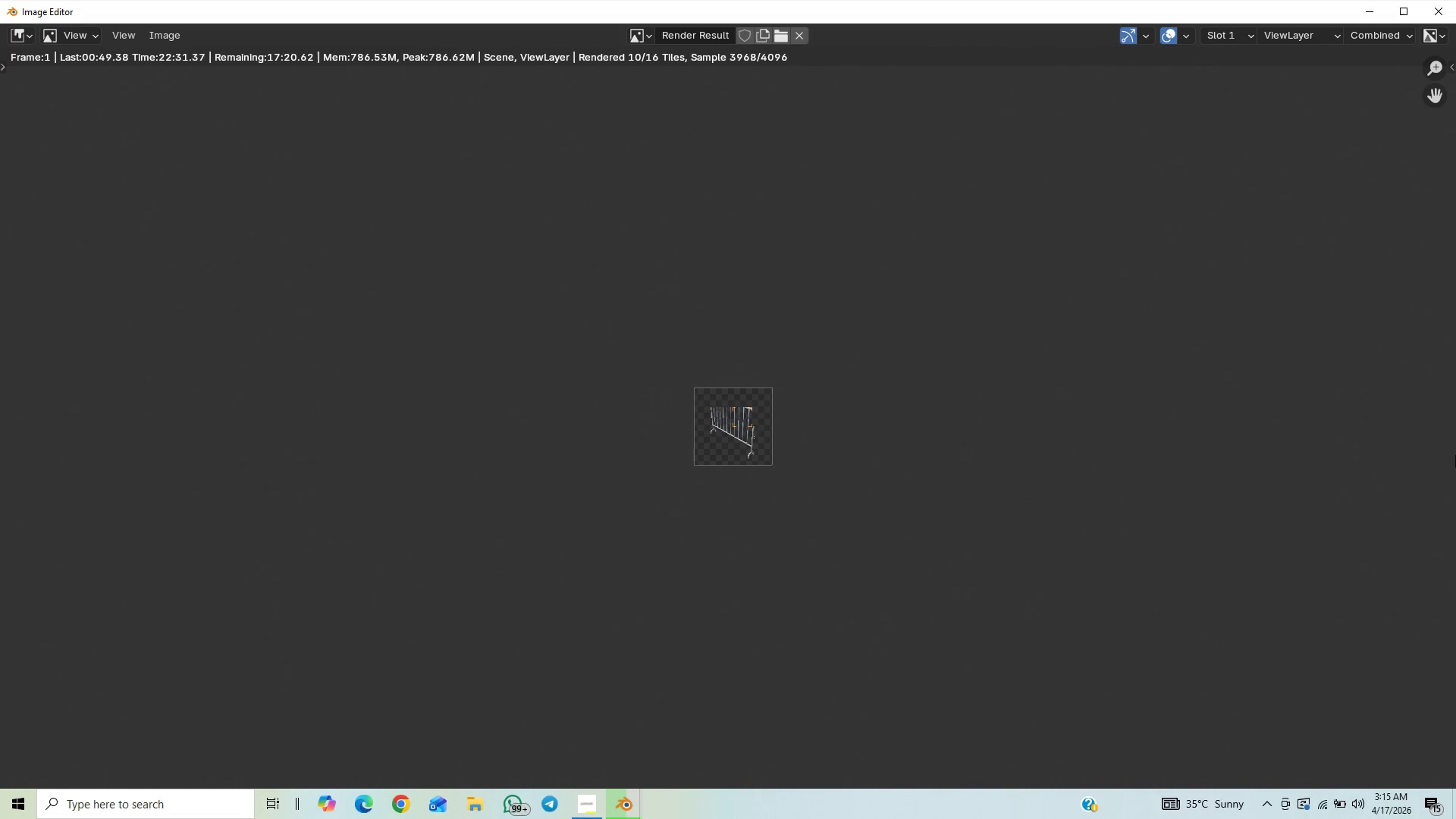 
scroll: coordinate [1386, 653], scroll_direction: up, amount: 14.0
 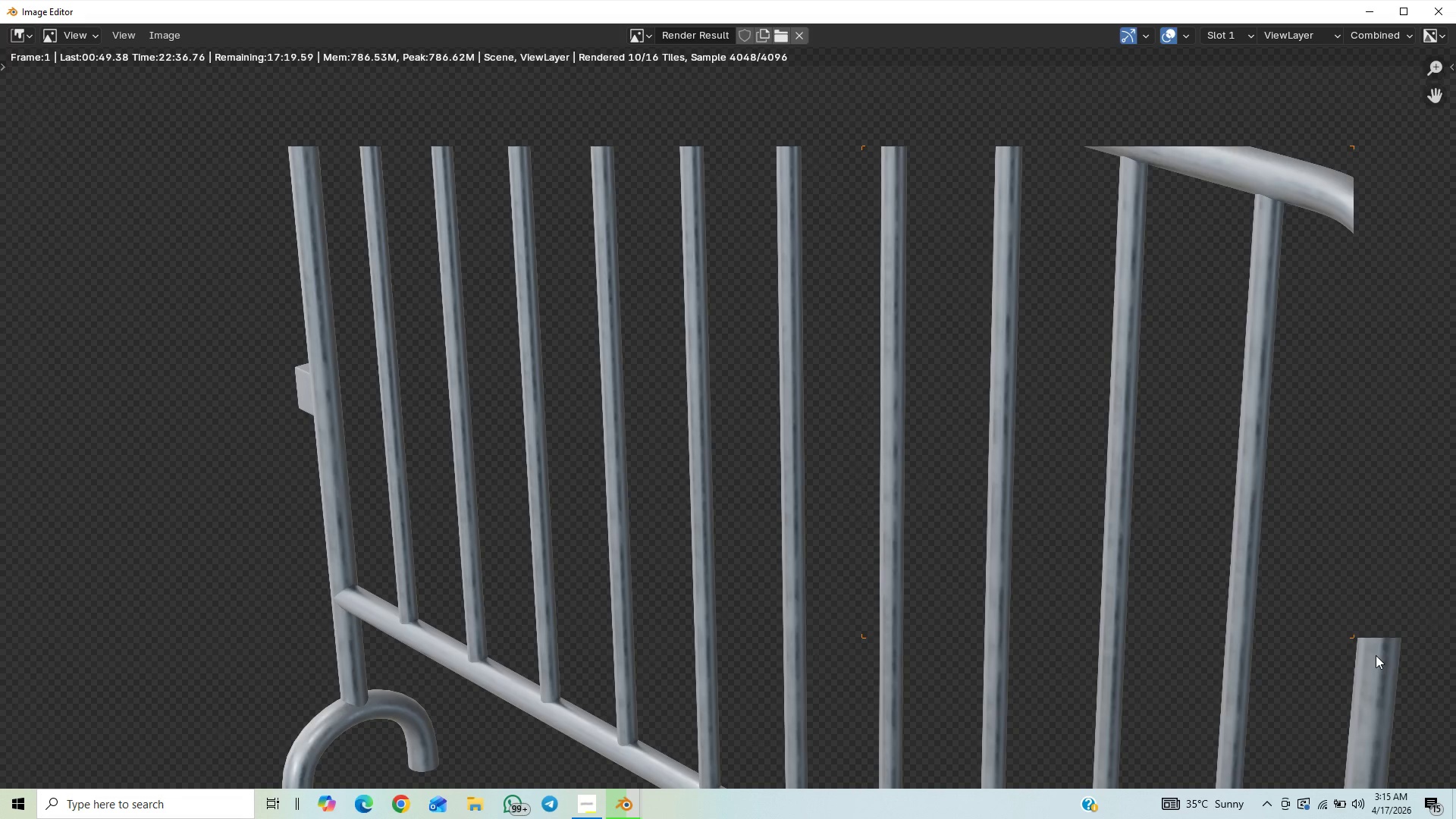 
scroll: coordinate [1375, 655], scroll_direction: down, amount: 2.0
 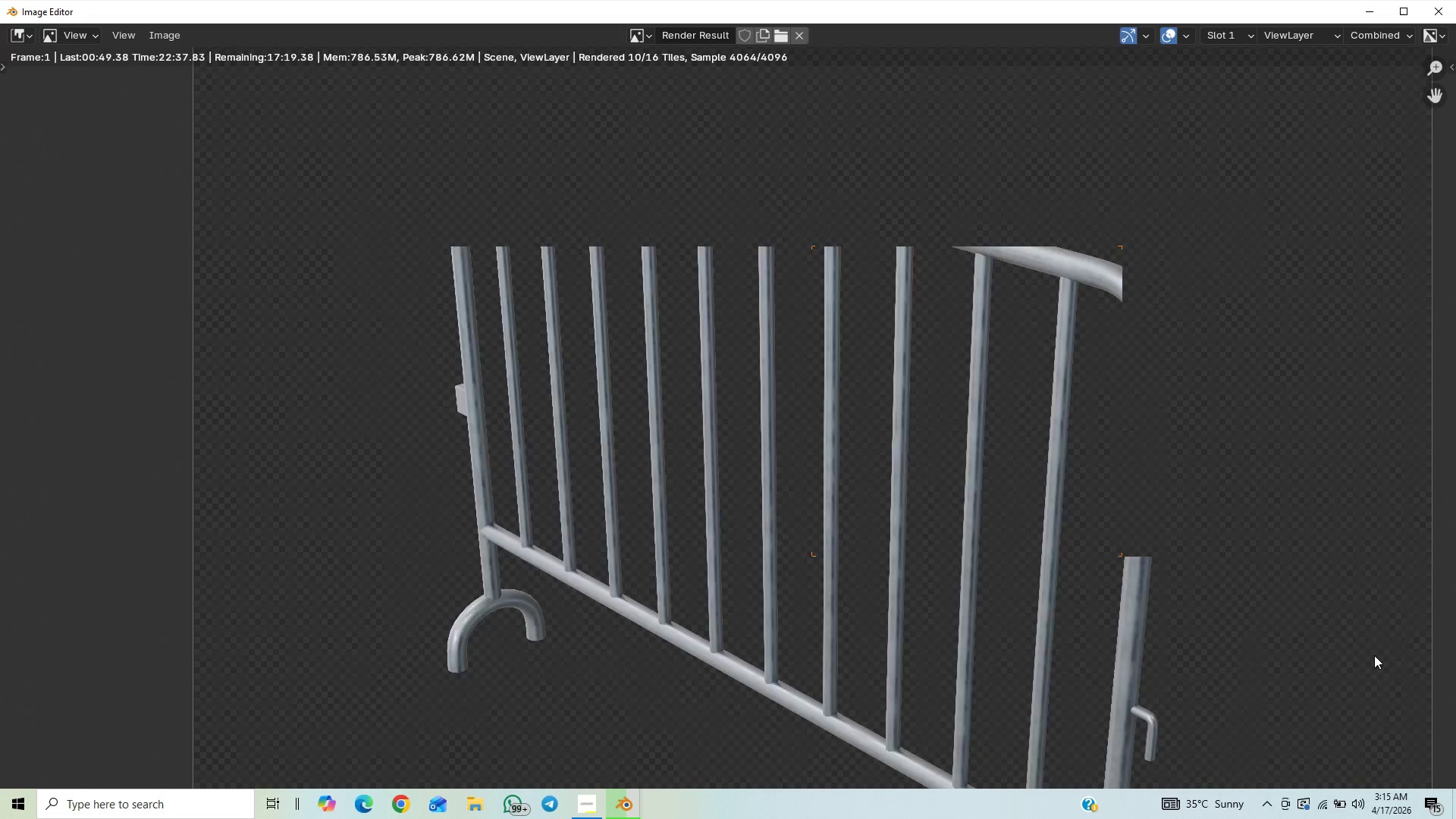 
scroll: coordinate [1354, 676], scroll_direction: up, amount: 45.0
 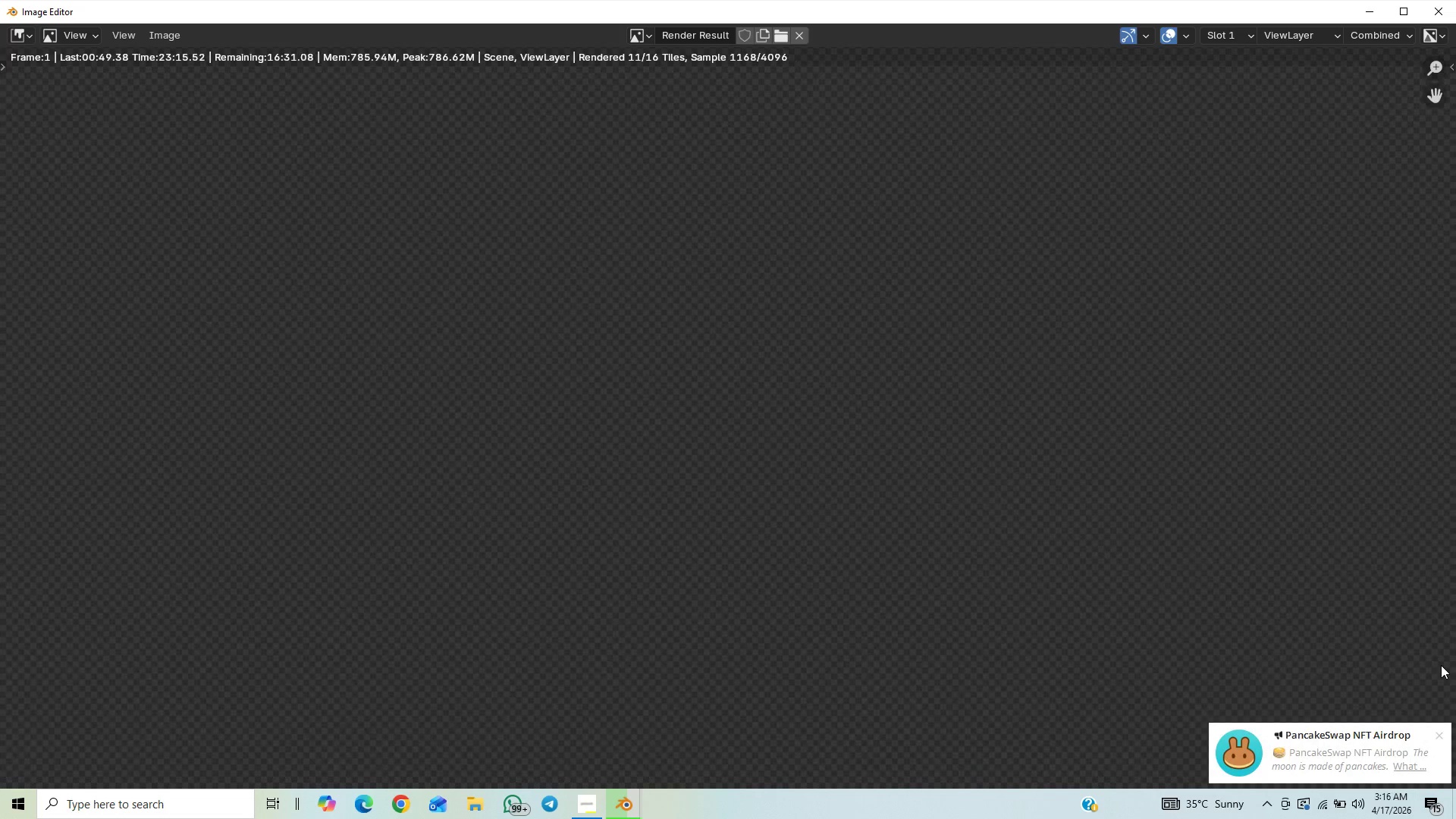 
wait(34.53)
 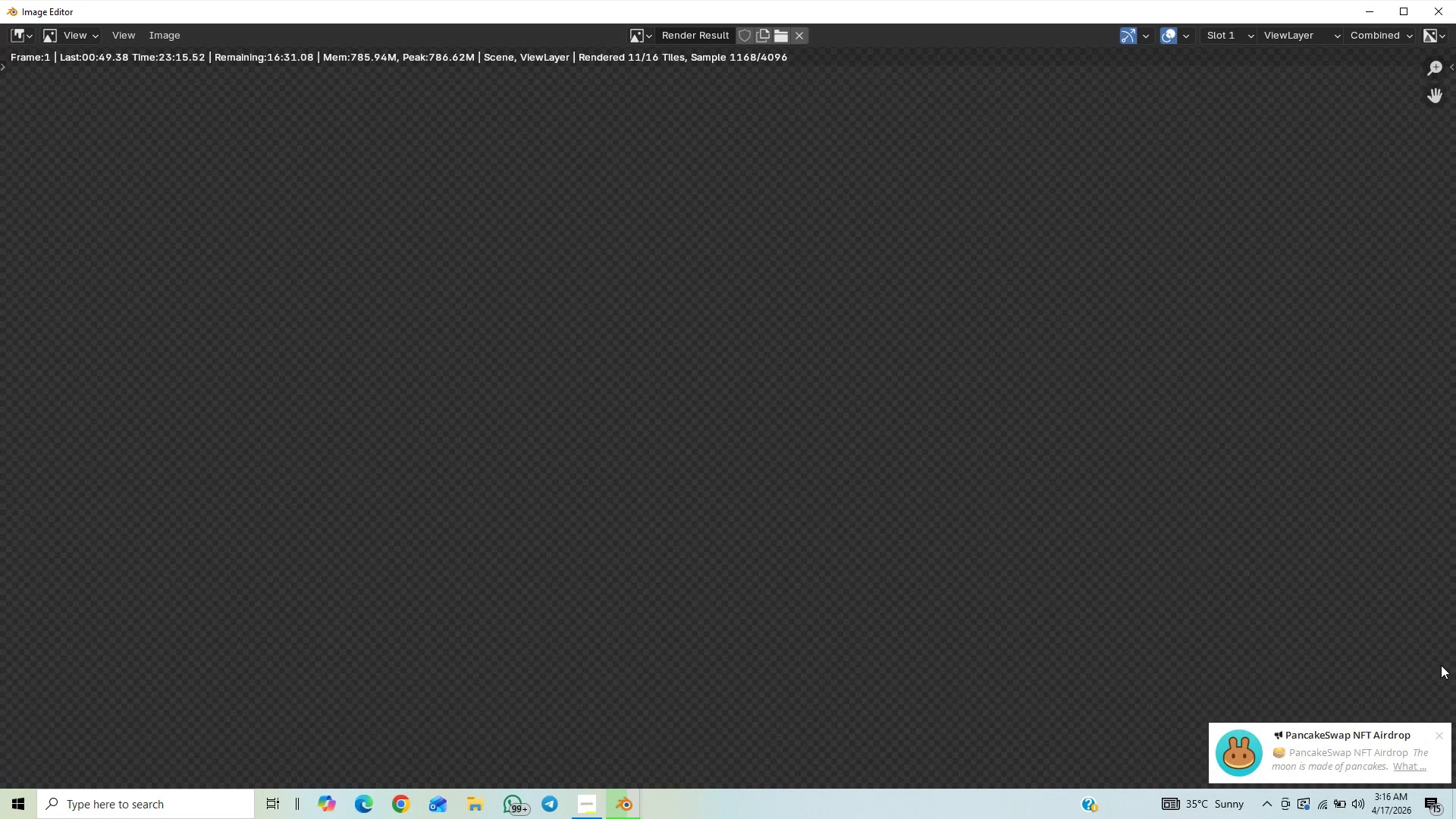 
scroll: coordinate [1095, 599], scroll_direction: down, amount: 26.0
 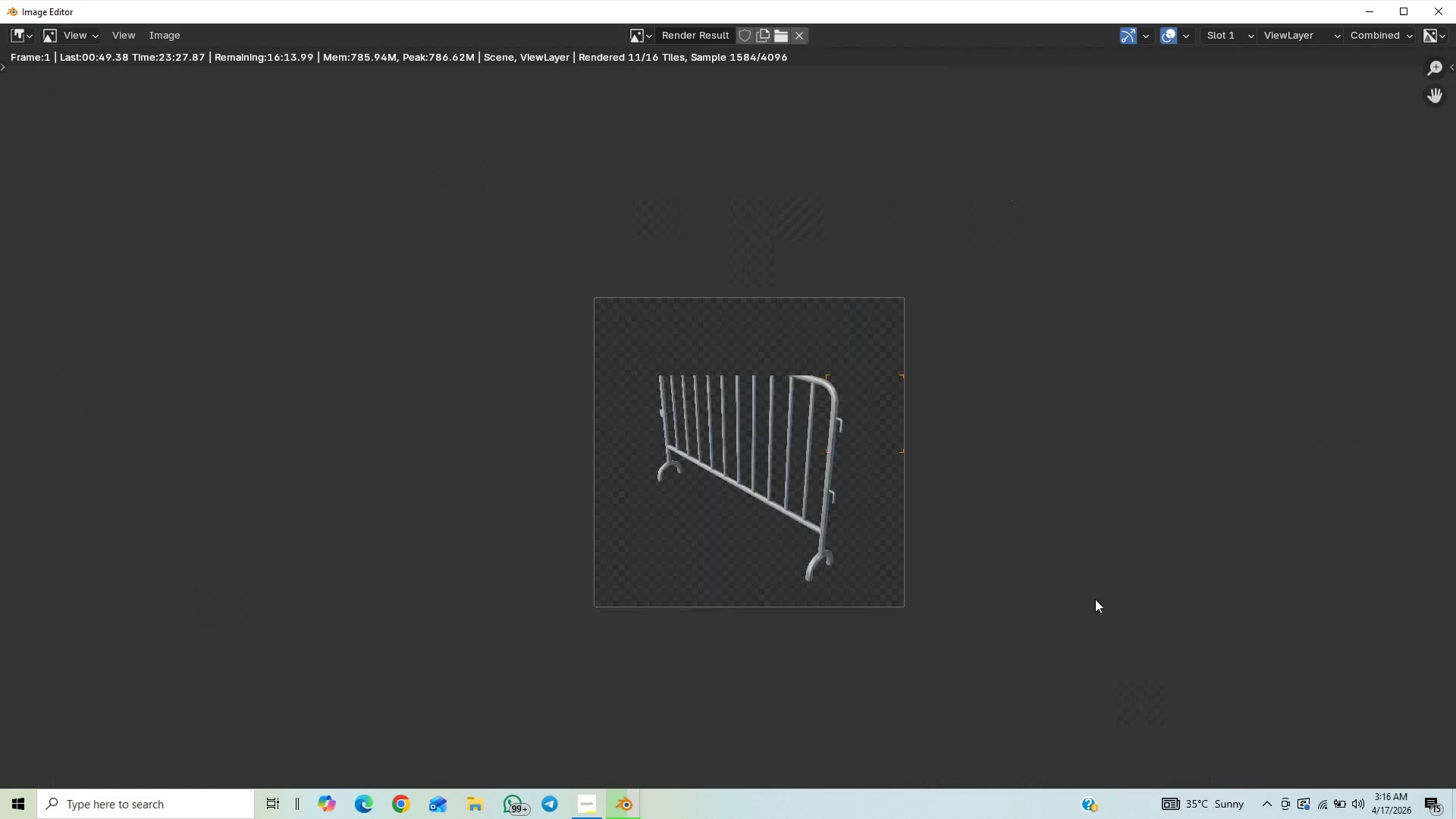 
scroll: coordinate [1094, 601], scroll_direction: up, amount: 2.0
 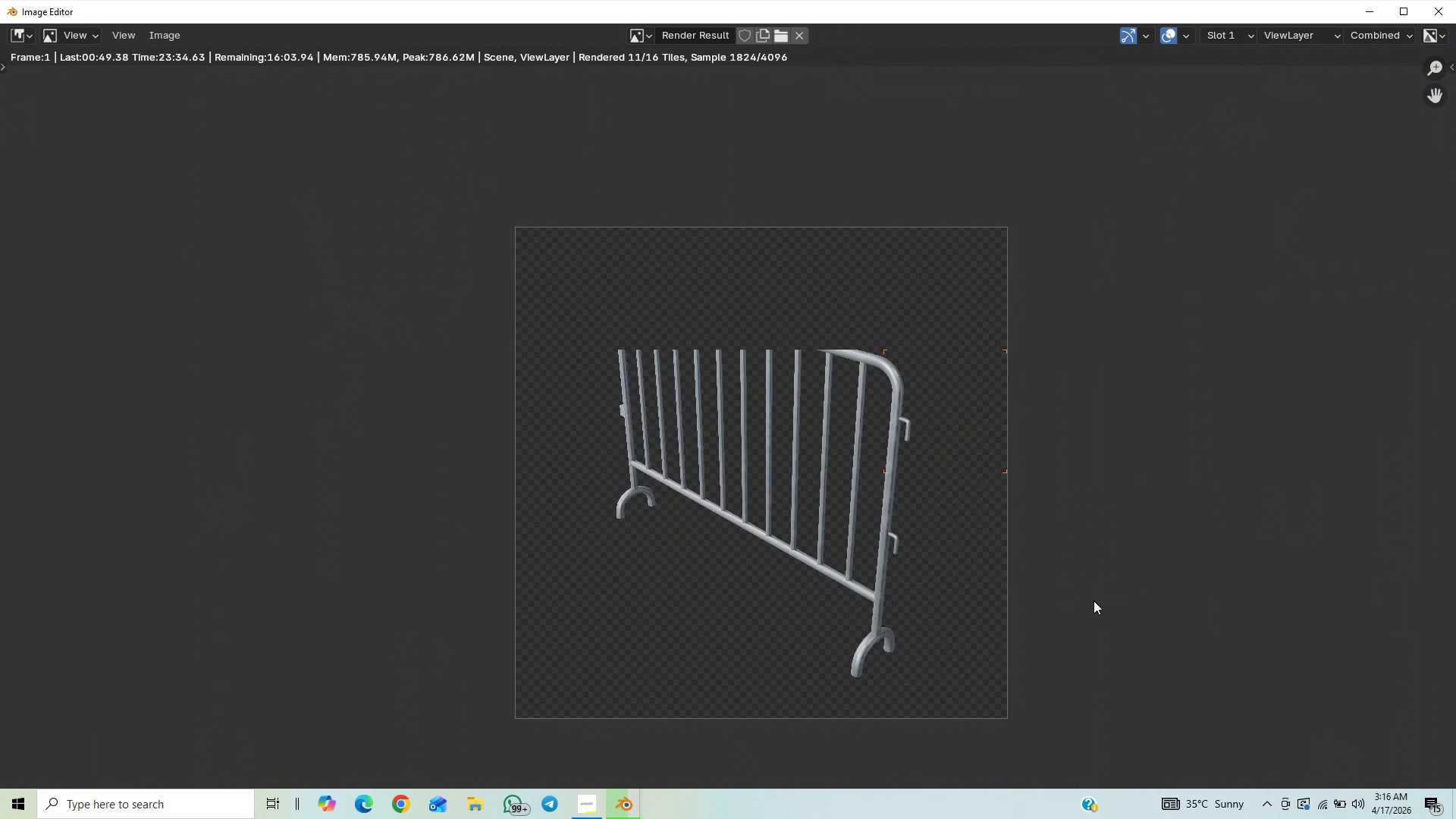 
scroll: coordinate [1094, 601], scroll_direction: down, amount: 1.0
 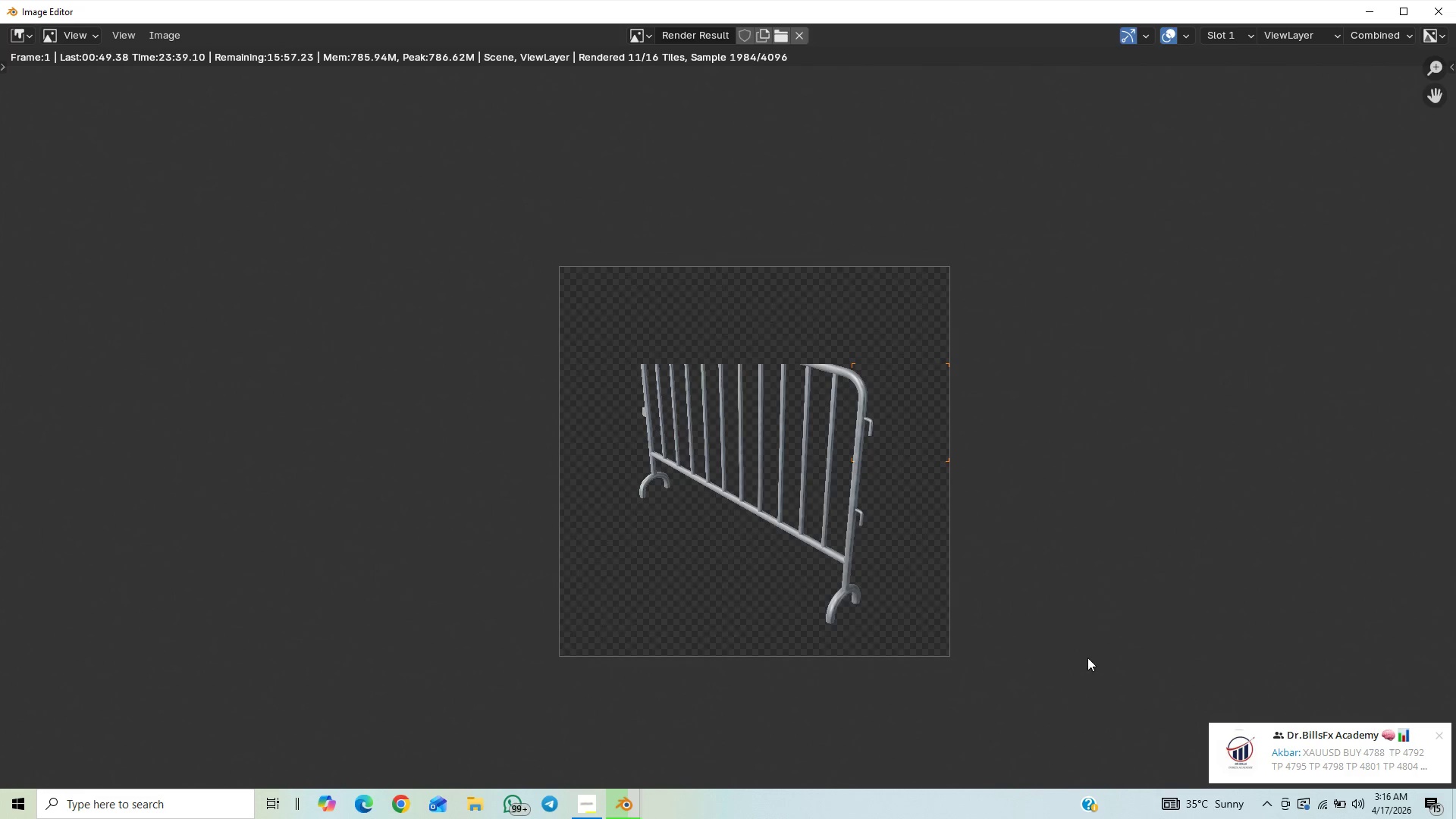 
wait(5.08)
 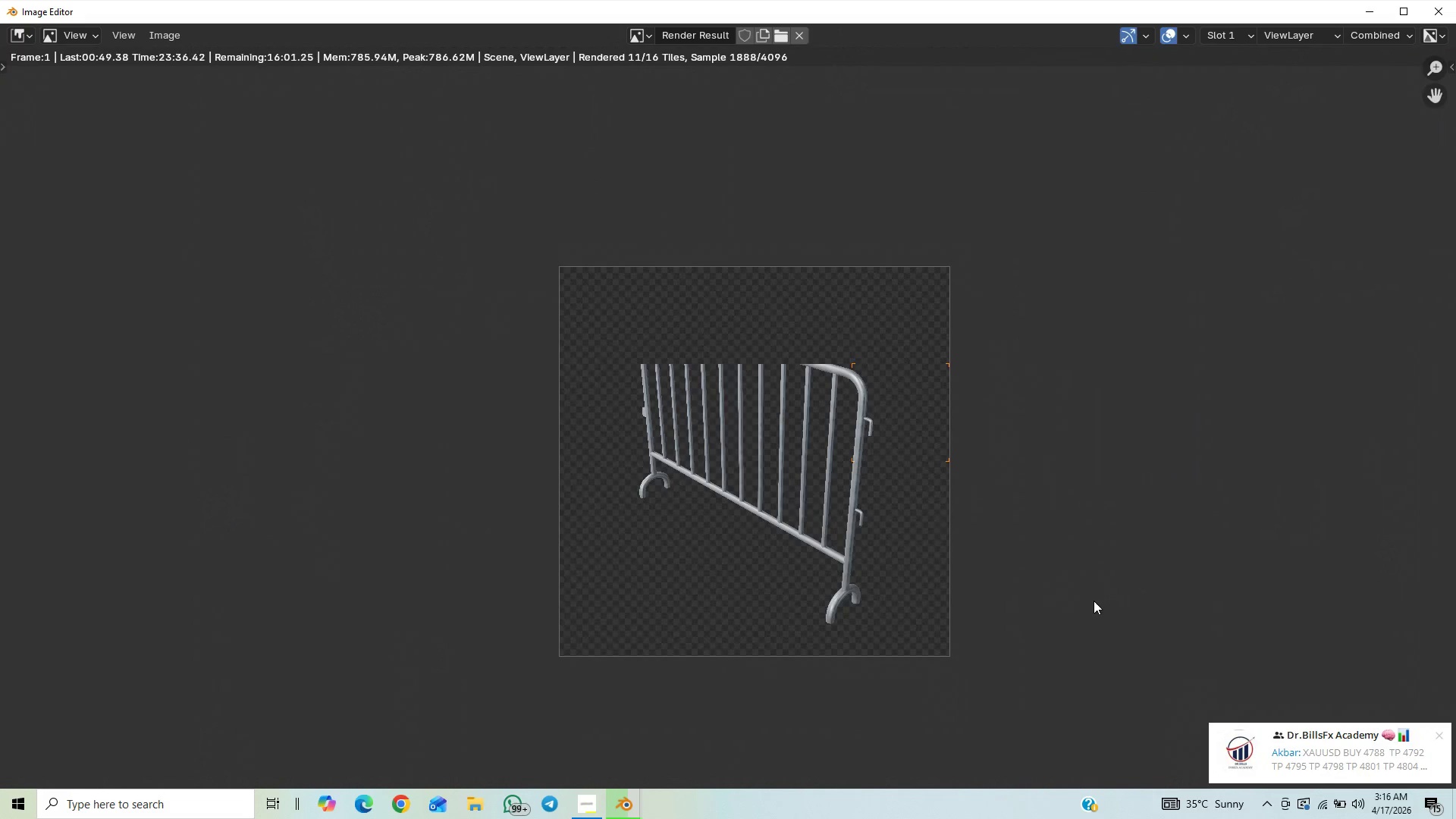 
scroll: coordinate [1083, 591], scroll_direction: down, amount: 1.0
 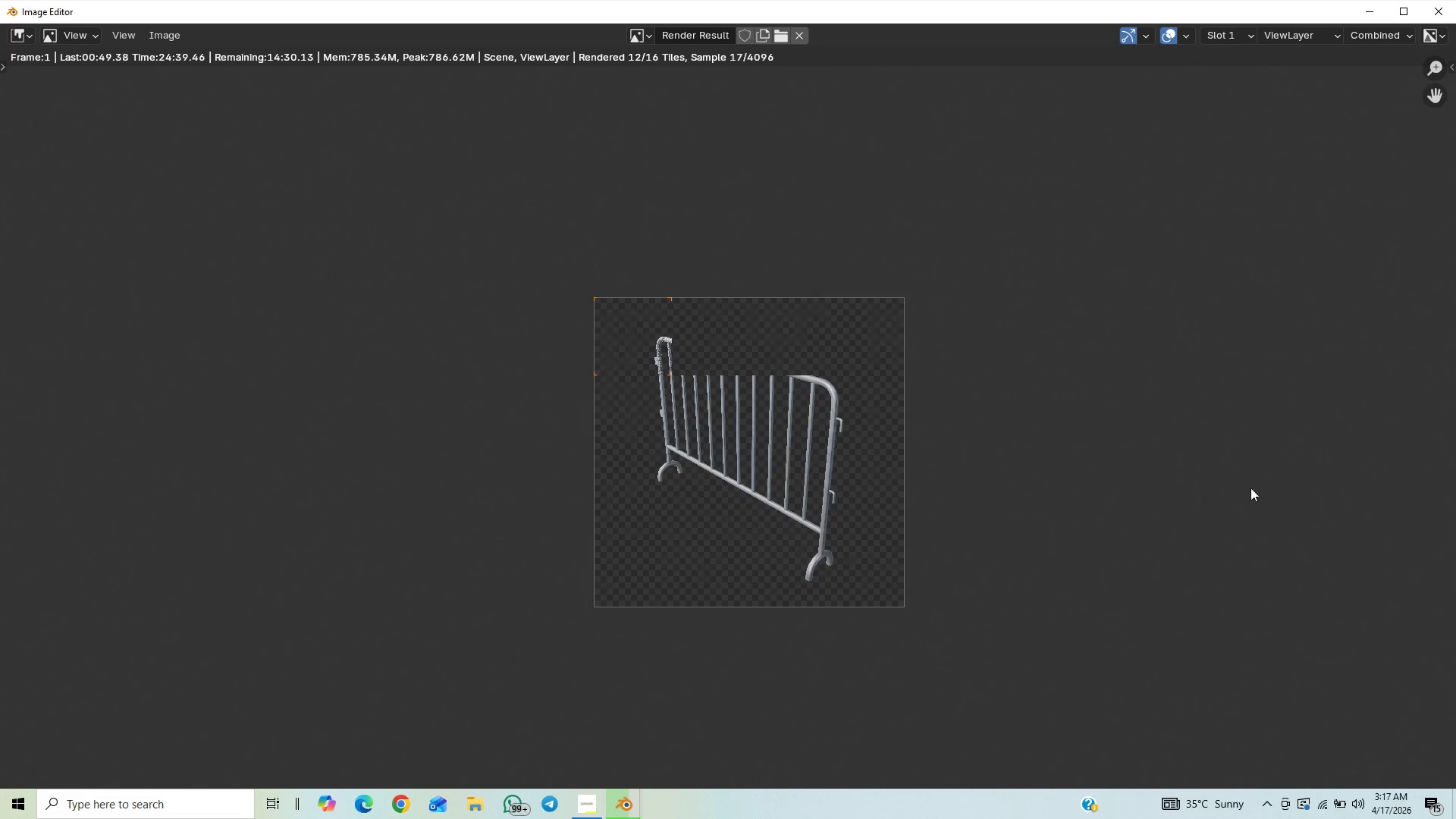 
wait(63.48)
 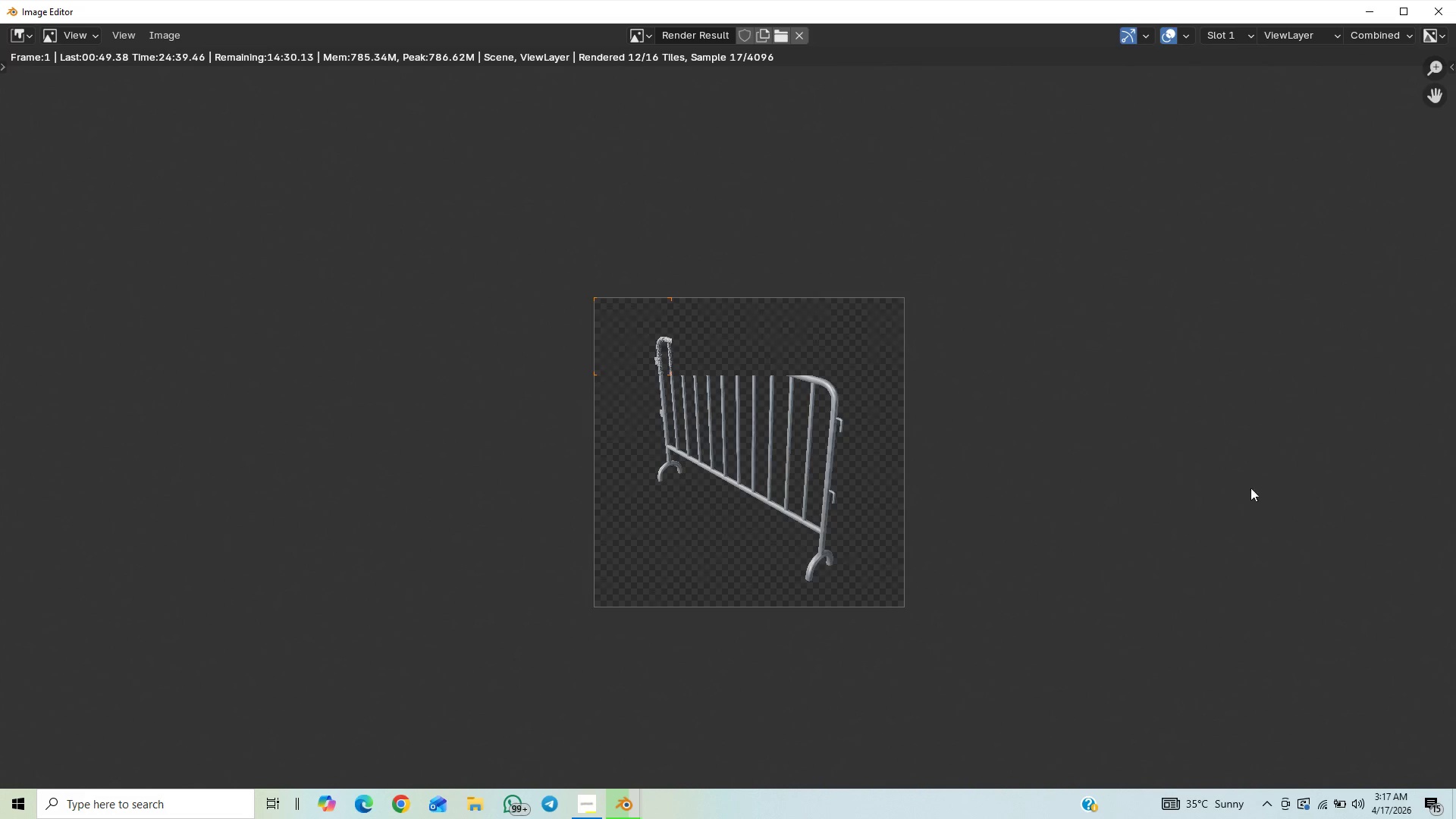 
scroll: coordinate [1040, 601], scroll_direction: up, amount: 8.0
 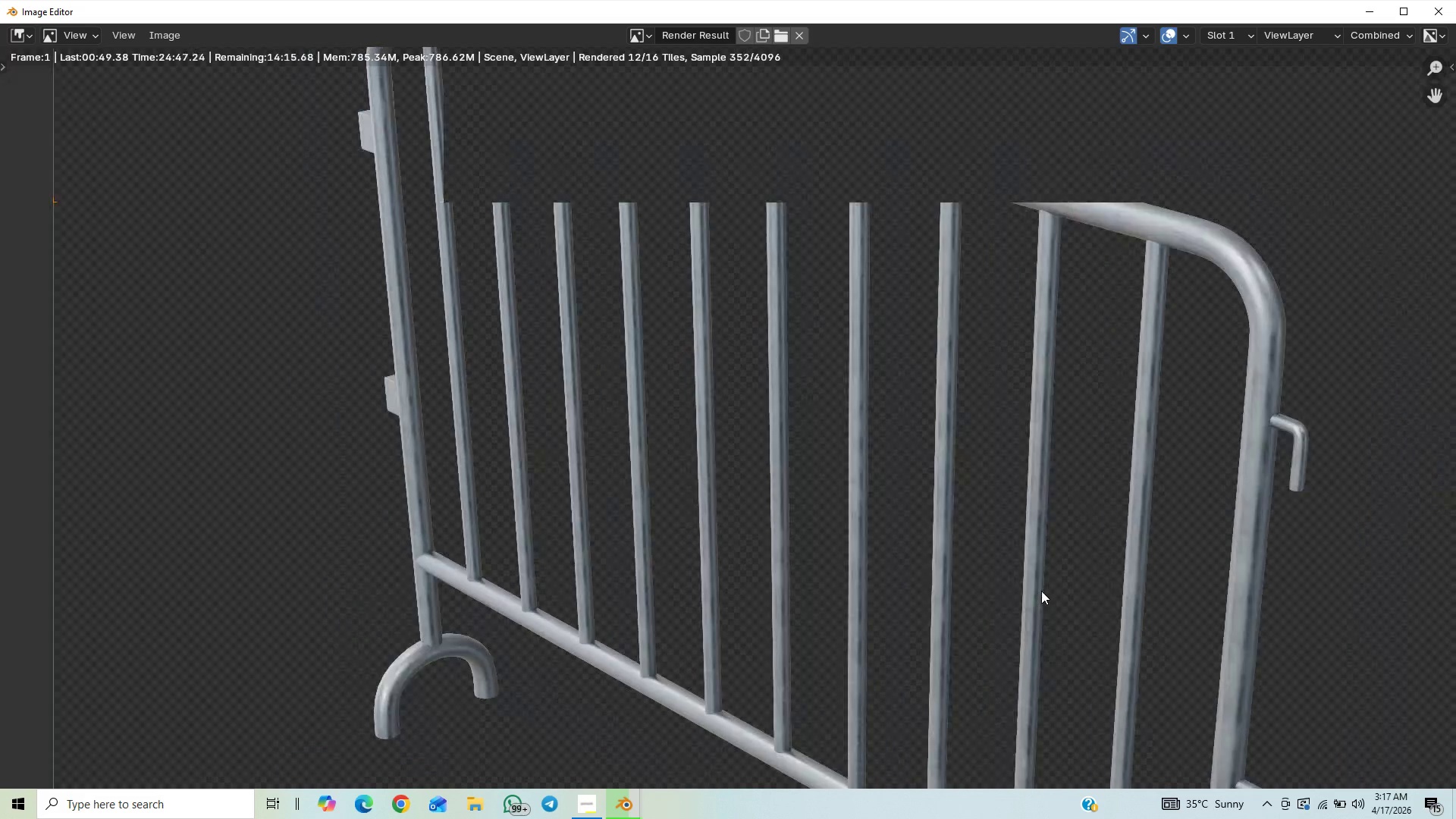 
scroll: coordinate [1039, 596], scroll_direction: down, amount: 11.0
 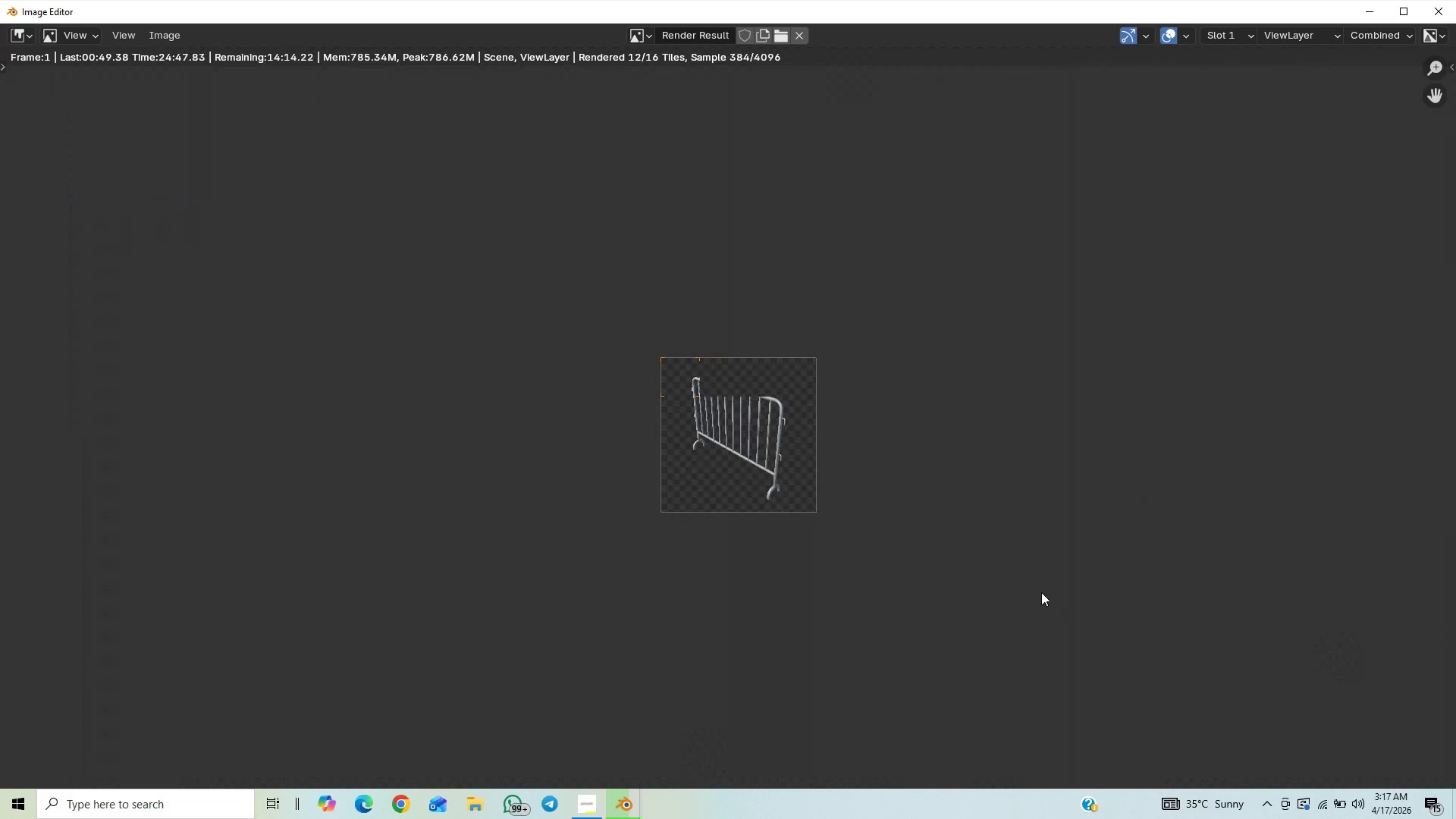 
scroll: coordinate [1043, 591], scroll_direction: up, amount: 13.0
 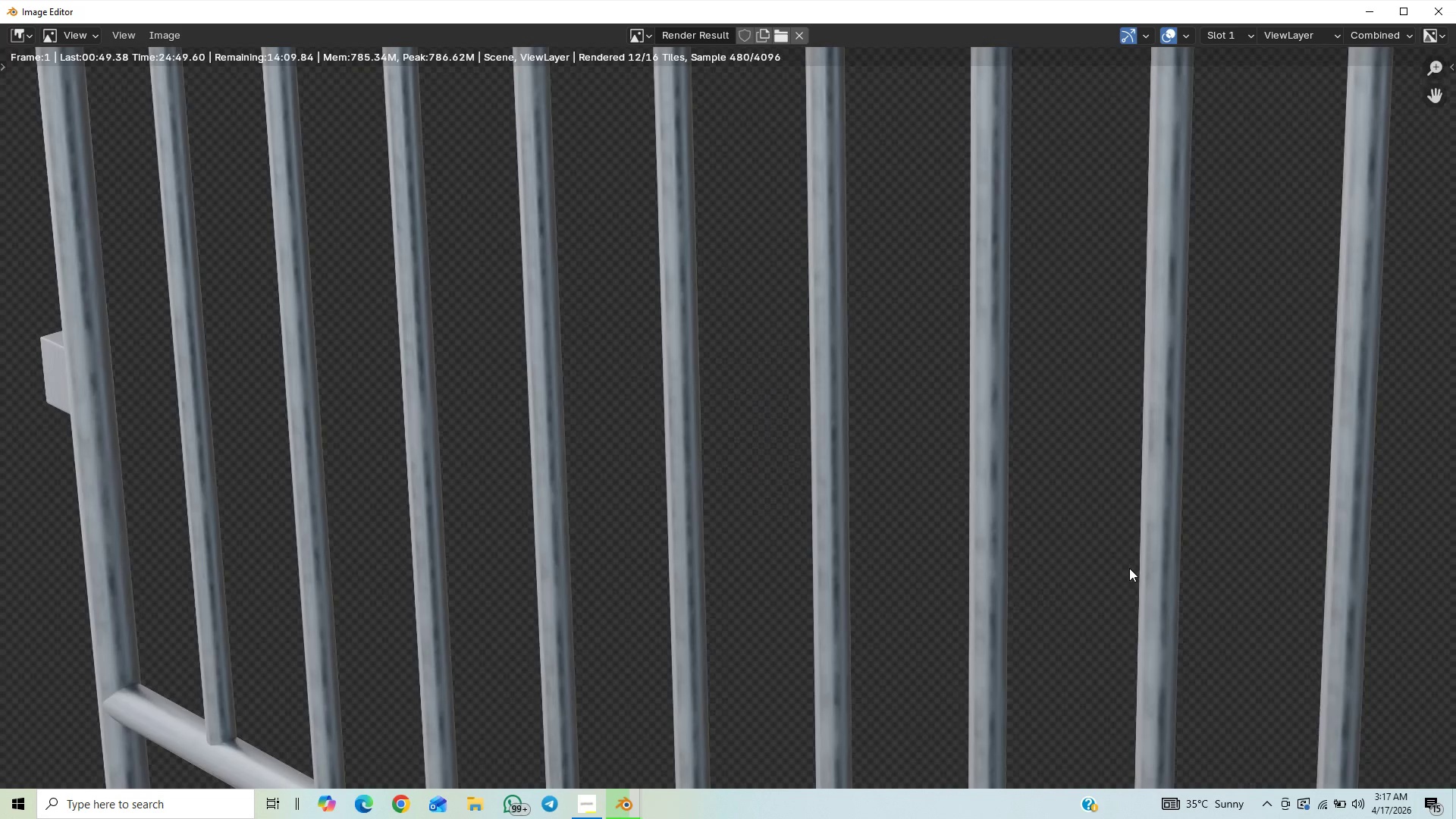 
scroll: coordinate [1124, 577], scroll_direction: down, amount: 12.0
 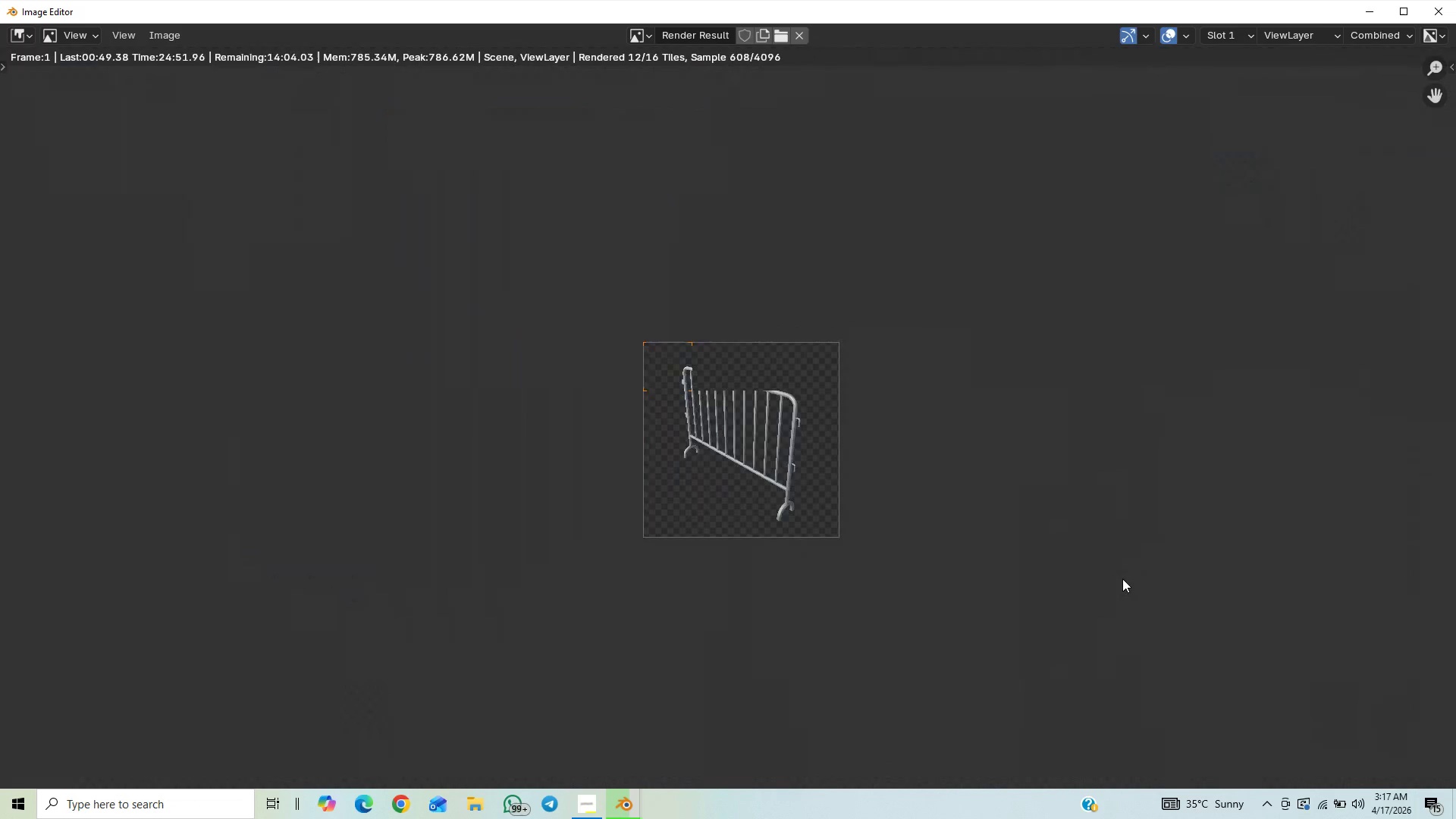 
scroll: coordinate [1122, 579], scroll_direction: up, amount: 3.0
 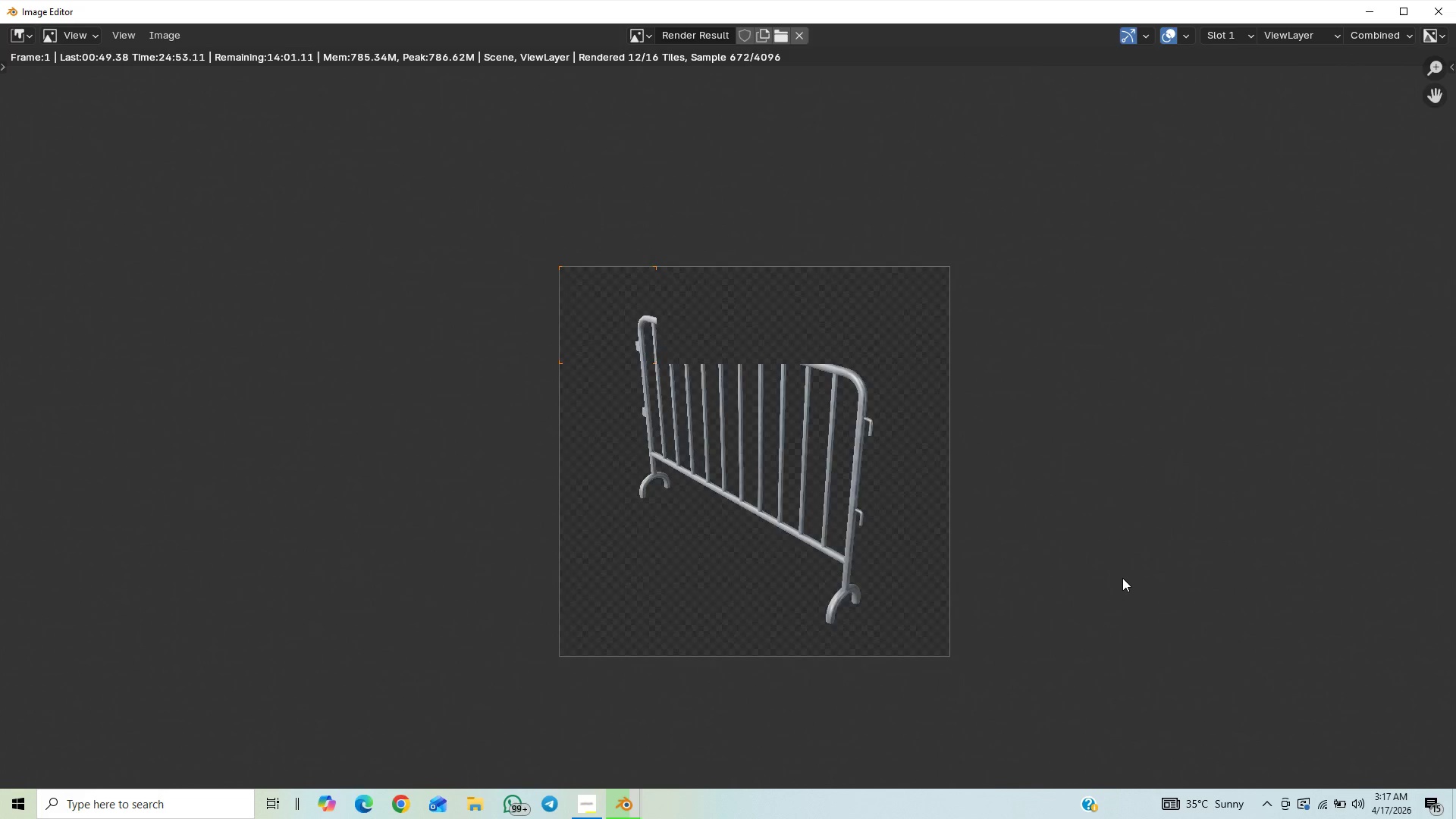 
scroll: coordinate [1121, 580], scroll_direction: down, amount: 1.0
 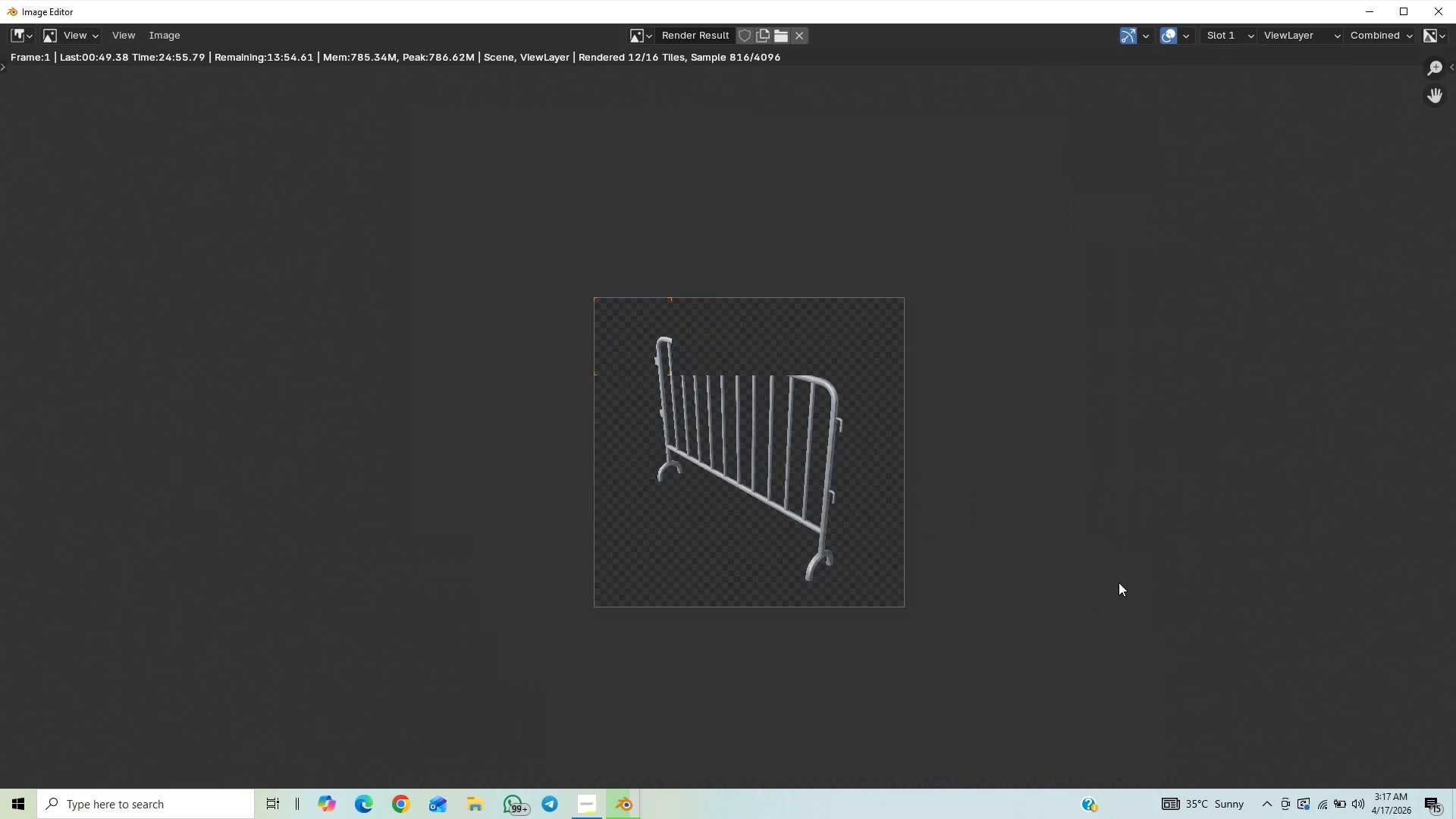 
scroll: coordinate [1114, 586], scroll_direction: up, amount: 5.0
 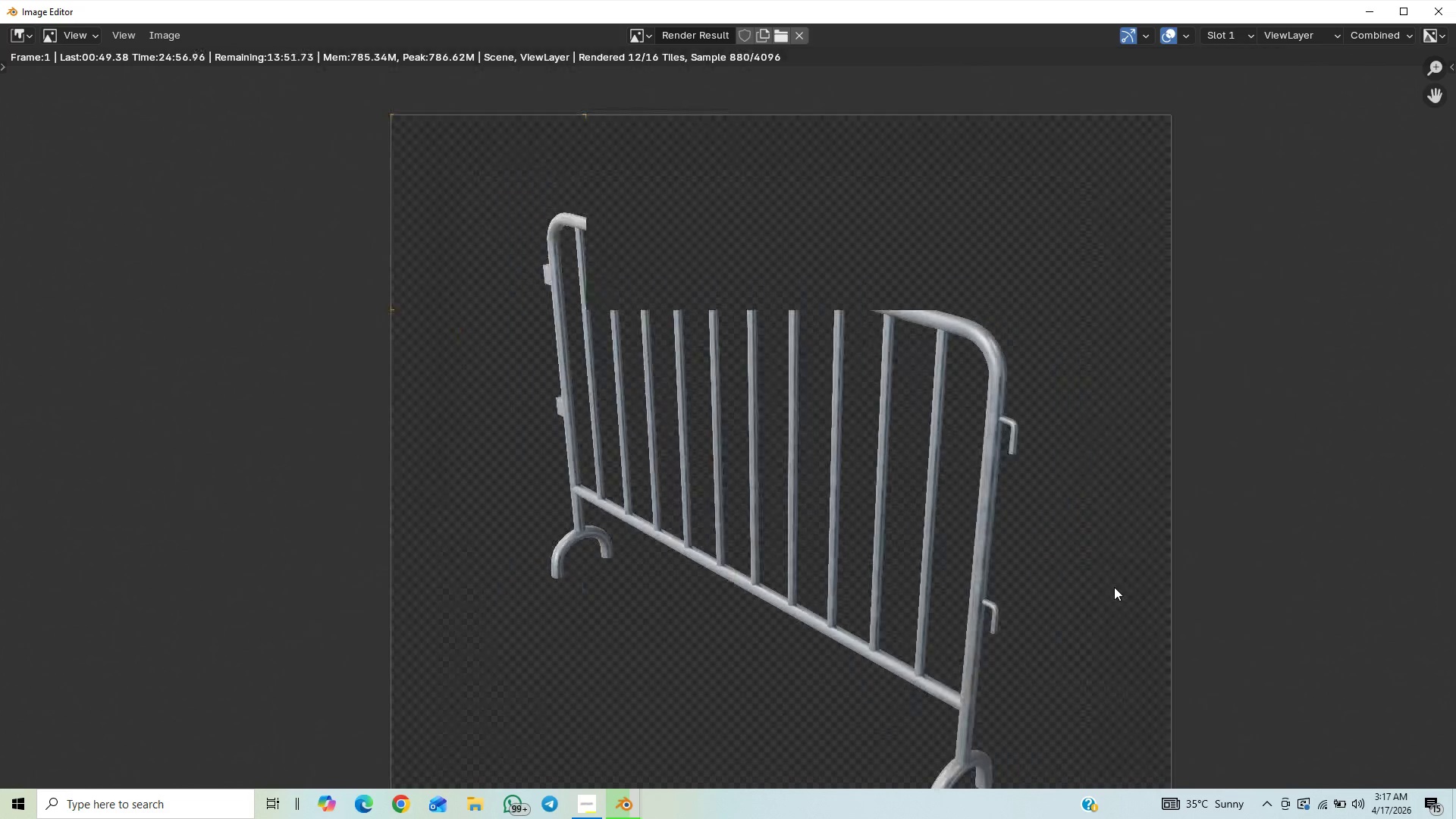 
scroll: coordinate [1111, 590], scroll_direction: down, amount: 4.0
 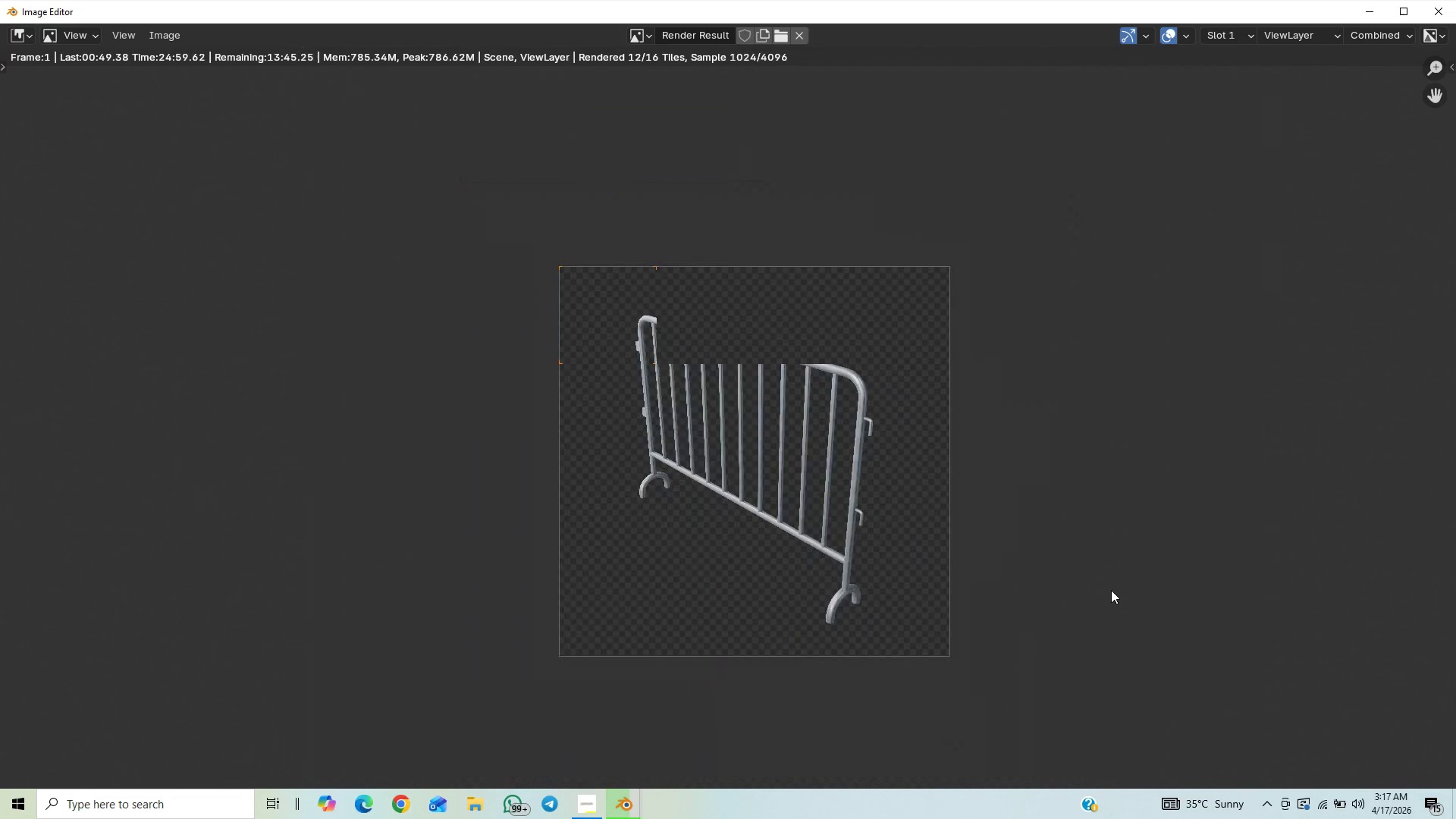 
scroll: coordinate [1138, 622], scroll_direction: up, amount: 5.0
 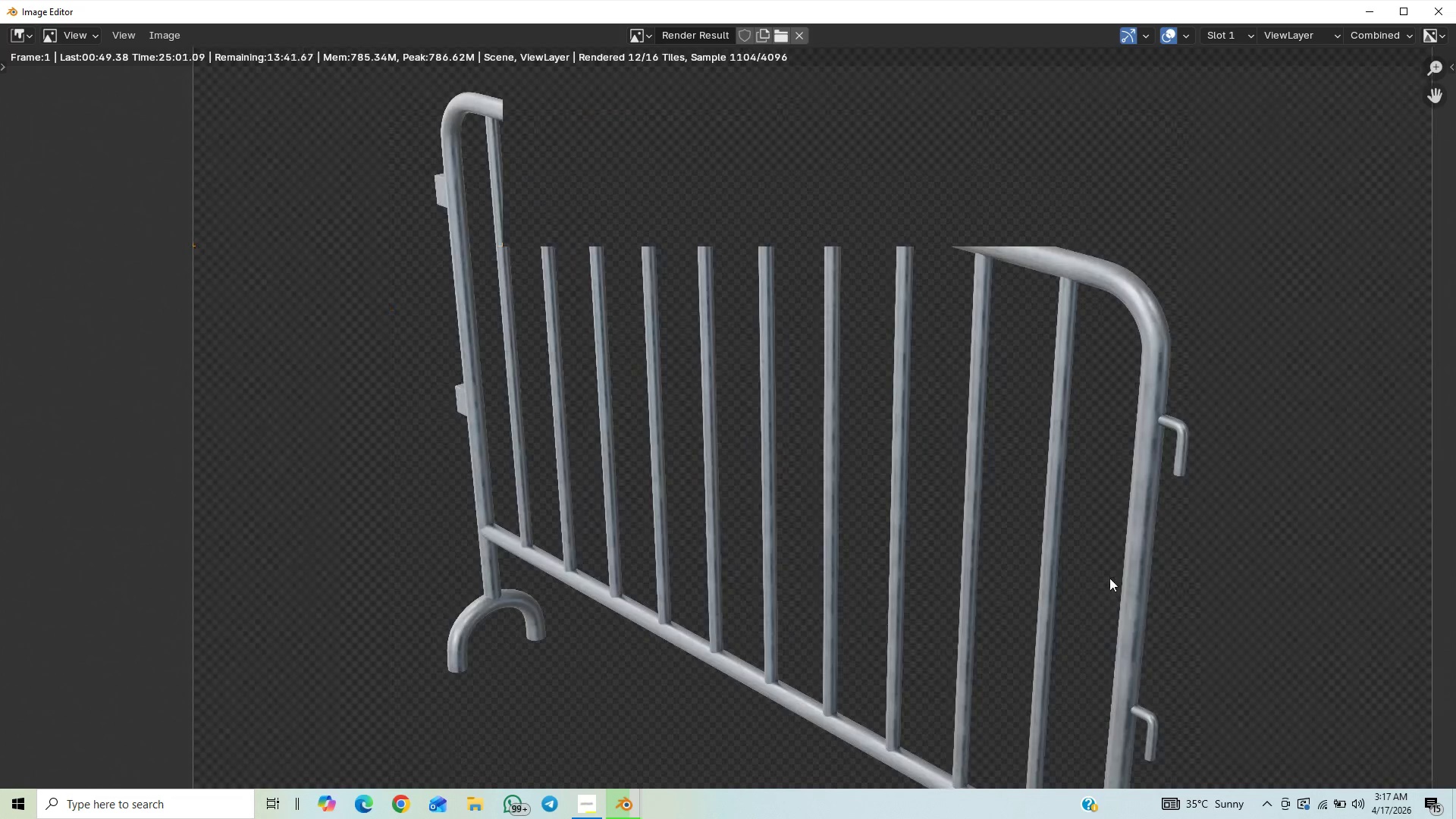 
scroll: coordinate [1120, 565], scroll_direction: down, amount: 3.0
 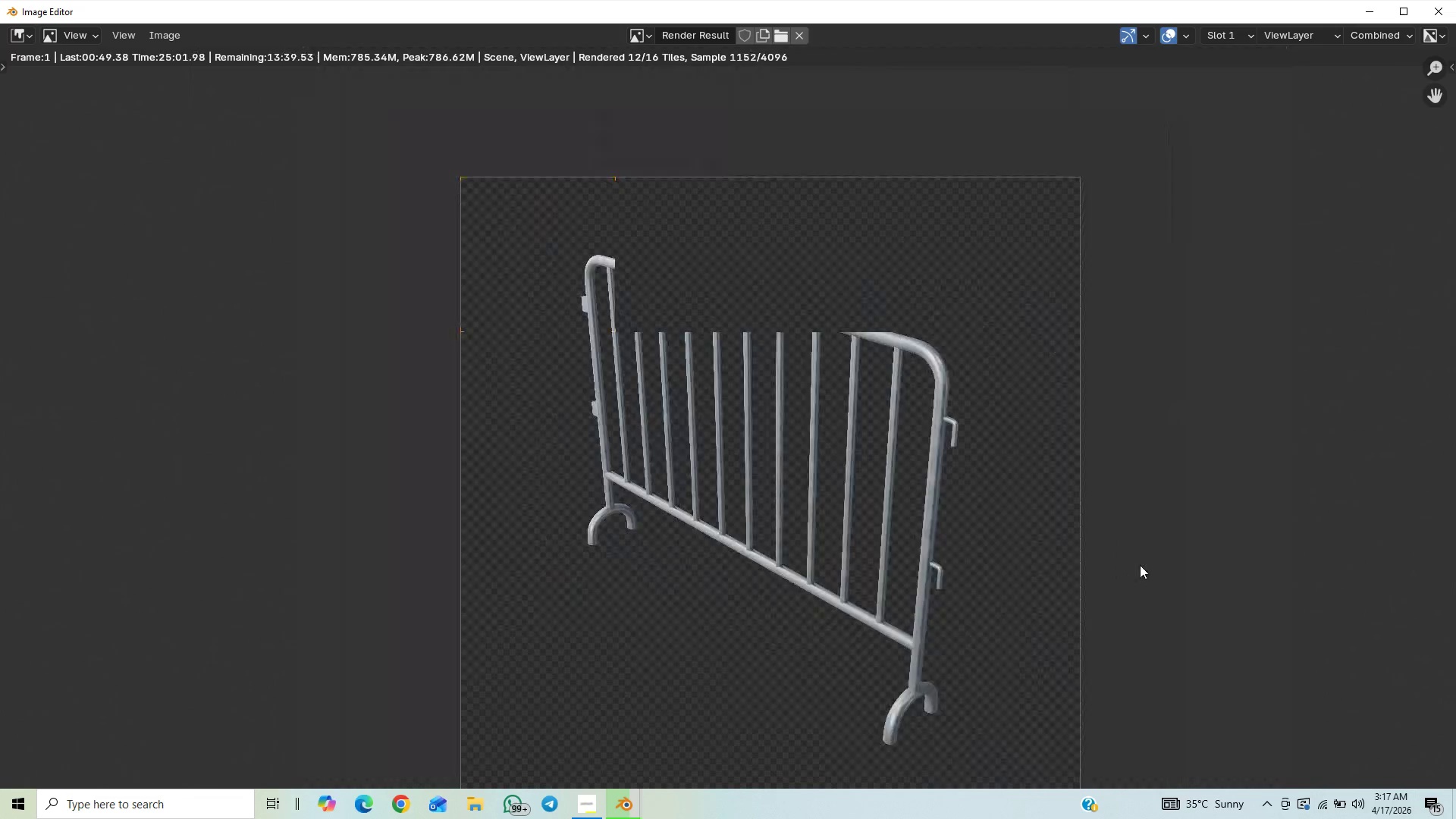 
scroll: coordinate [1163, 576], scroll_direction: up, amount: 7.0
 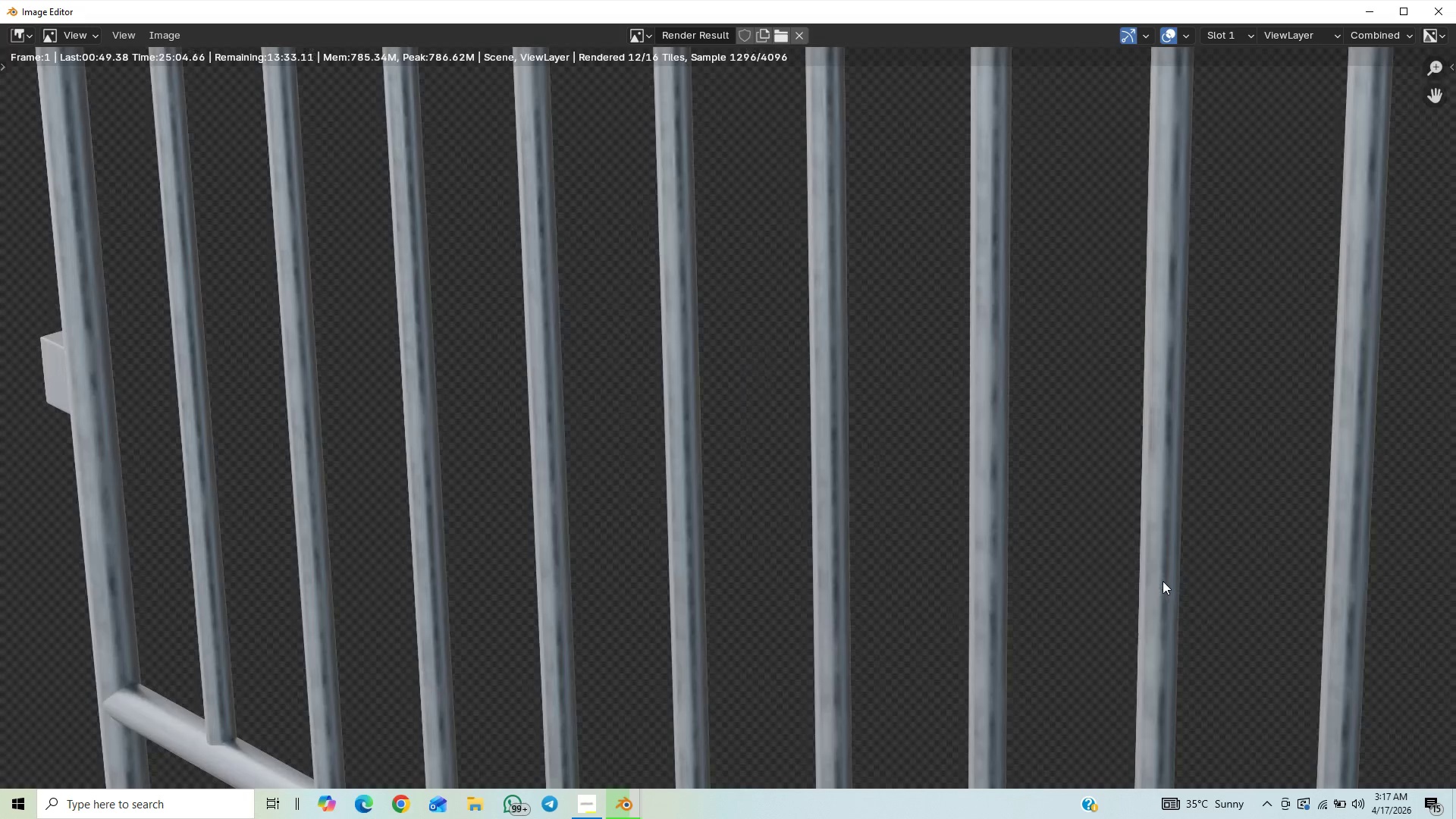 
scroll: coordinate [1163, 577], scroll_direction: down, amount: 10.0
 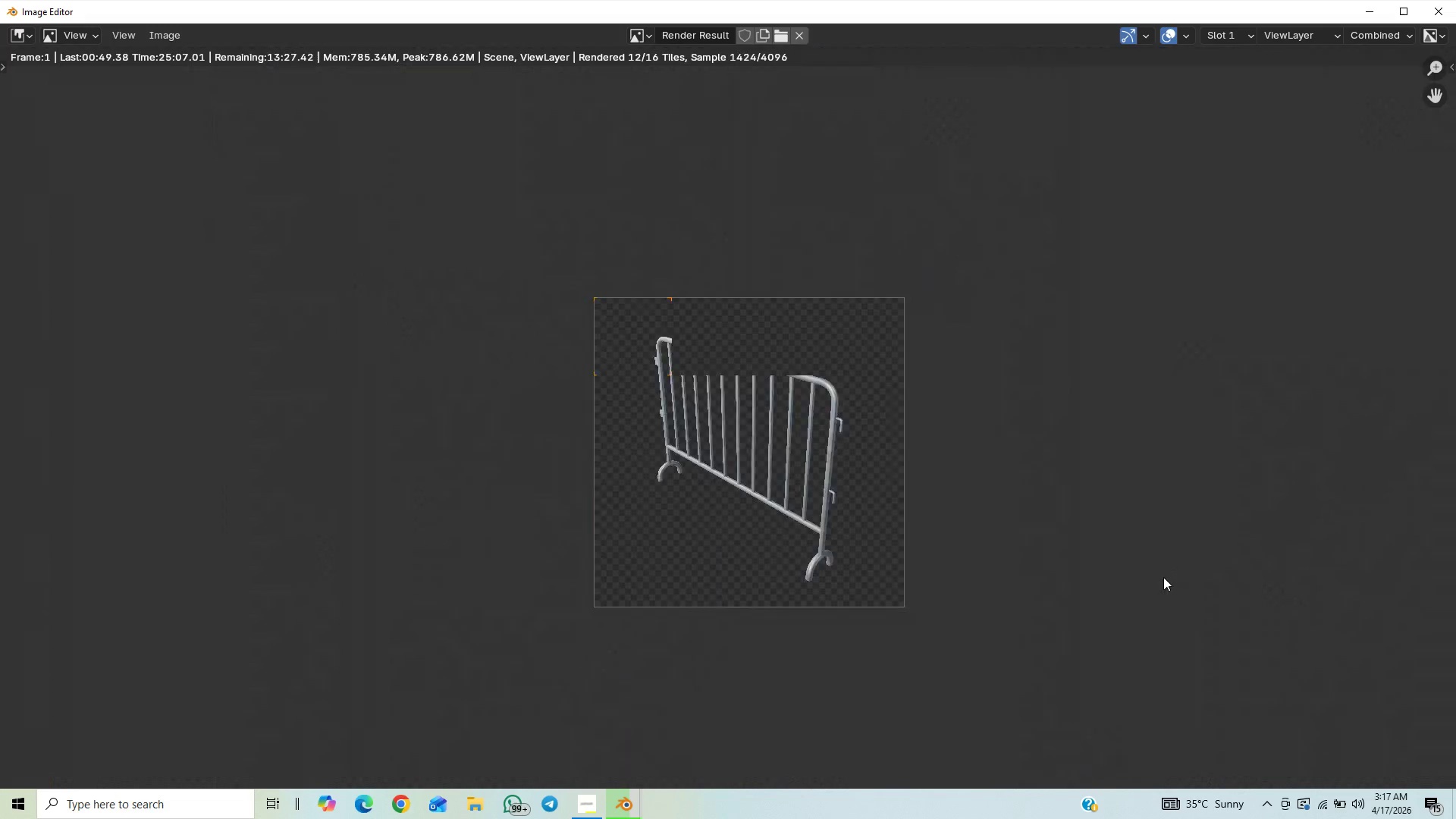 
scroll: coordinate [1164, 579], scroll_direction: up, amount: 3.0
 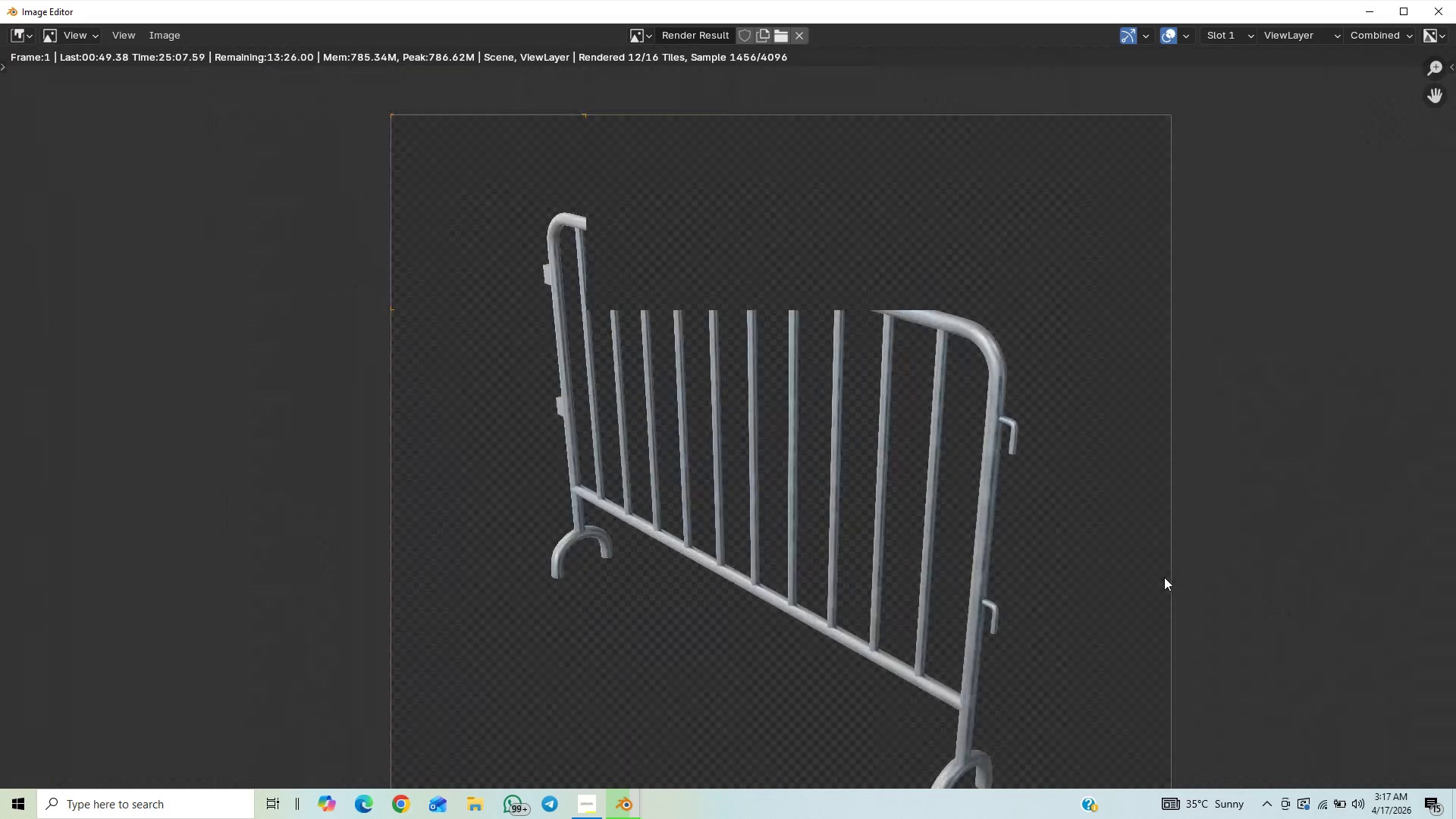 
scroll: coordinate [1166, 575], scroll_direction: down, amount: 1.0
 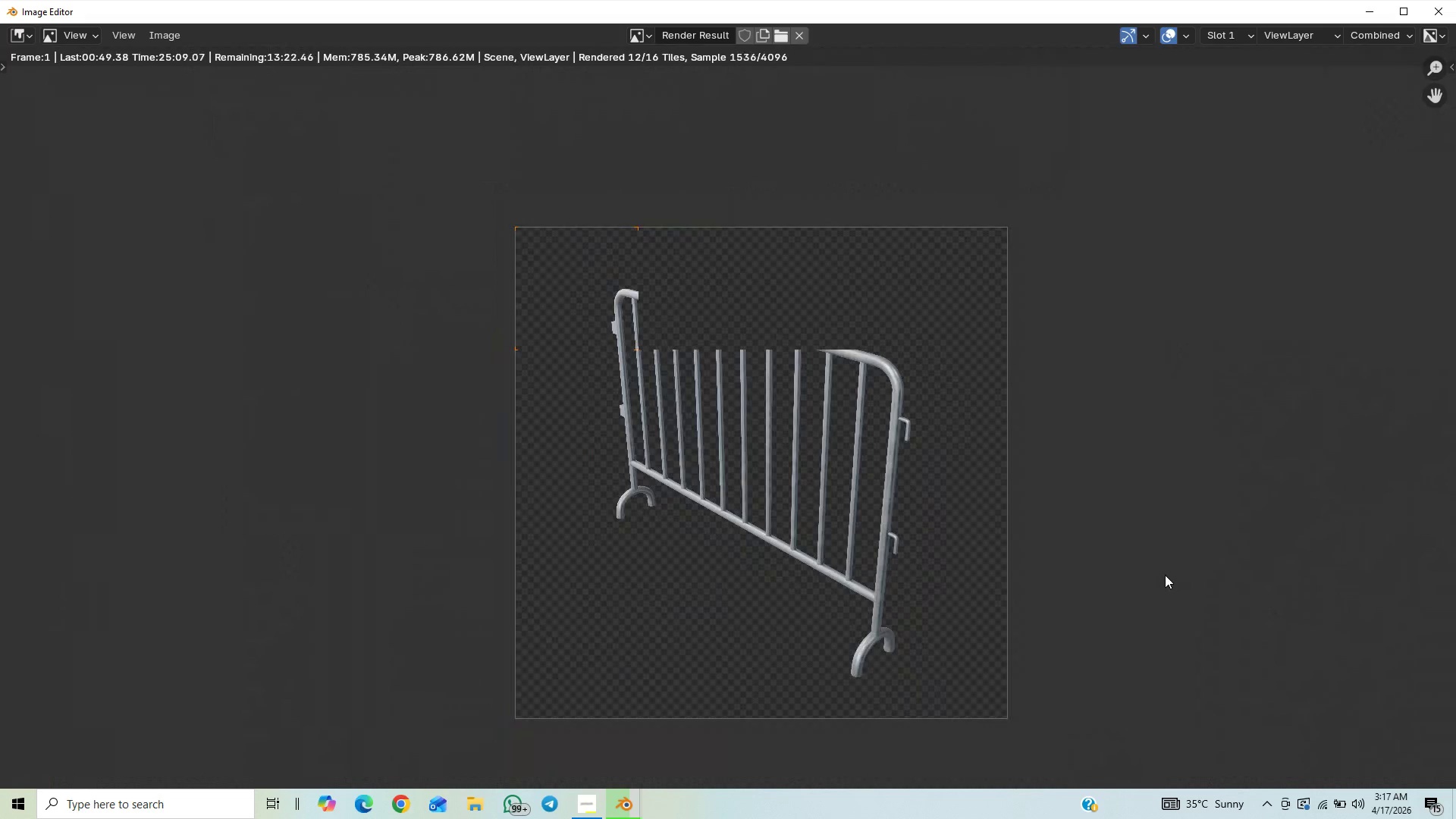 
scroll: coordinate [1165, 574], scroll_direction: up, amount: 3.0
 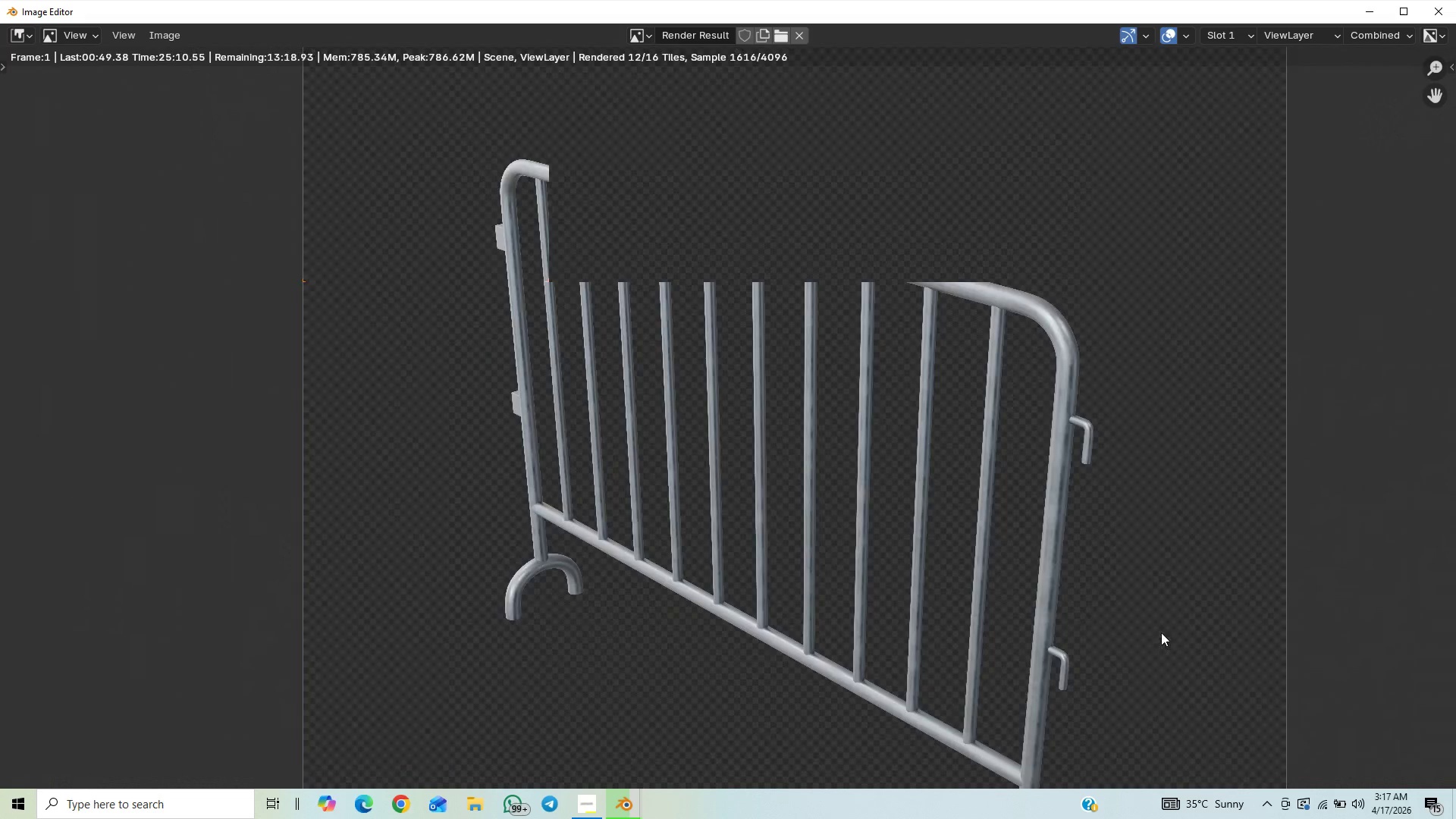 
scroll: coordinate [1164, 624], scroll_direction: down, amount: 4.0
 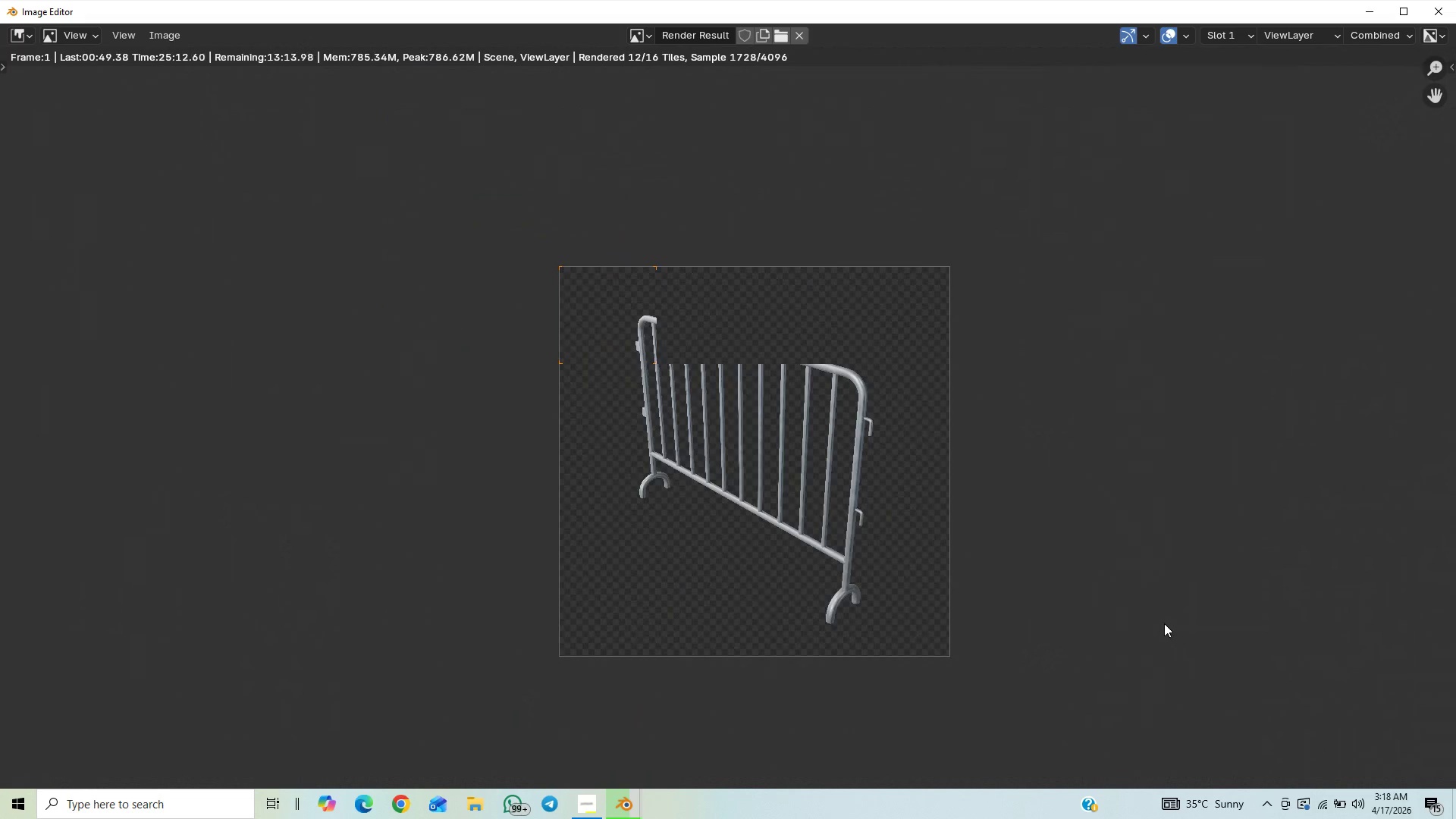 
scroll: coordinate [1164, 622], scroll_direction: up, amount: 5.0
 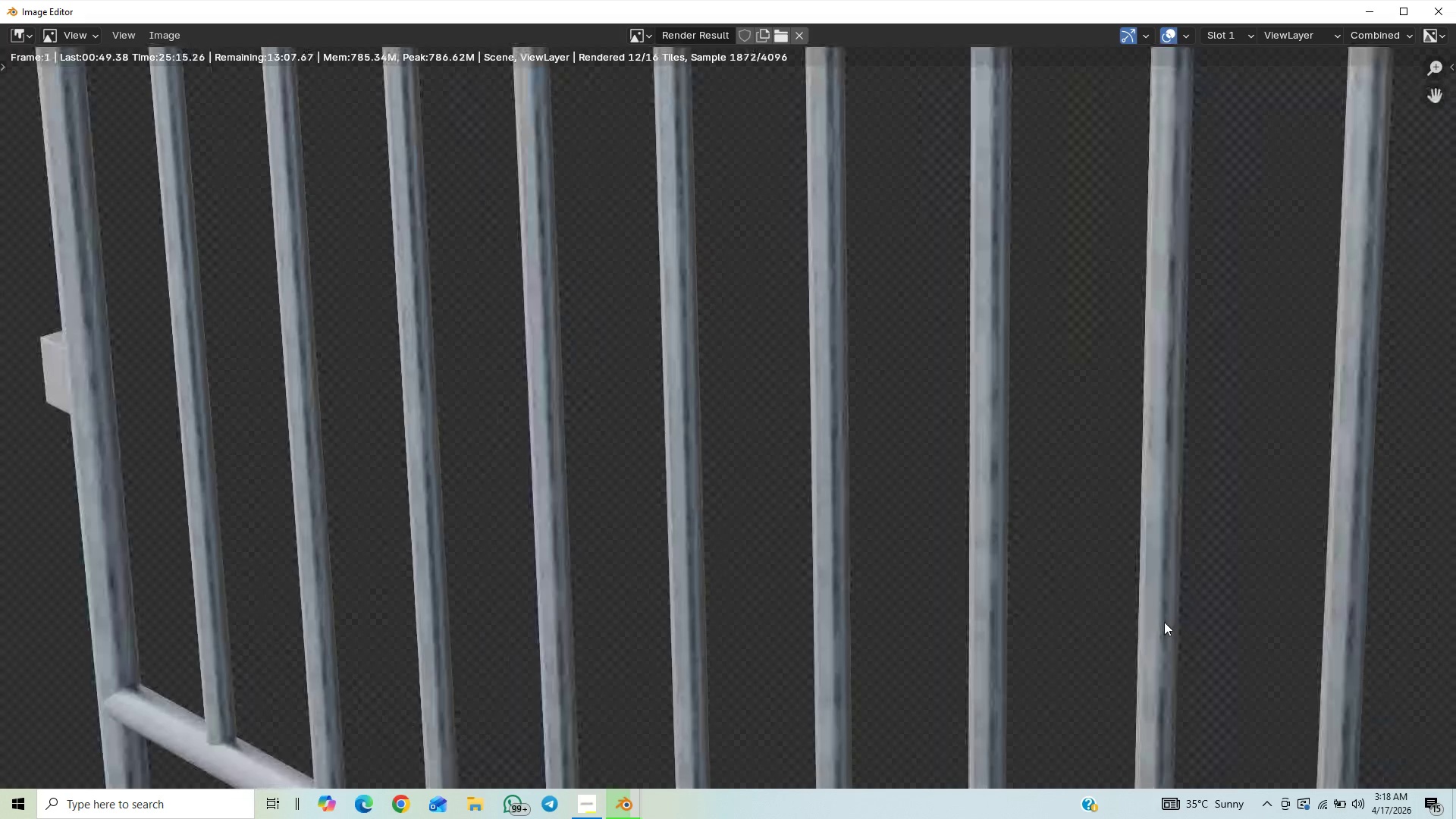 
scroll: coordinate [1166, 620], scroll_direction: down, amount: 10.0
 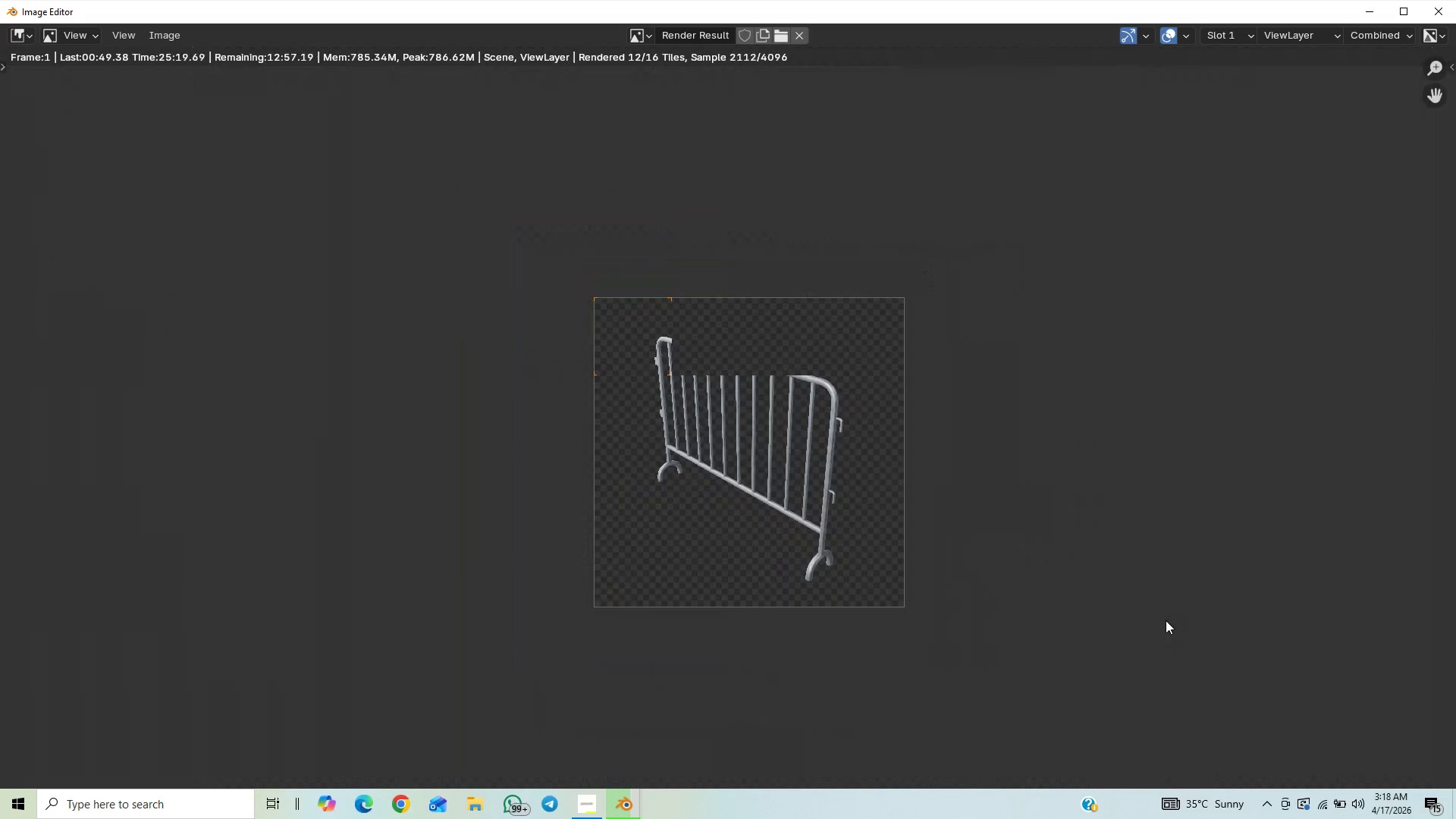 
scroll: coordinate [1166, 620], scroll_direction: up, amount: 3.0
 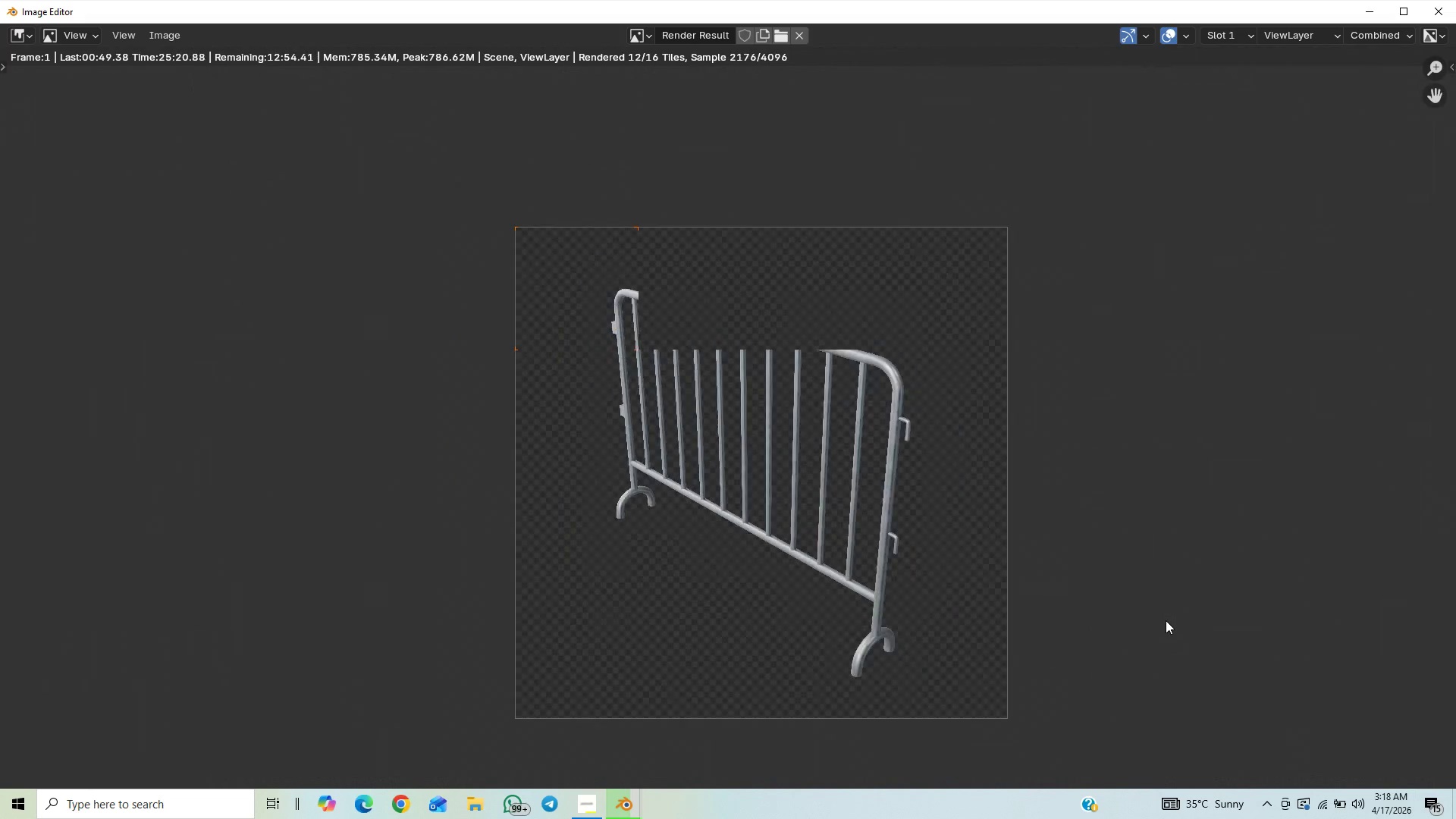 
scroll: coordinate [1166, 620], scroll_direction: down, amount: 1.0
 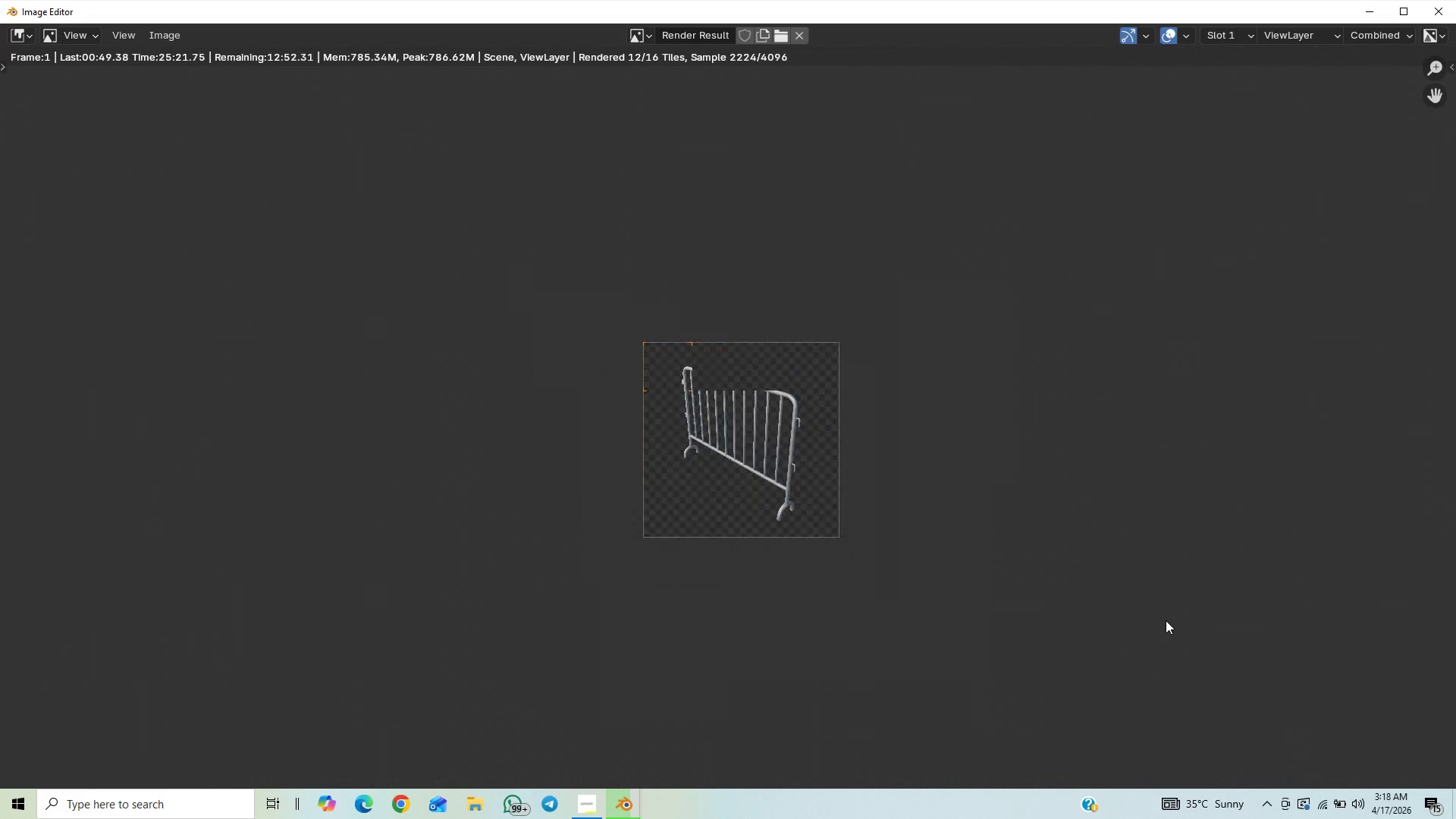 
scroll: coordinate [1166, 620], scroll_direction: up, amount: 13.0
 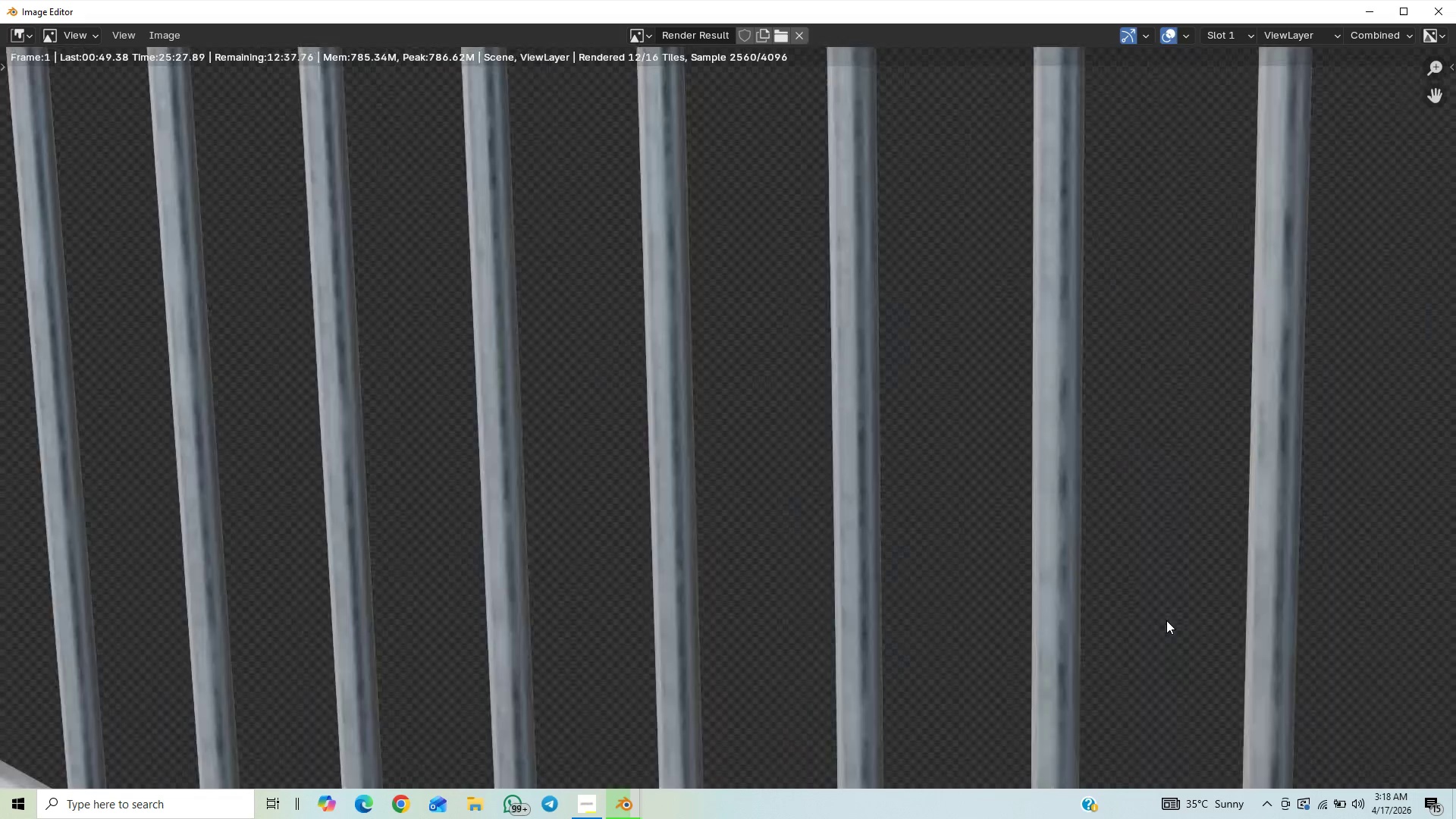 
scroll: coordinate [1167, 620], scroll_direction: down, amount: 6.0
 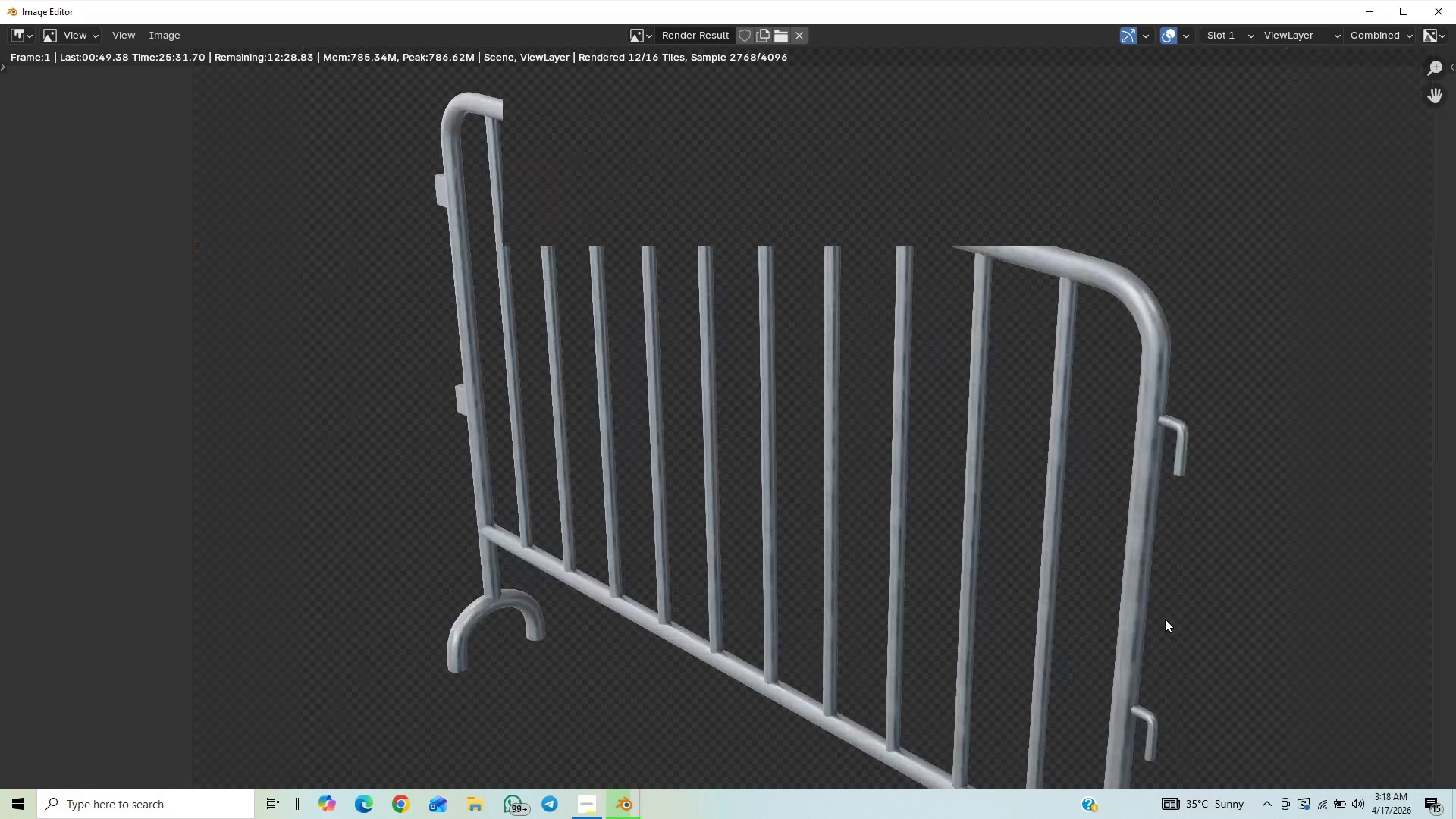 
scroll: coordinate [1150, 598], scroll_direction: up, amount: 2.0
 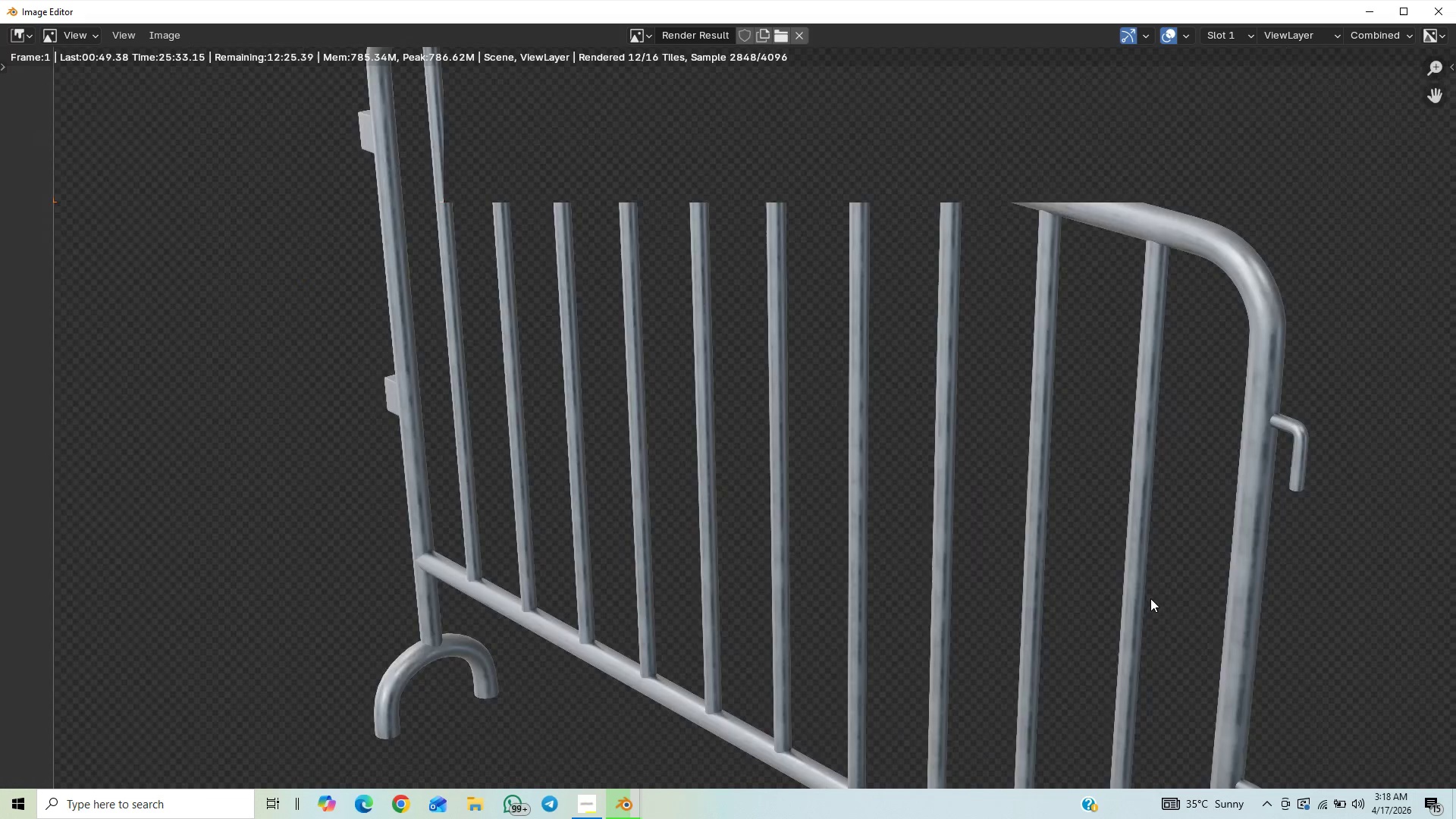 
scroll: coordinate [1180, 604], scroll_direction: down, amount: 26.0
 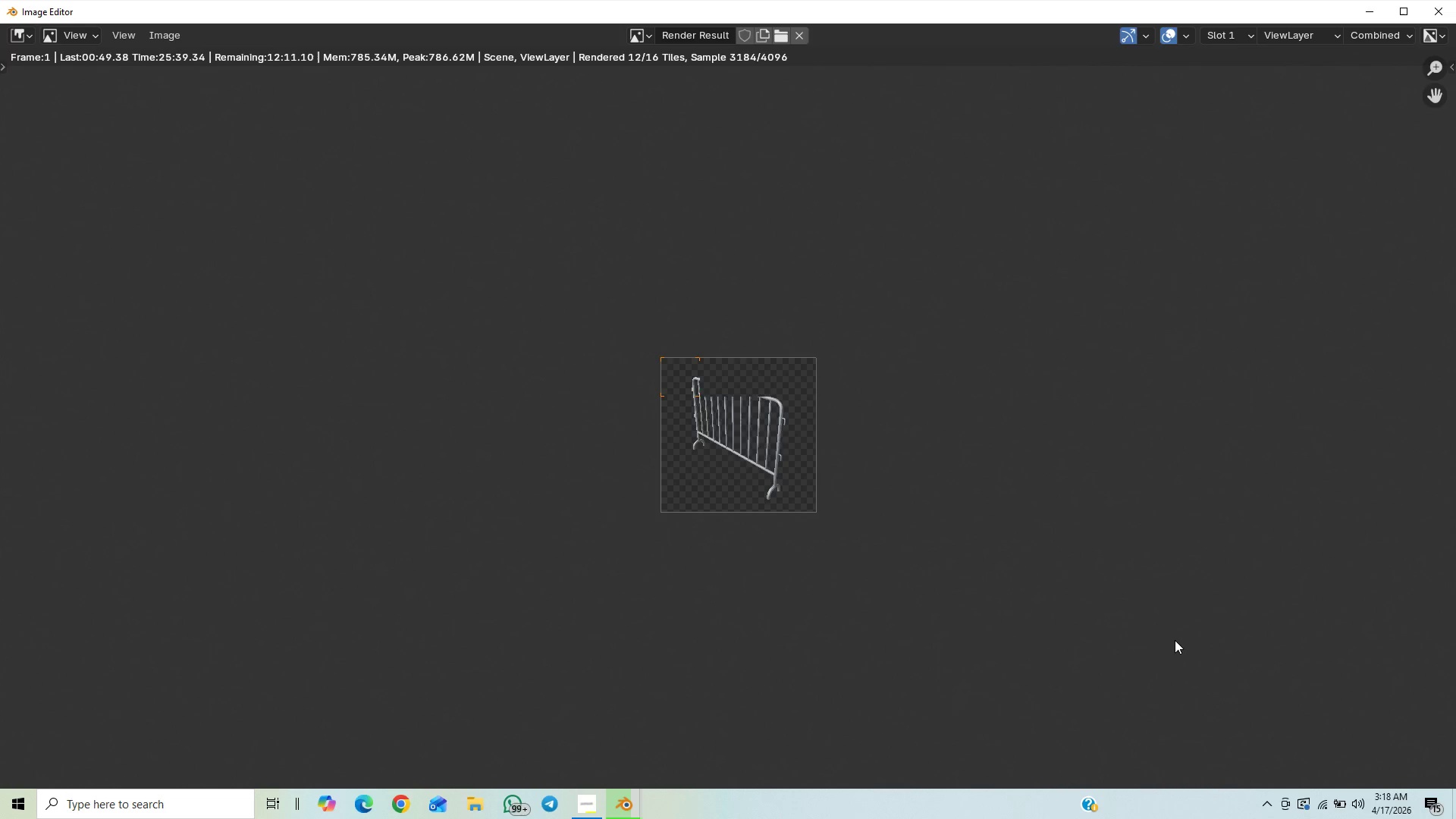 
scroll: coordinate [1188, 617], scroll_direction: up, amount: 16.0
 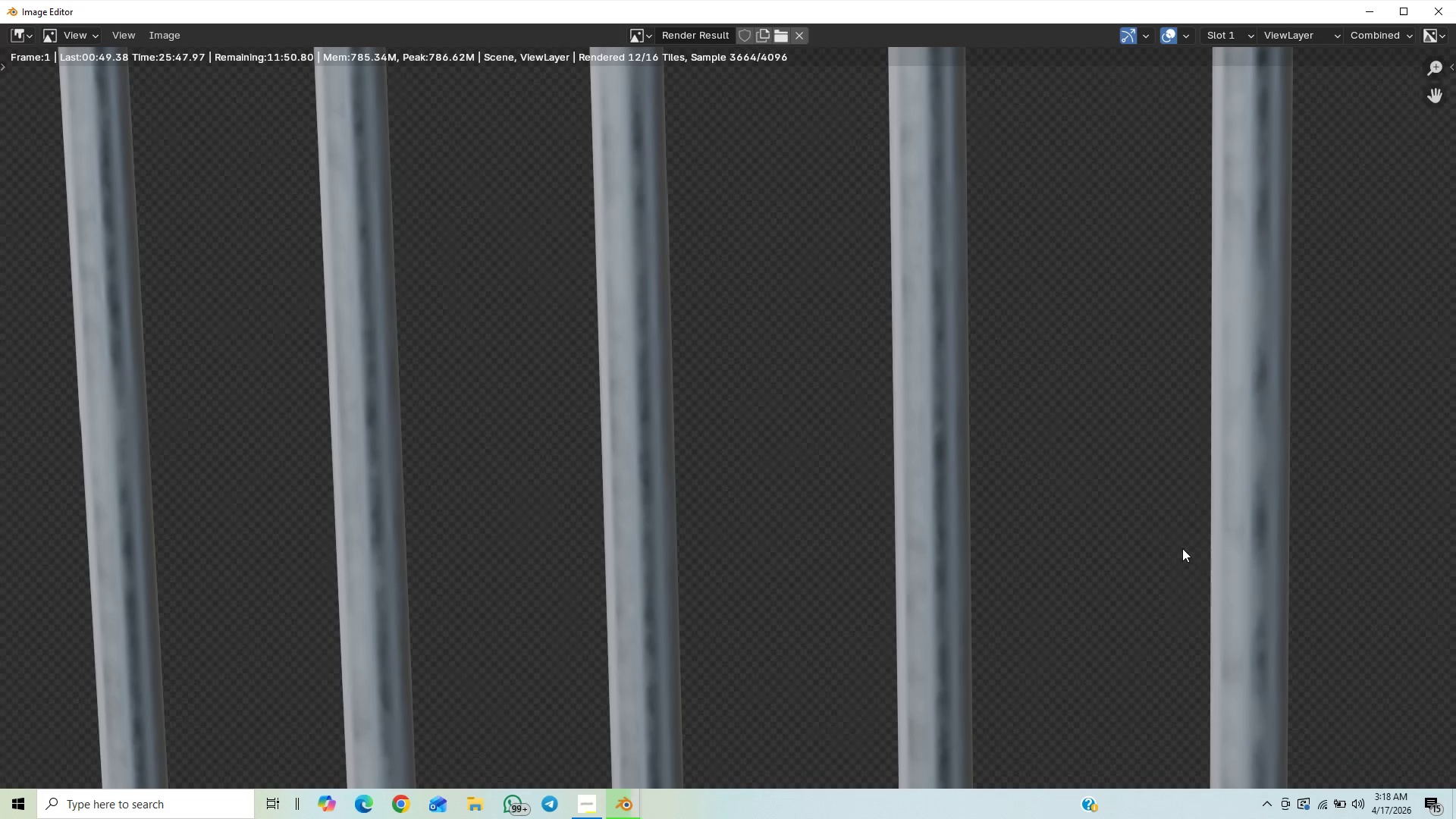 
scroll: coordinate [1207, 570], scroll_direction: down, amount: 2.0
 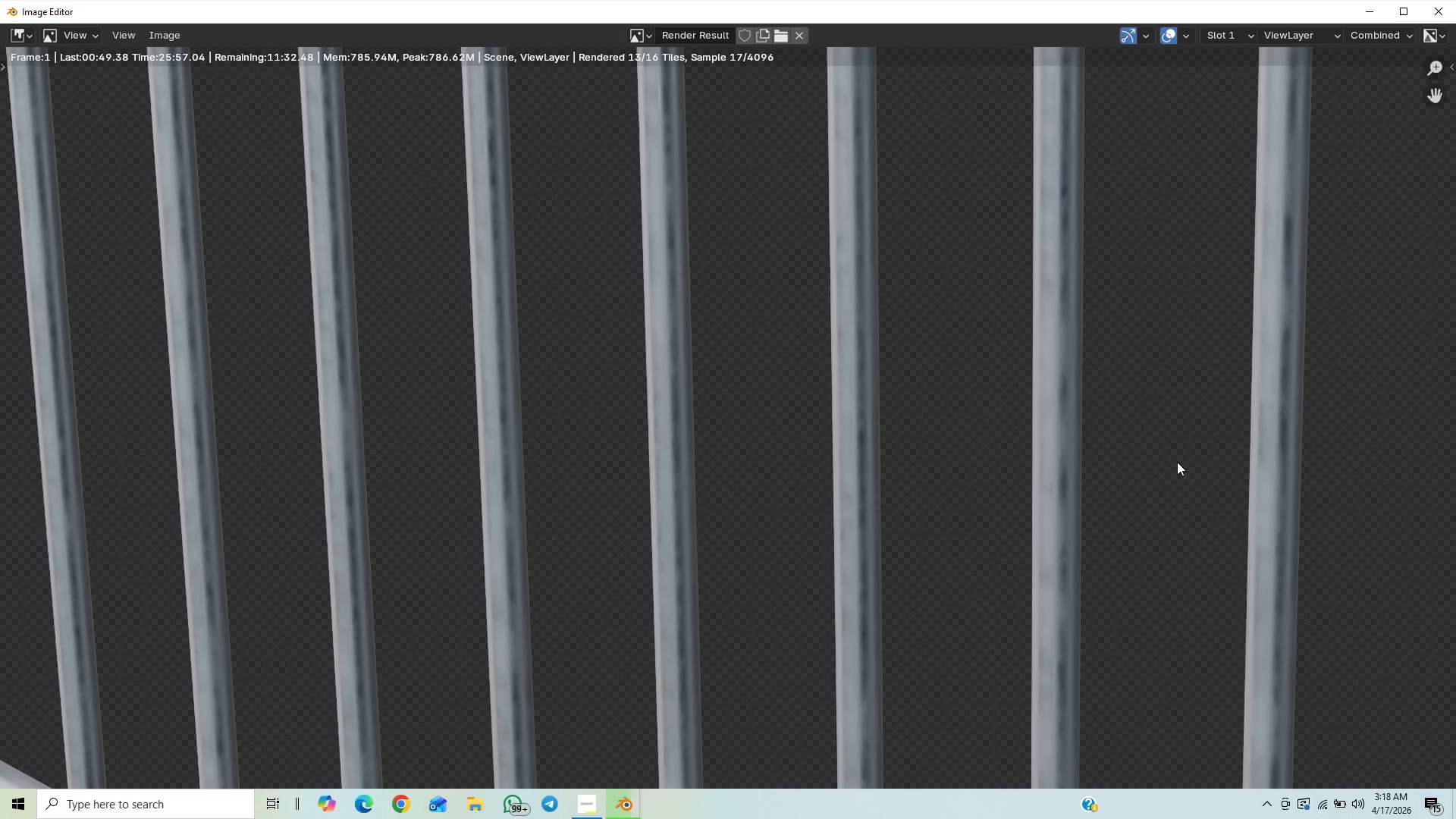 
wait(8.98)
 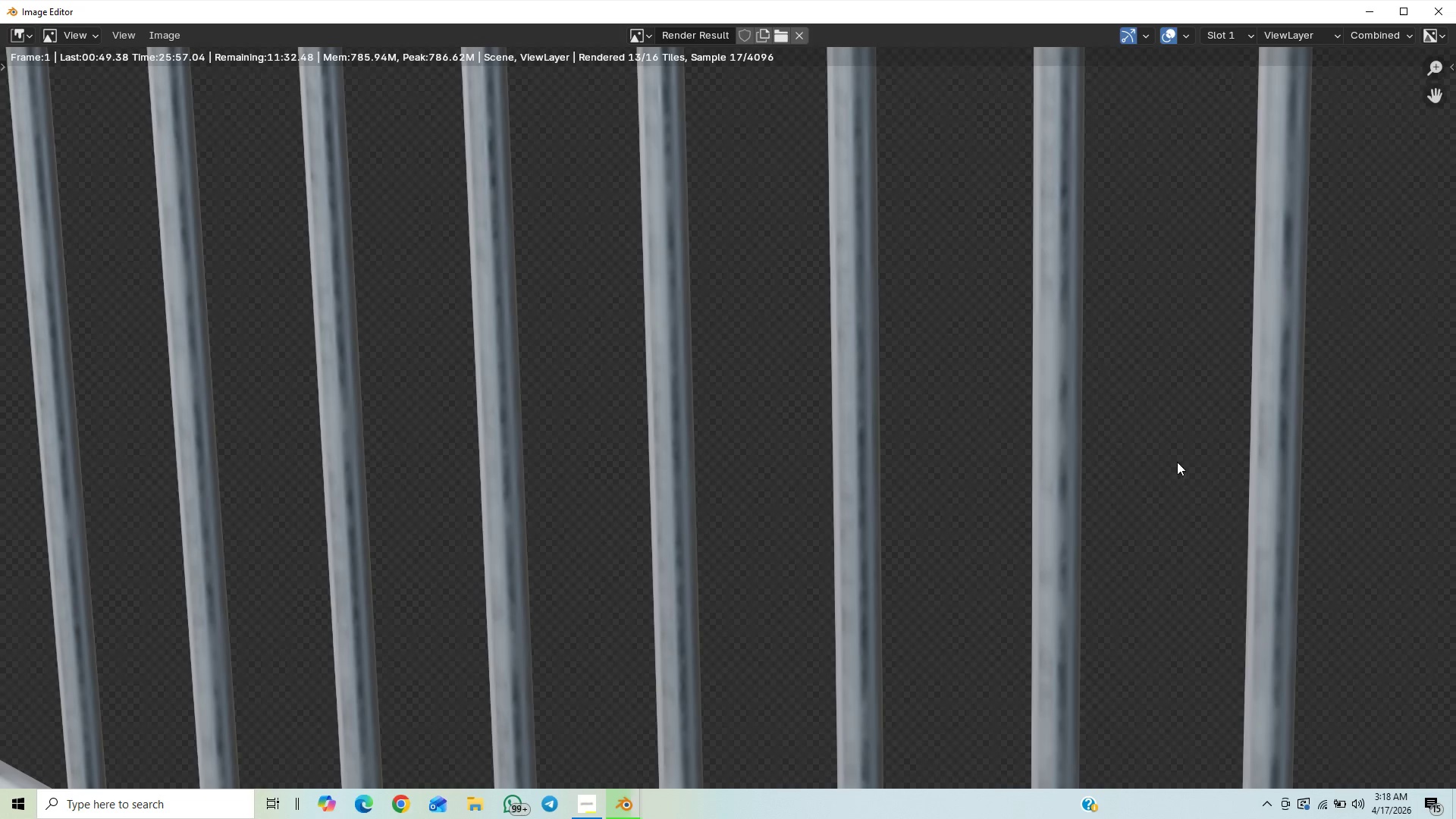 
scroll: coordinate [1021, 261], scroll_direction: down, amount: 9.0
 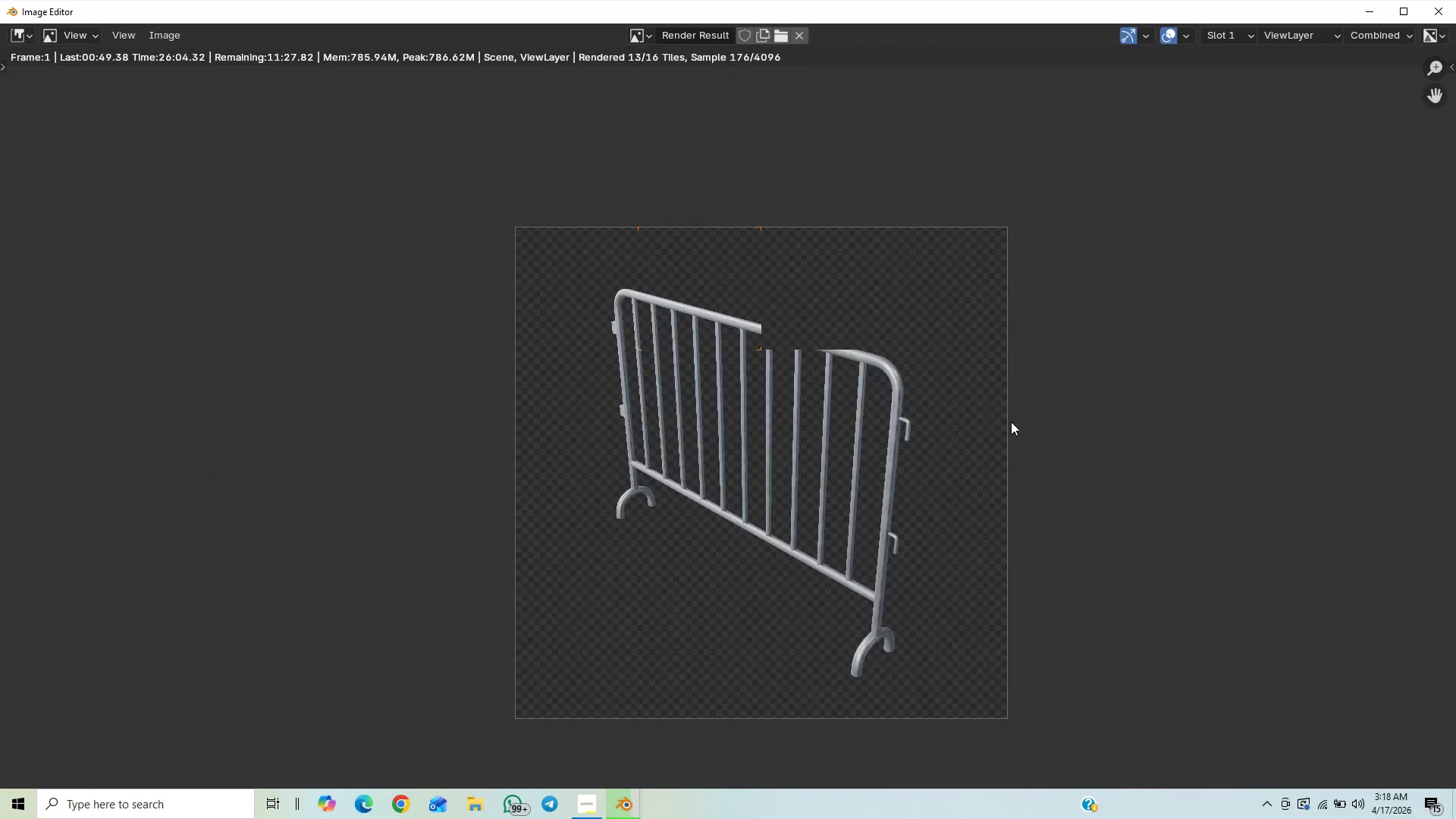 
scroll: coordinate [1014, 411], scroll_direction: up, amount: 4.0
 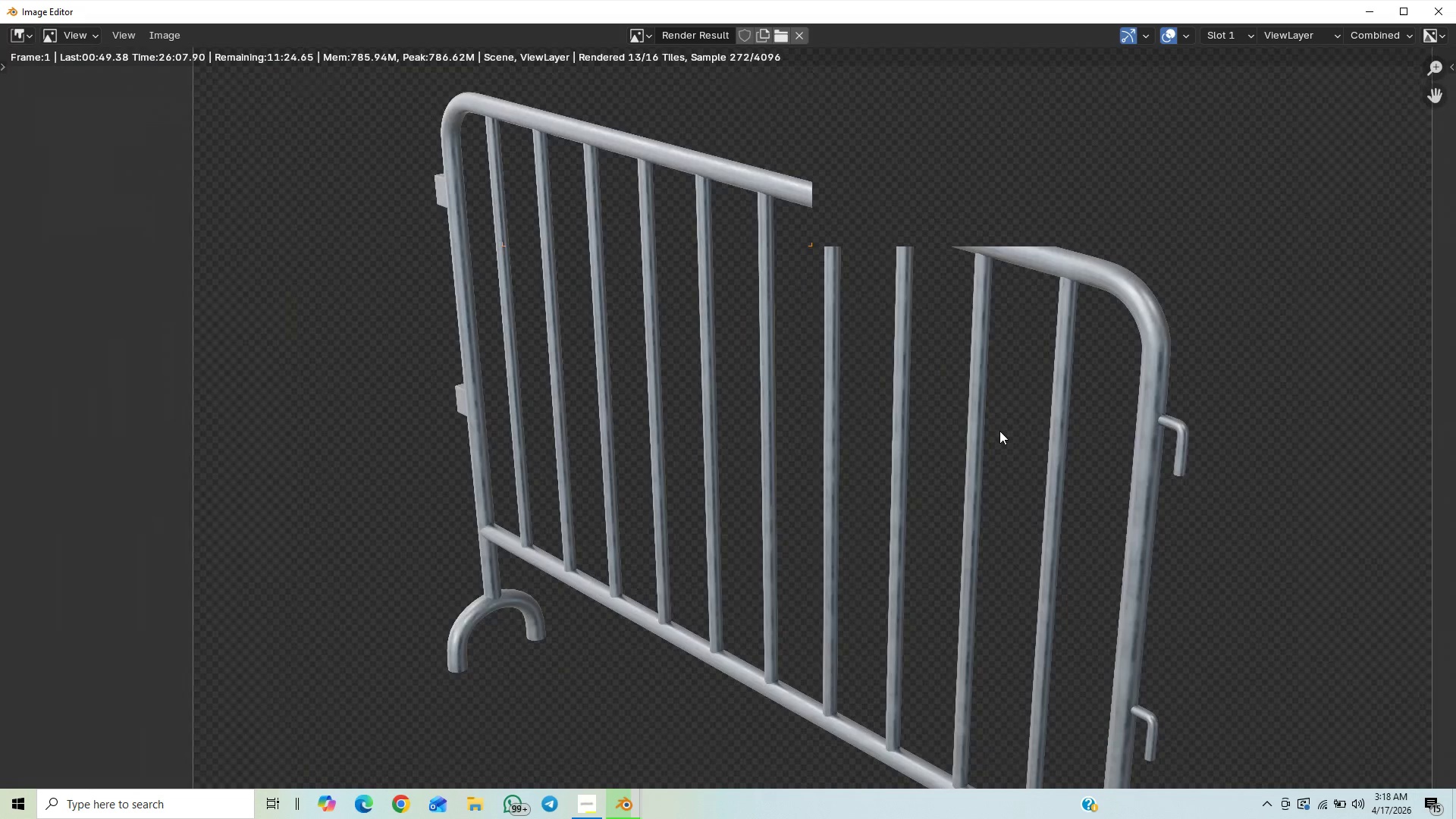 
scroll: coordinate [999, 431], scroll_direction: down, amount: 1.0
 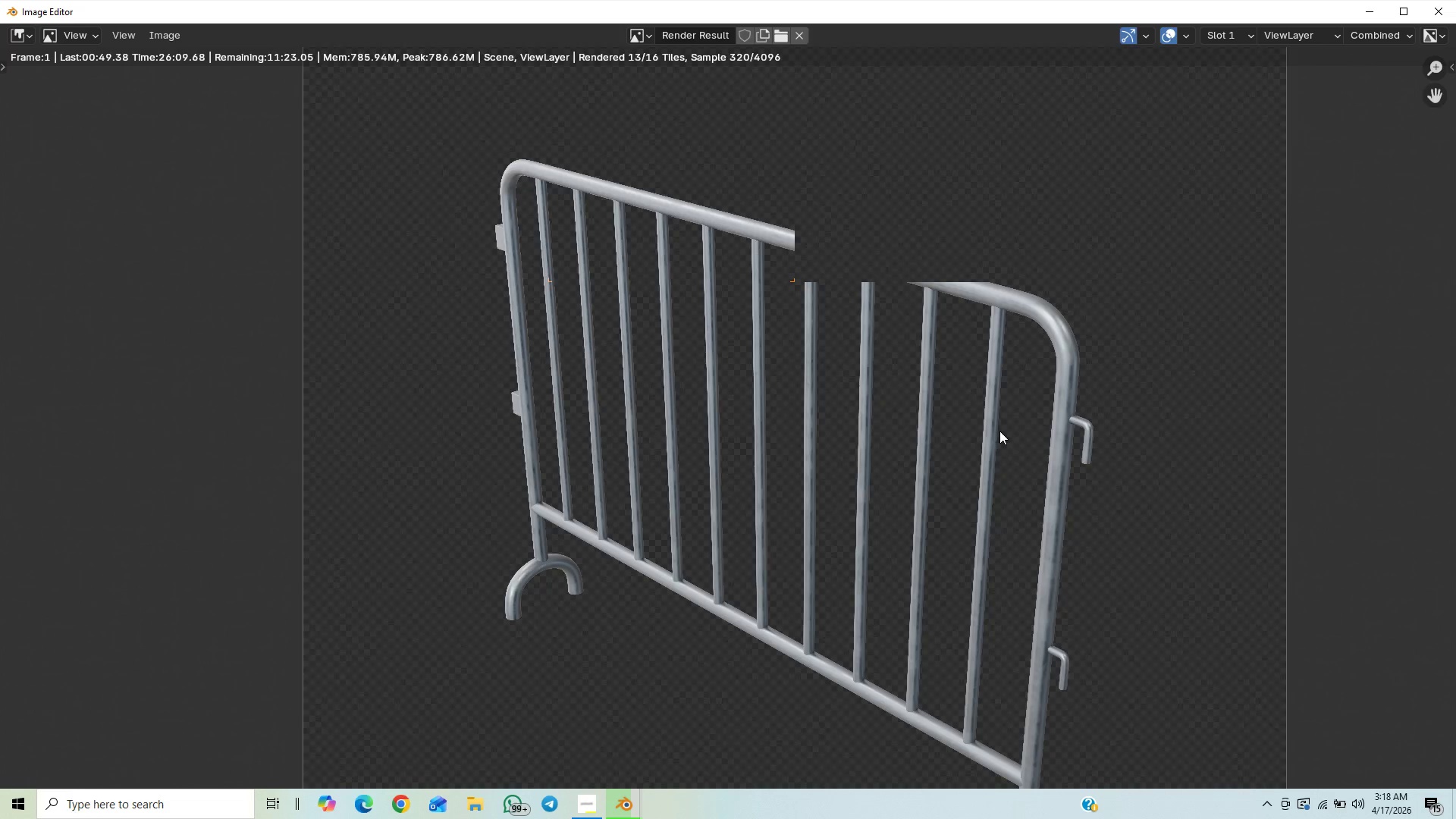 
scroll: coordinate [858, 493], scroll_direction: up, amount: 21.0
 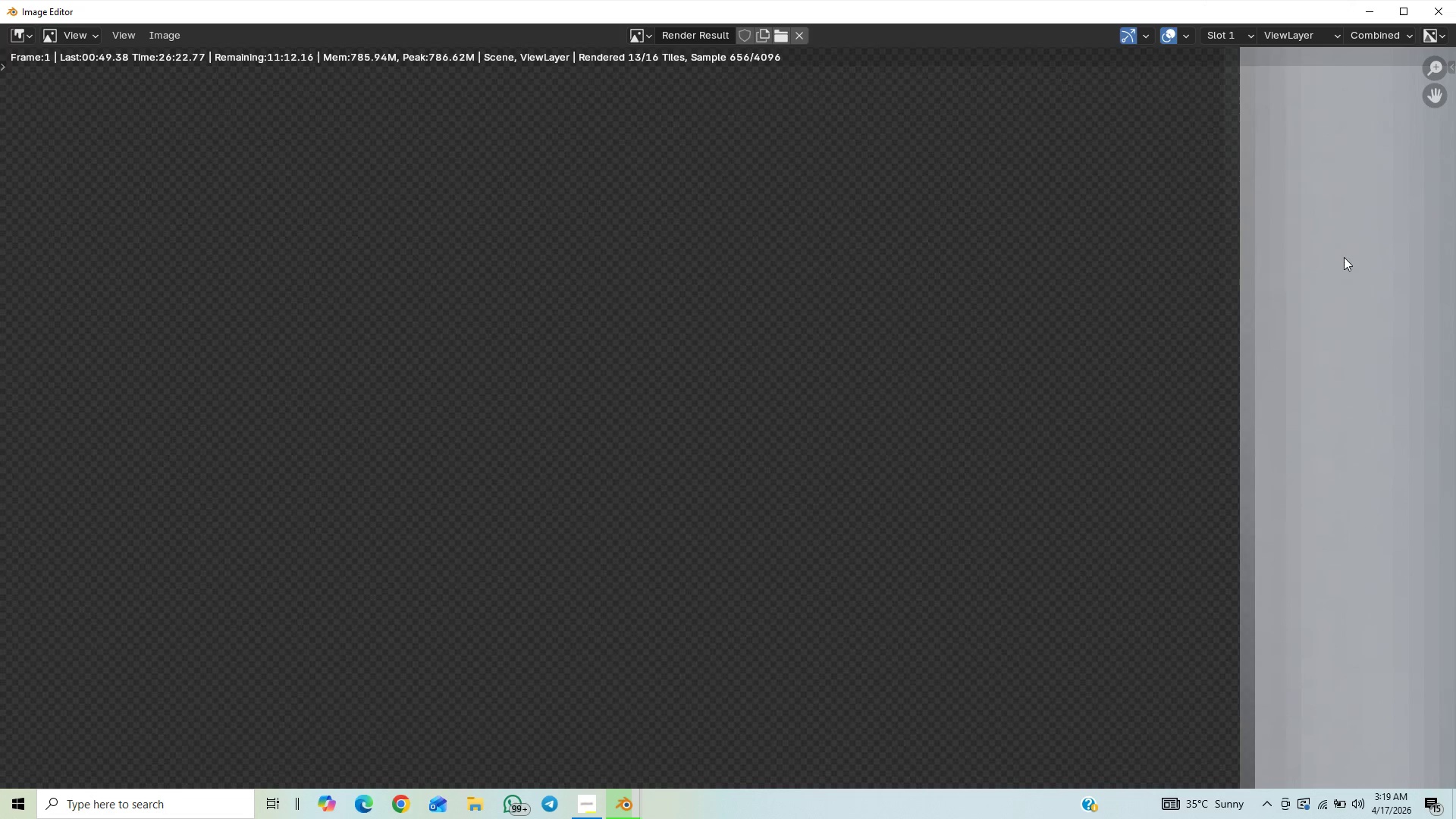 
wait(9.99)
 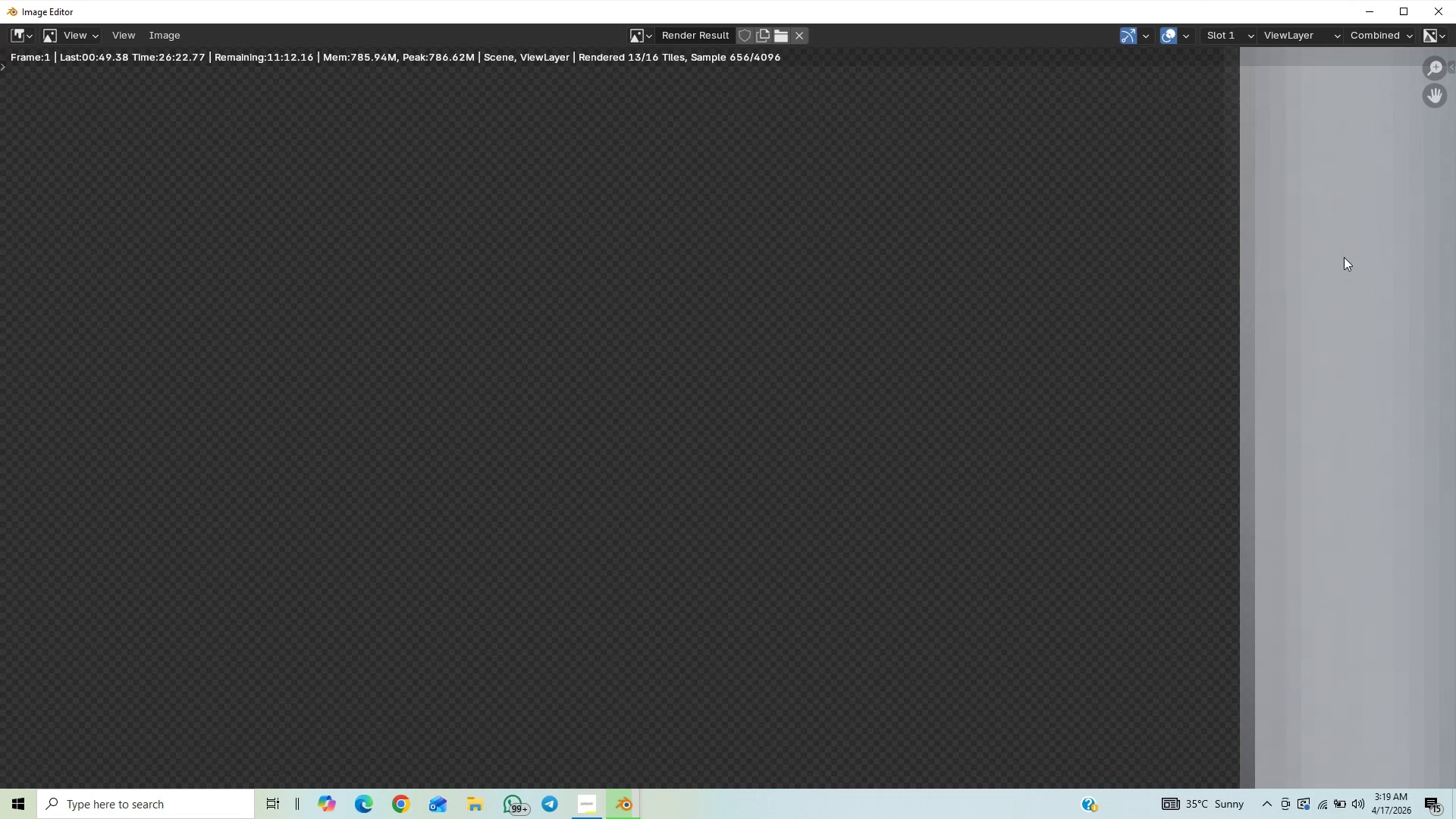 
scroll: coordinate [873, 372], scroll_direction: down, amount: 34.0
 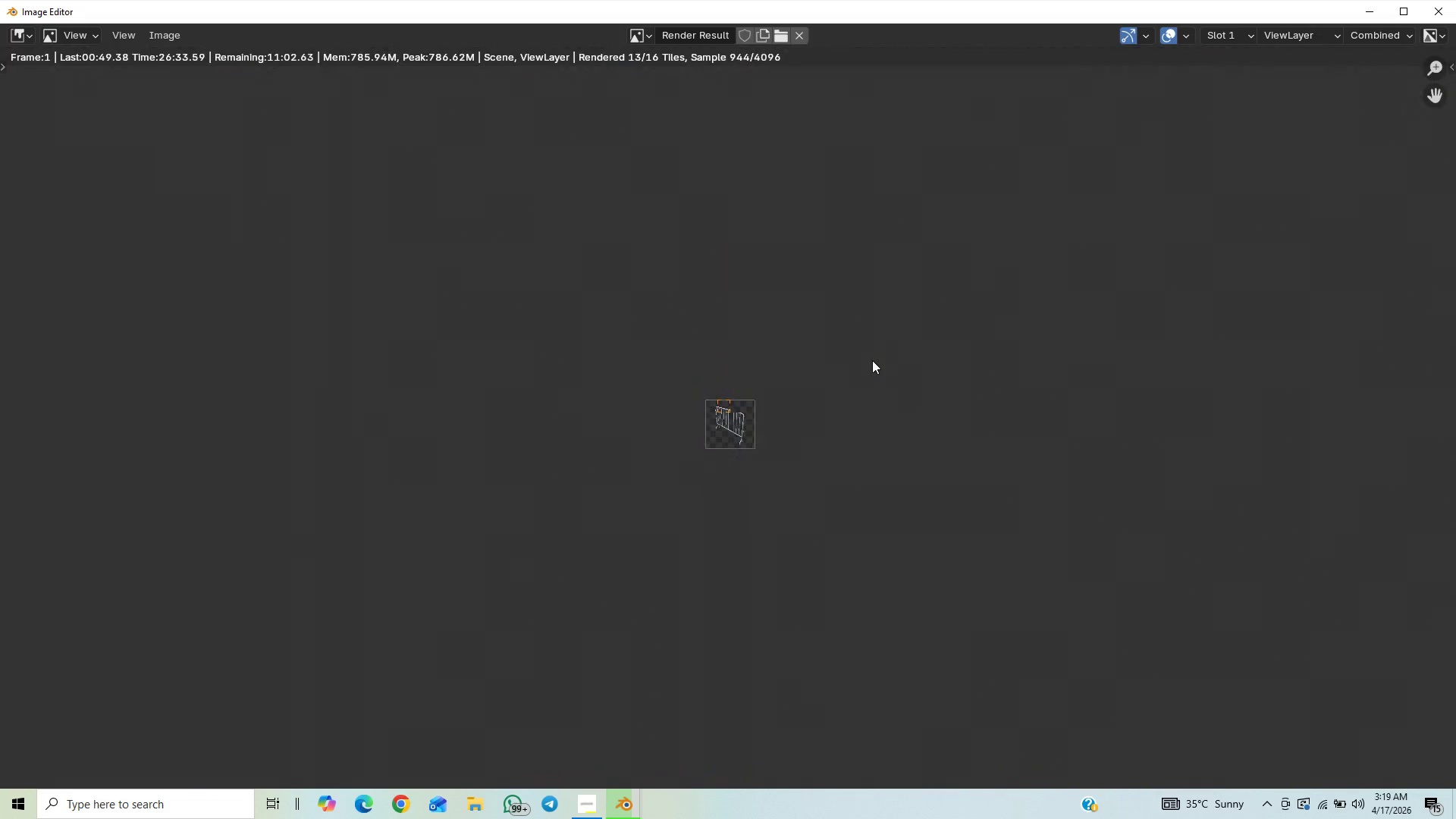 
scroll: coordinate [924, 400], scroll_direction: up, amount: 12.0
 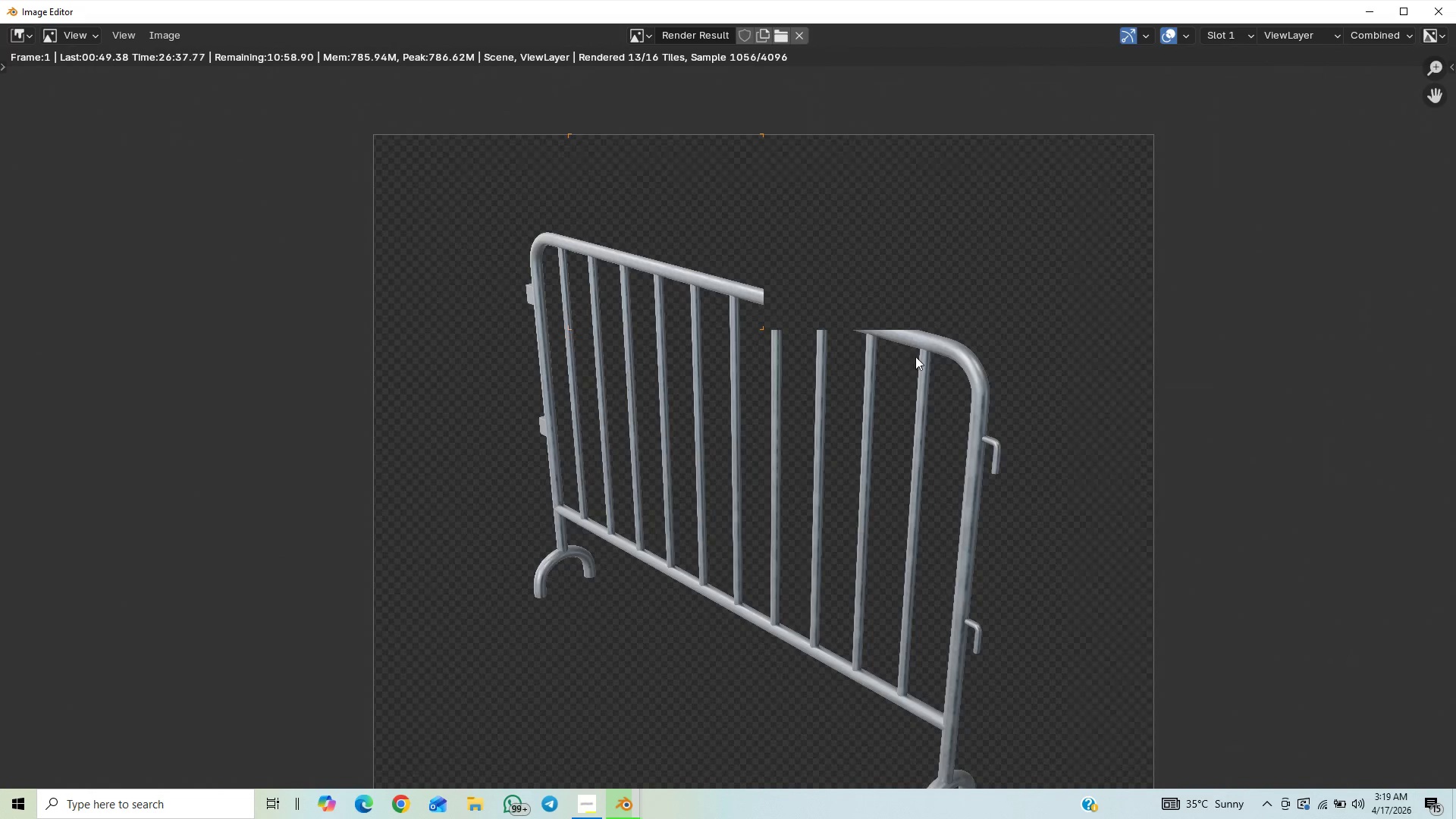 
scroll: coordinate [936, 383], scroll_direction: down, amount: 3.0
 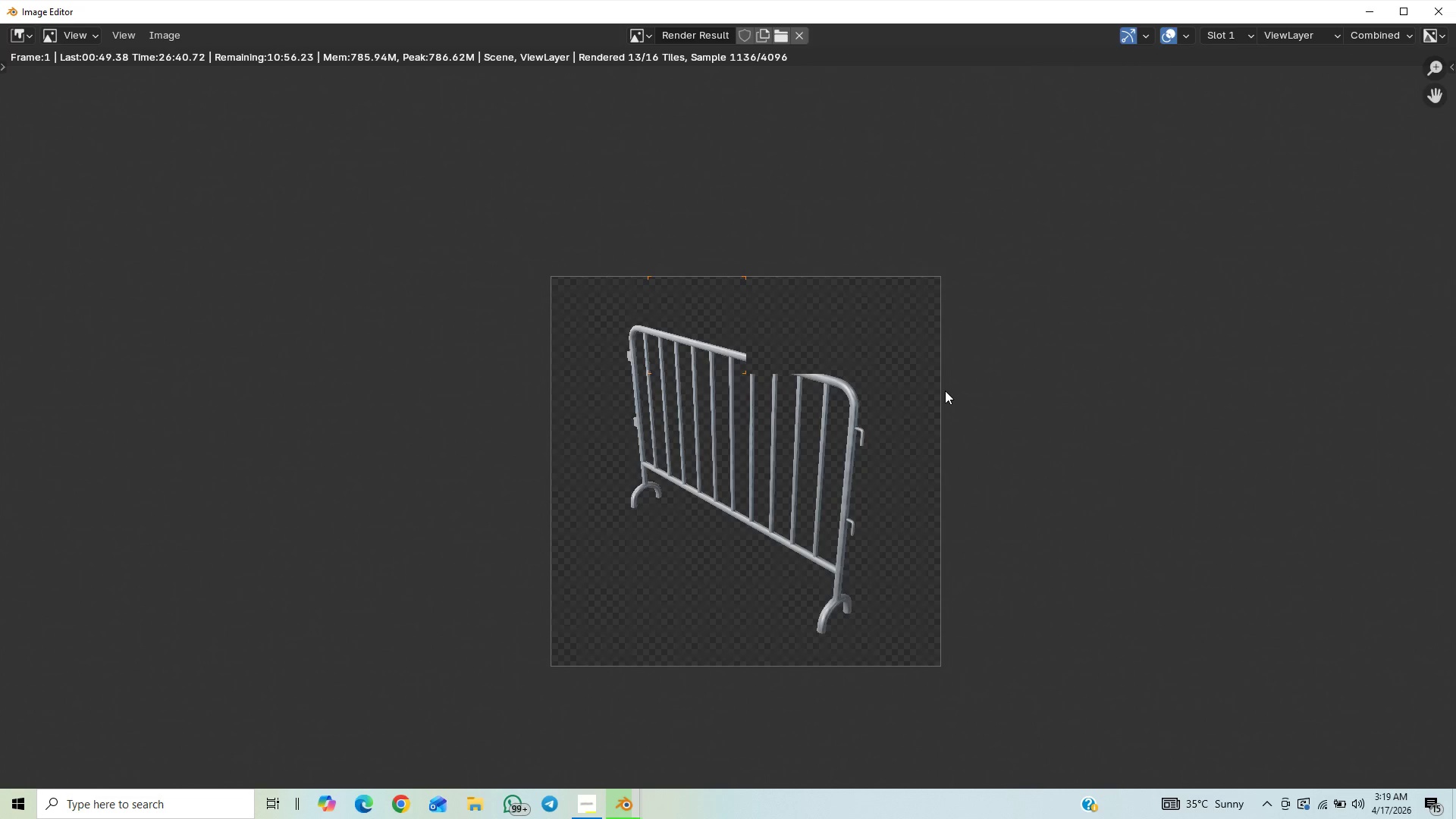 
scroll: coordinate [954, 398], scroll_direction: up, amount: 2.0
 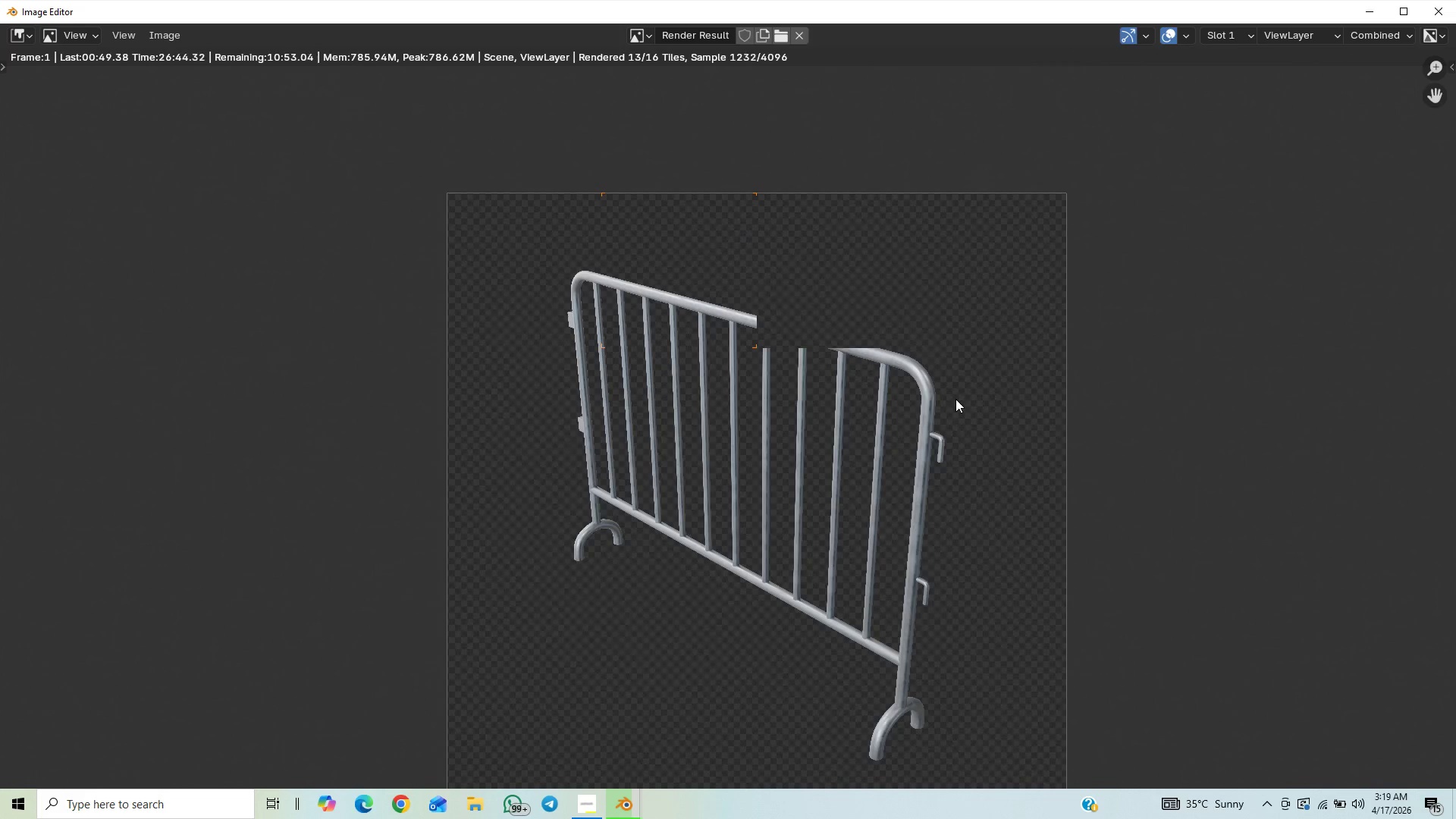 
scroll: coordinate [953, 404], scroll_direction: down, amount: 4.0
 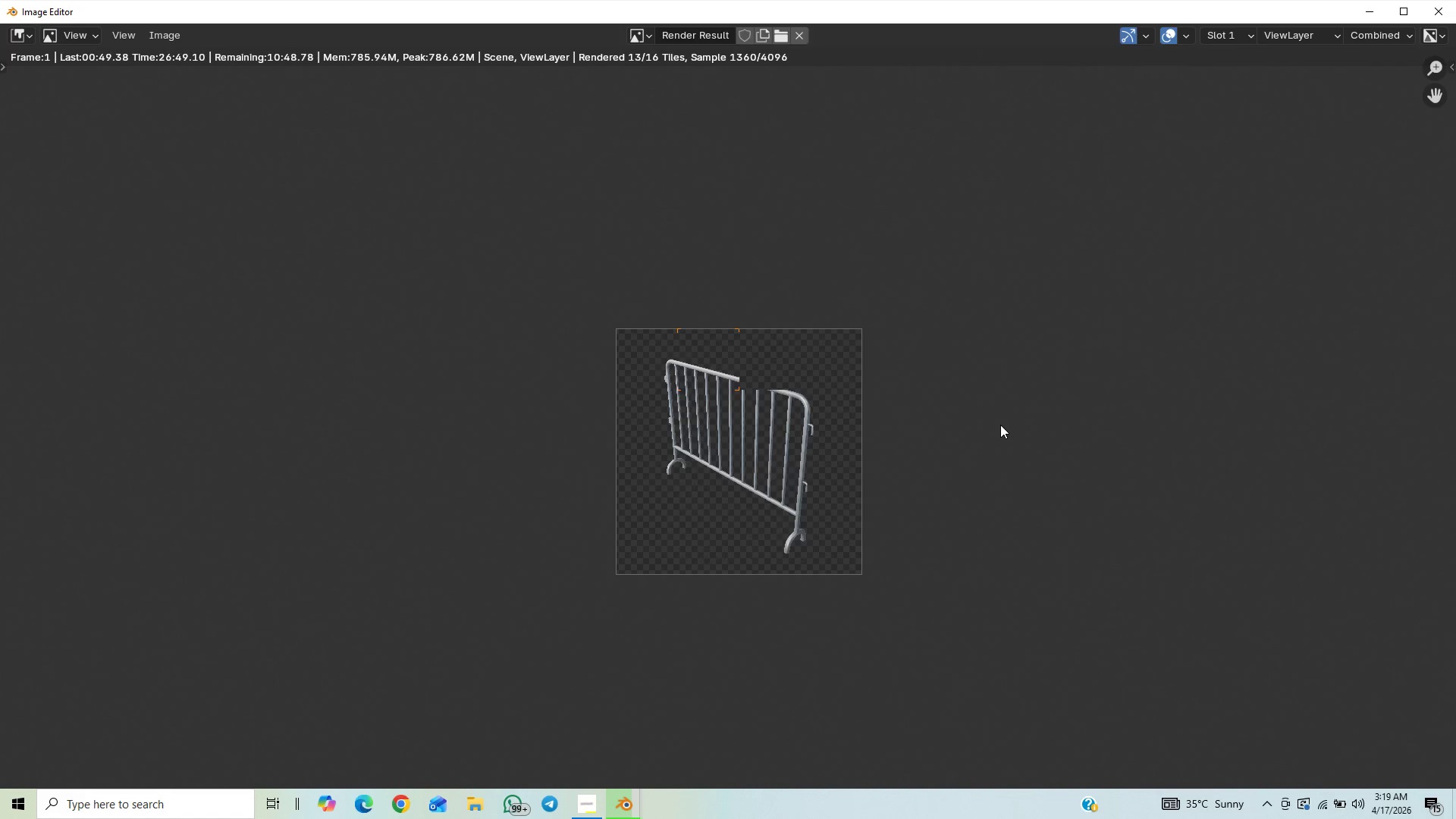 
scroll: coordinate [1005, 431], scroll_direction: up, amount: 1.0
 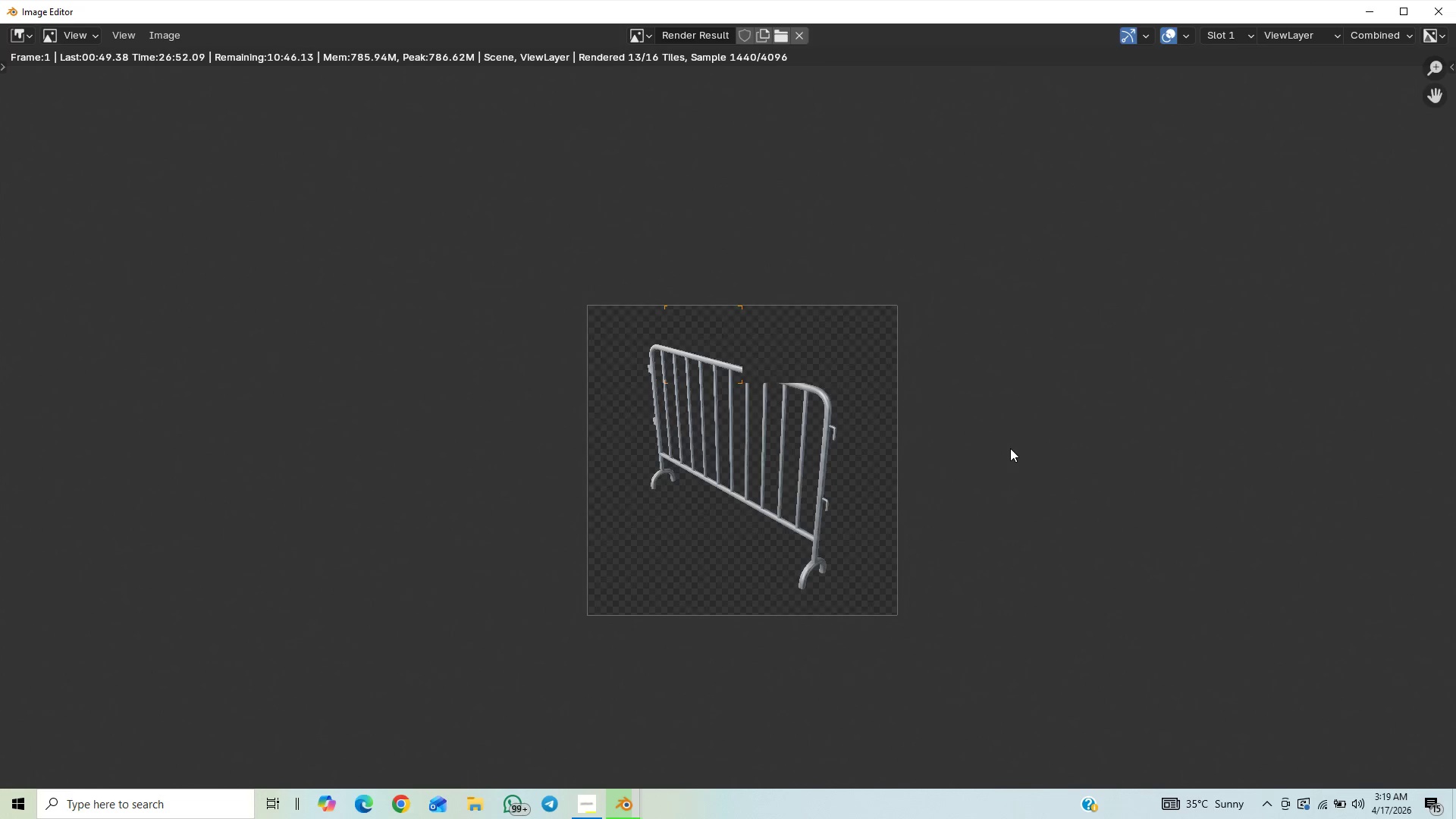 
scroll: coordinate [1013, 450], scroll_direction: down, amount: 1.0
 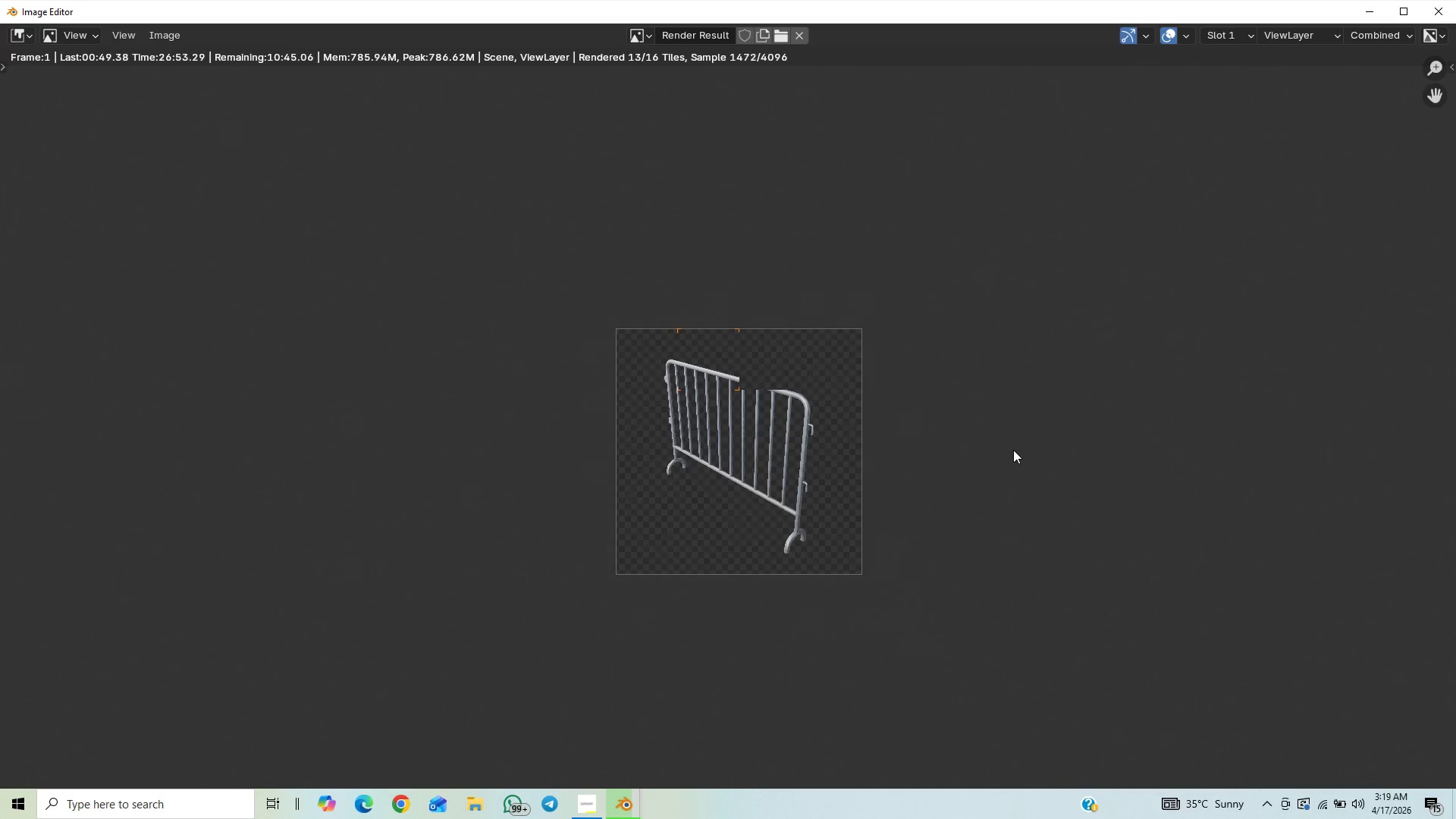 
scroll: coordinate [1020, 447], scroll_direction: up, amount: 5.0
 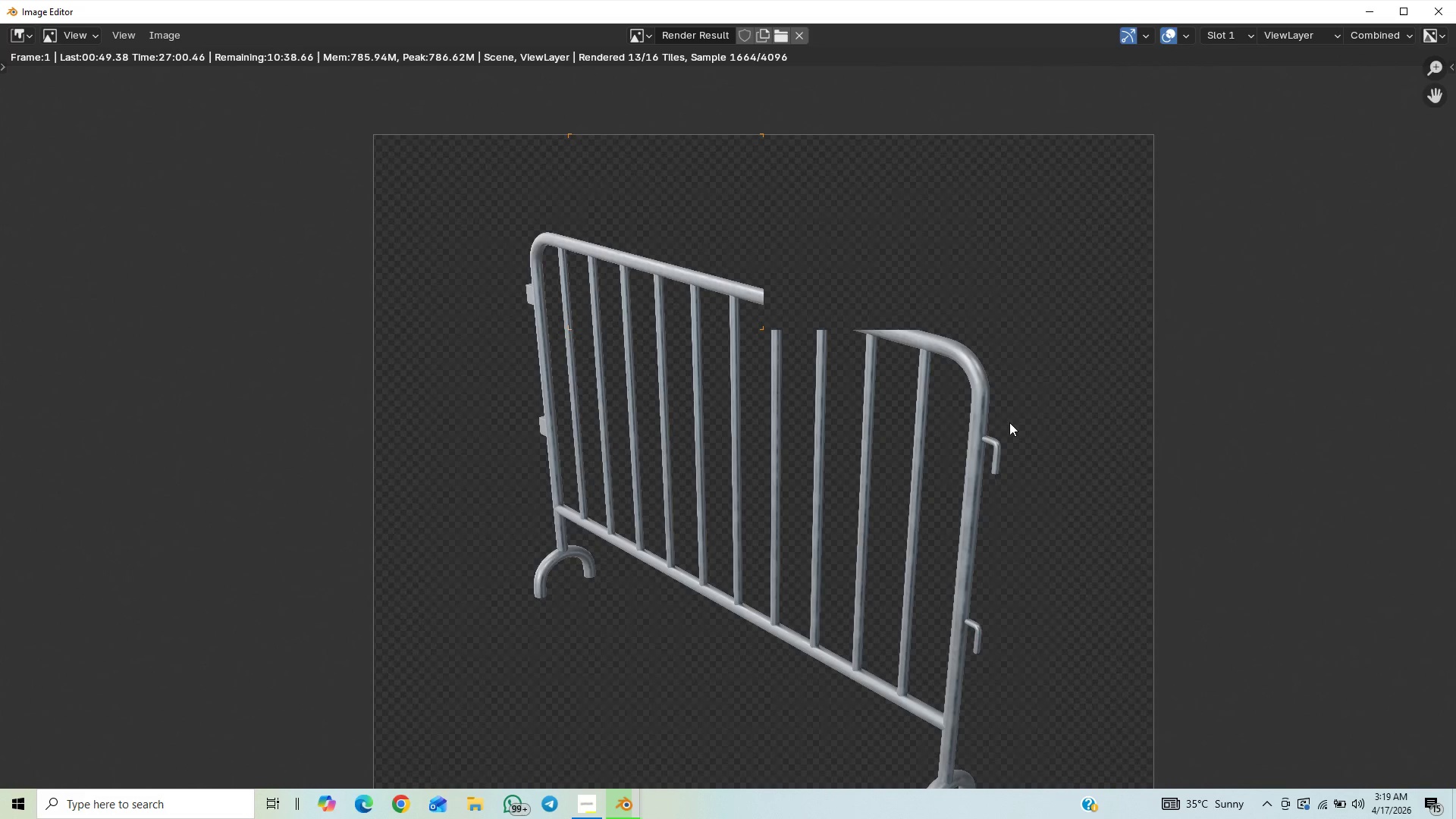 
scroll: coordinate [1004, 422], scroll_direction: down, amount: 8.0
 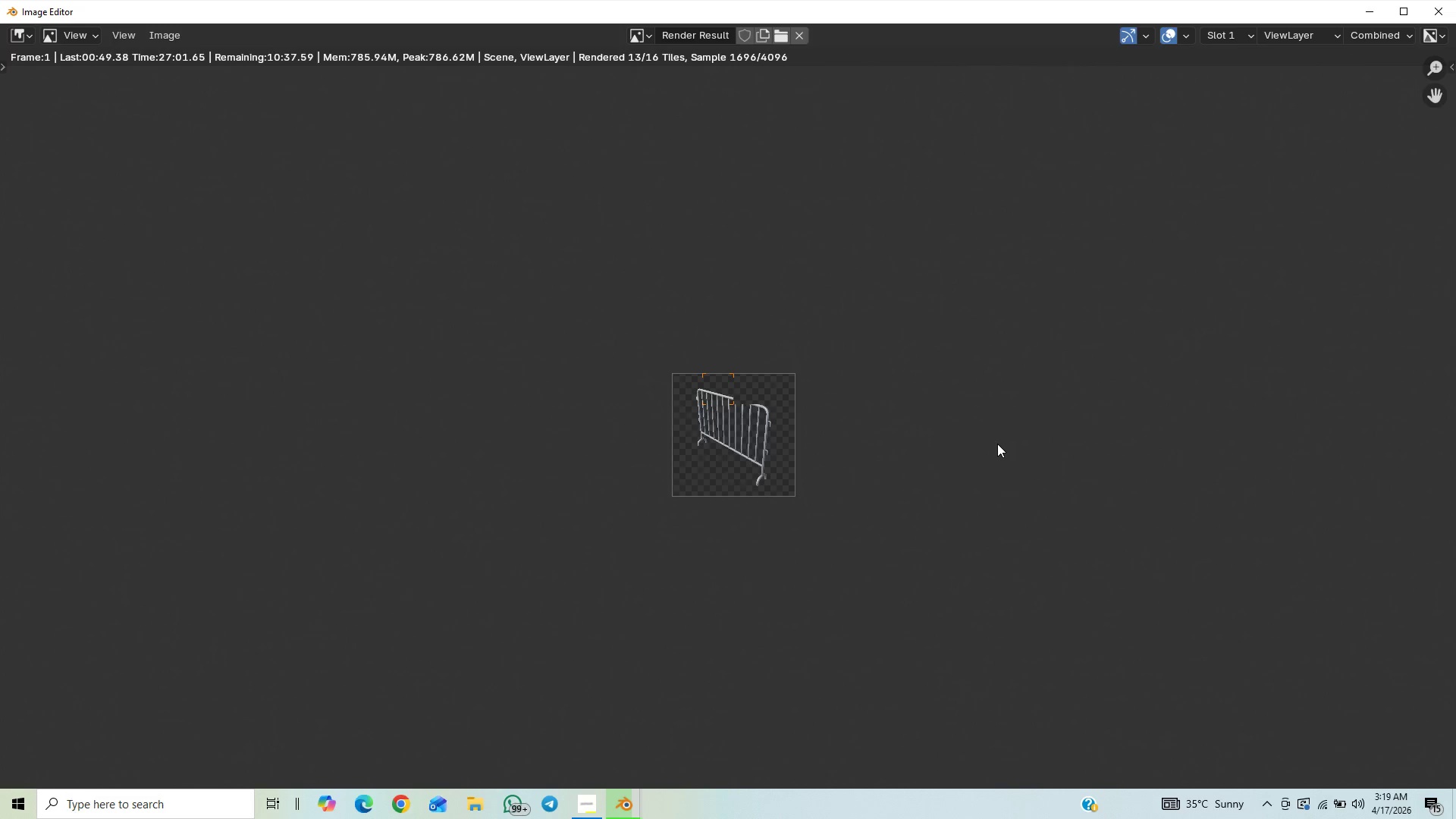 
scroll: coordinate [1009, 431], scroll_direction: up, amount: 16.0
 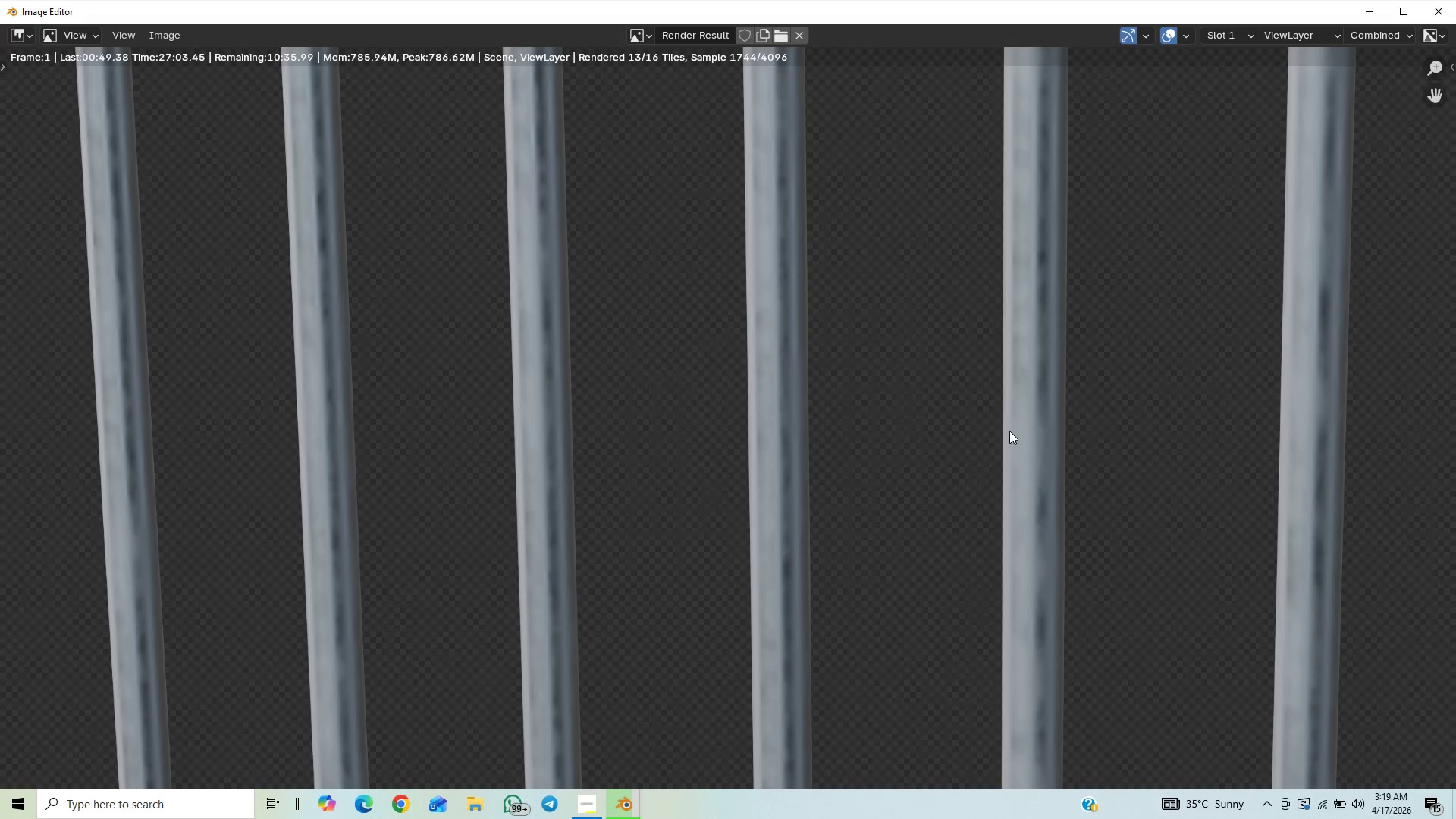 
scroll: coordinate [1006, 438], scroll_direction: down, amount: 11.0
 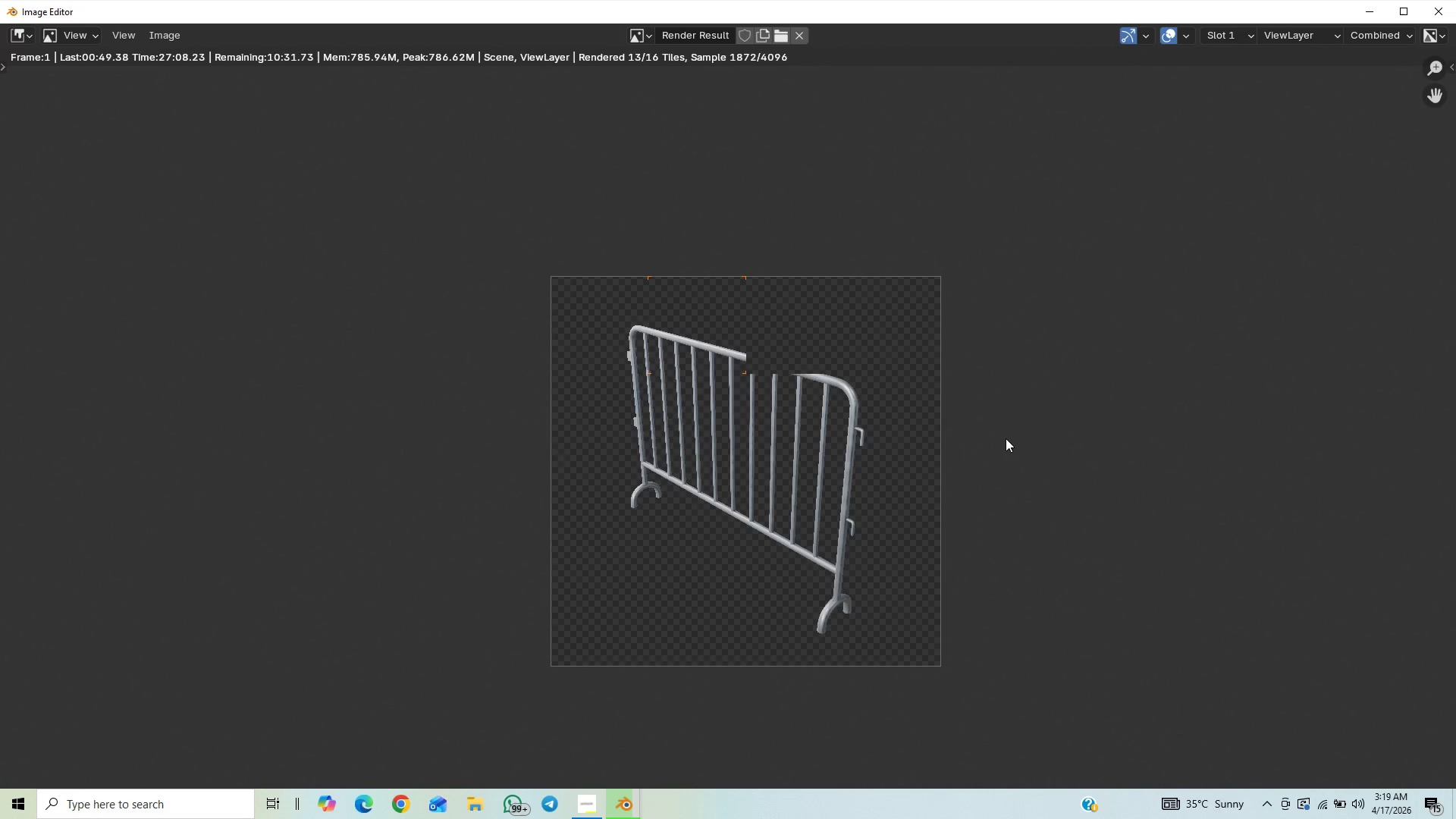 
scroll: coordinate [1006, 438], scroll_direction: up, amount: 1.0
 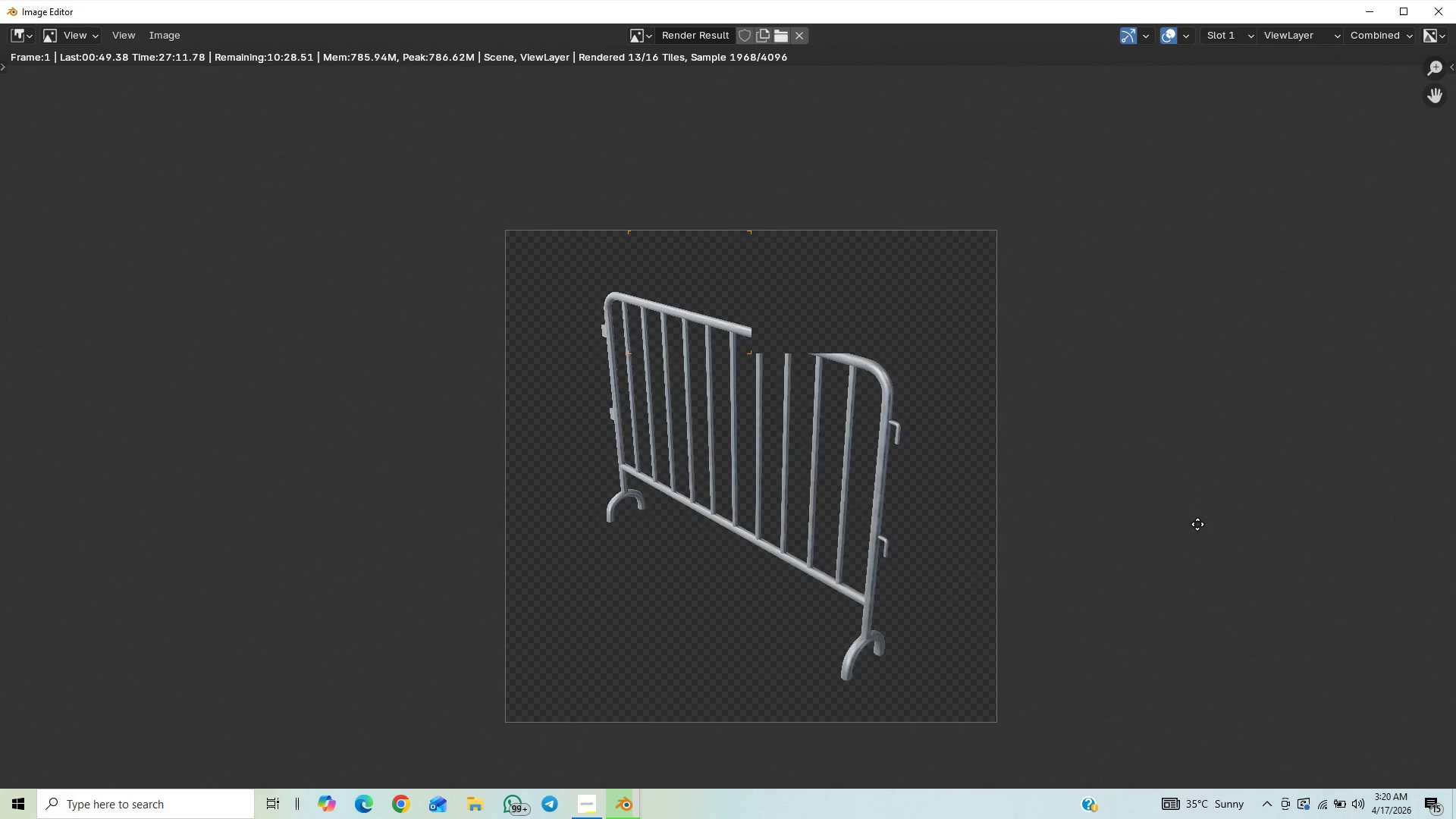 
wait(8.05)
 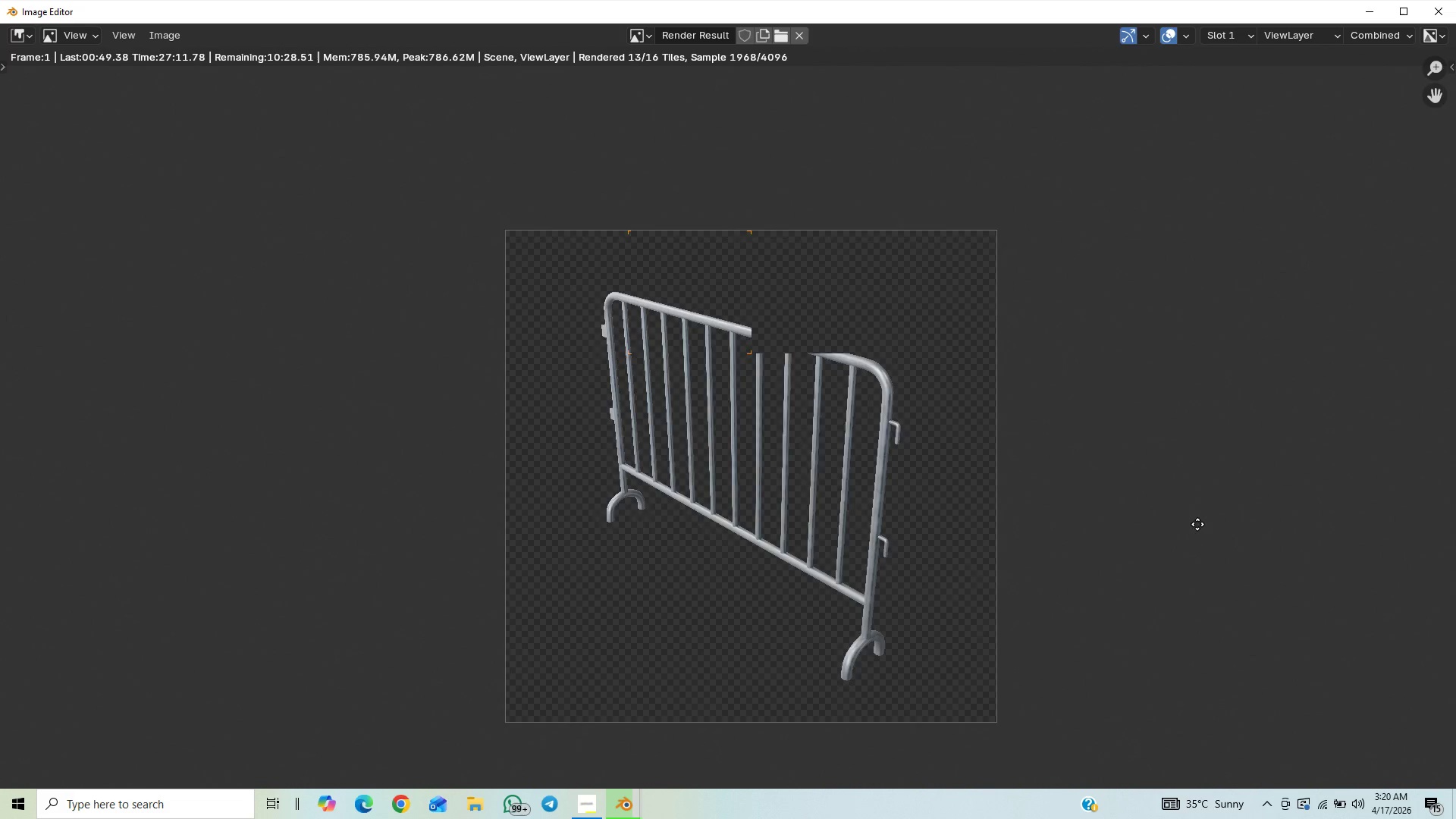 
scroll: coordinate [1219, 491], scroll_direction: up, amount: 1.0
 